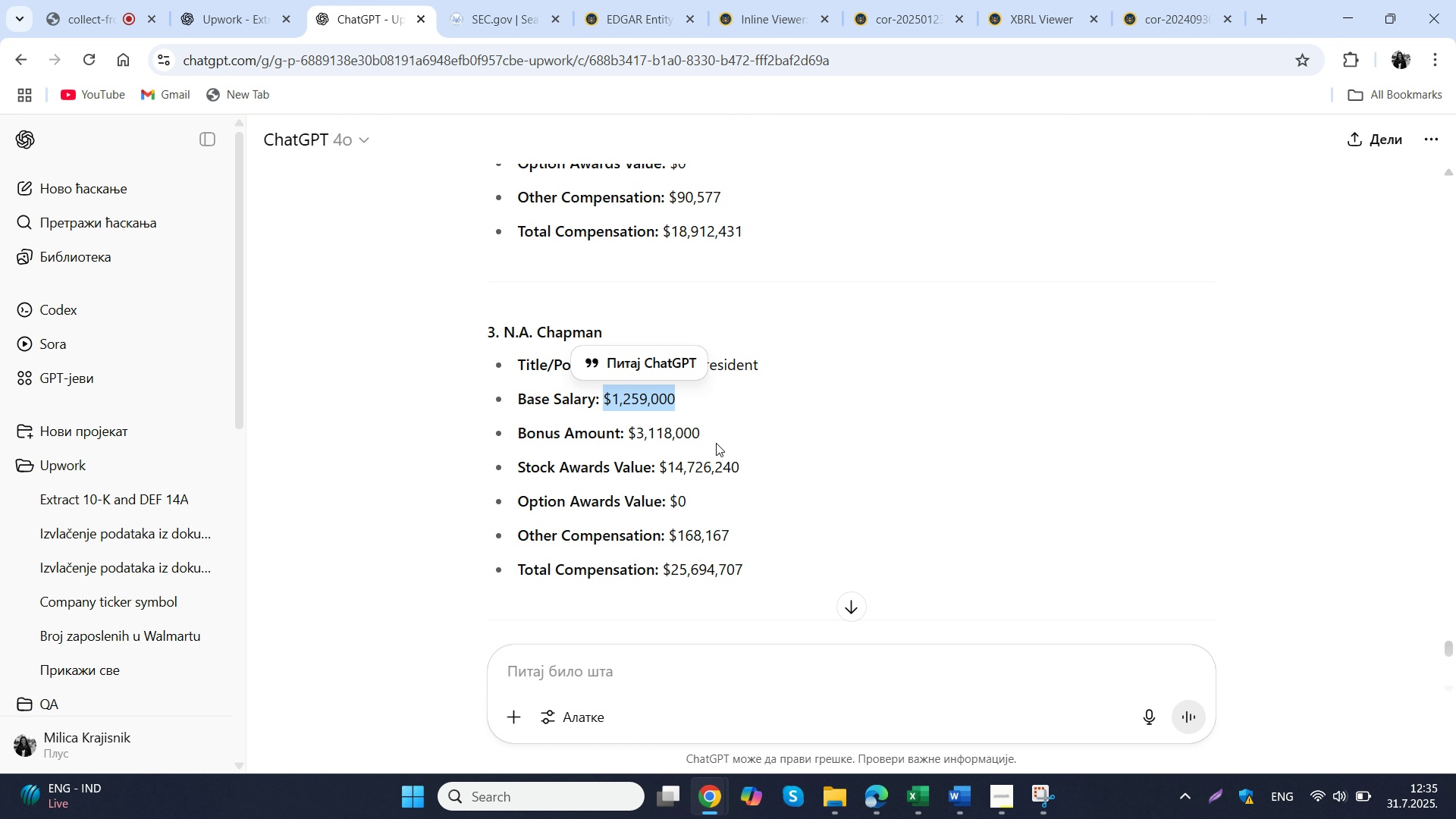 
left_click_drag(start_coordinate=[711, 436], to_coordinate=[629, 436])
 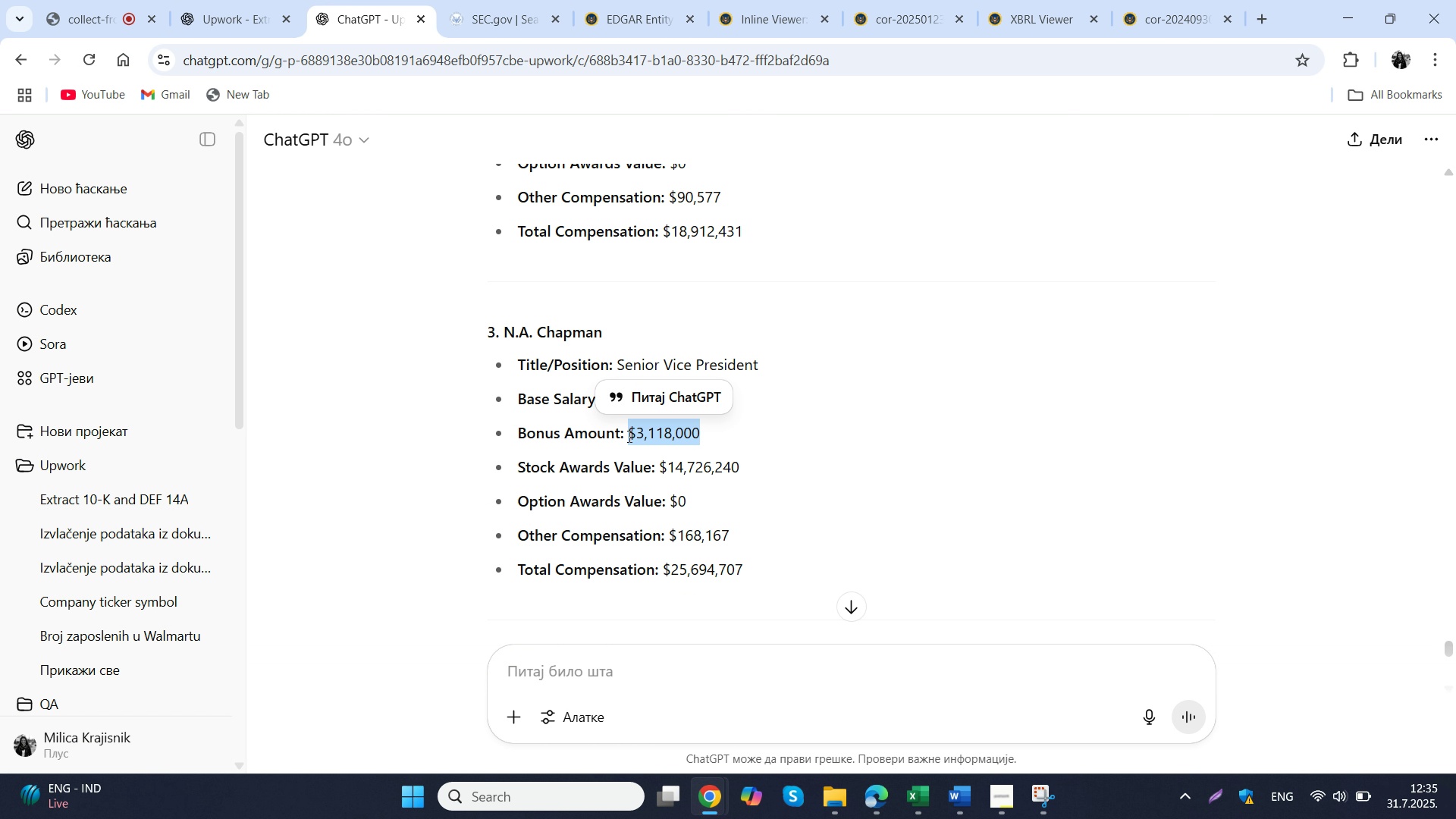 
key(Control+C)
 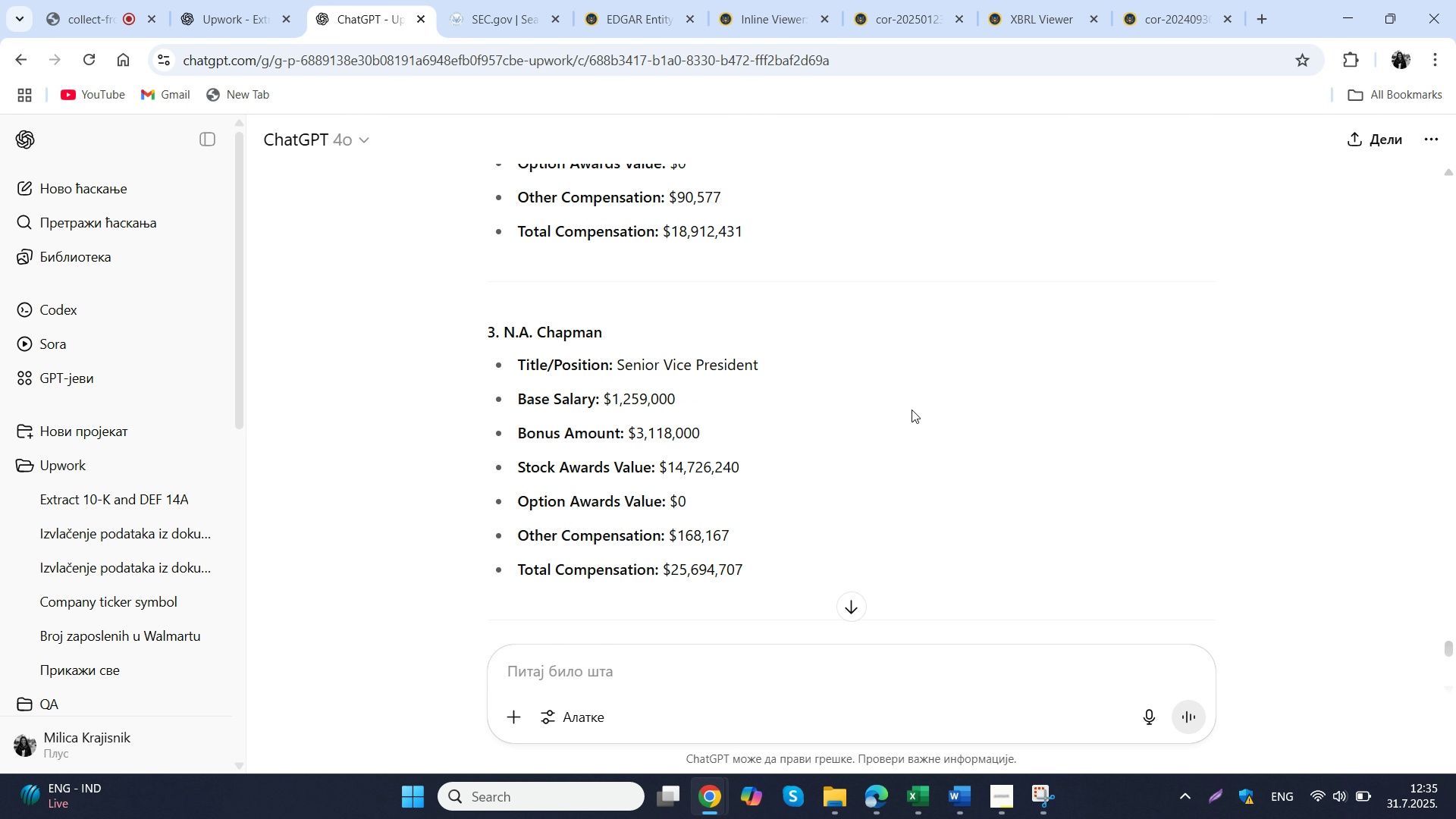 
left_click([909, 409])
 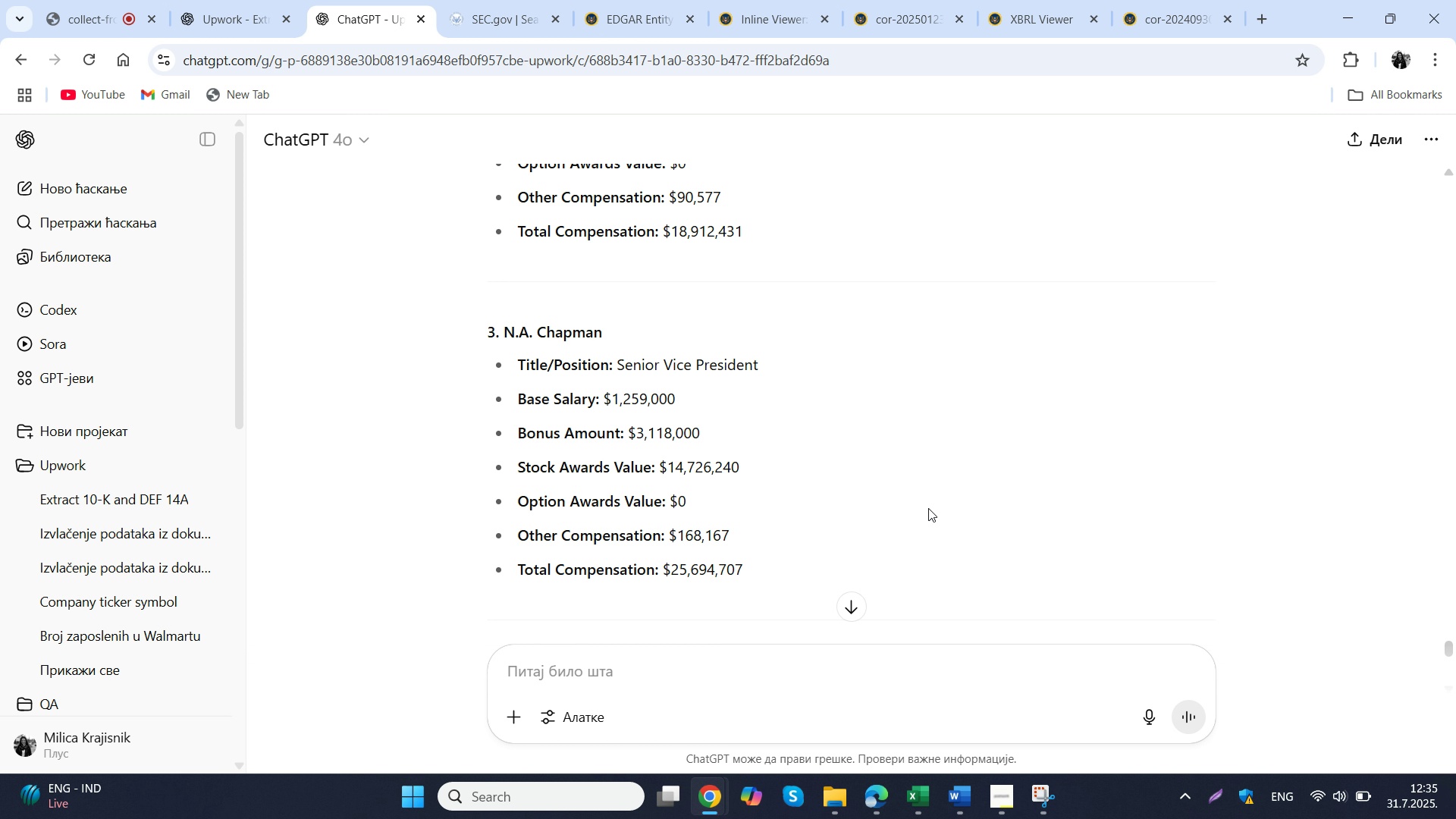 
left_click([932, 804])
 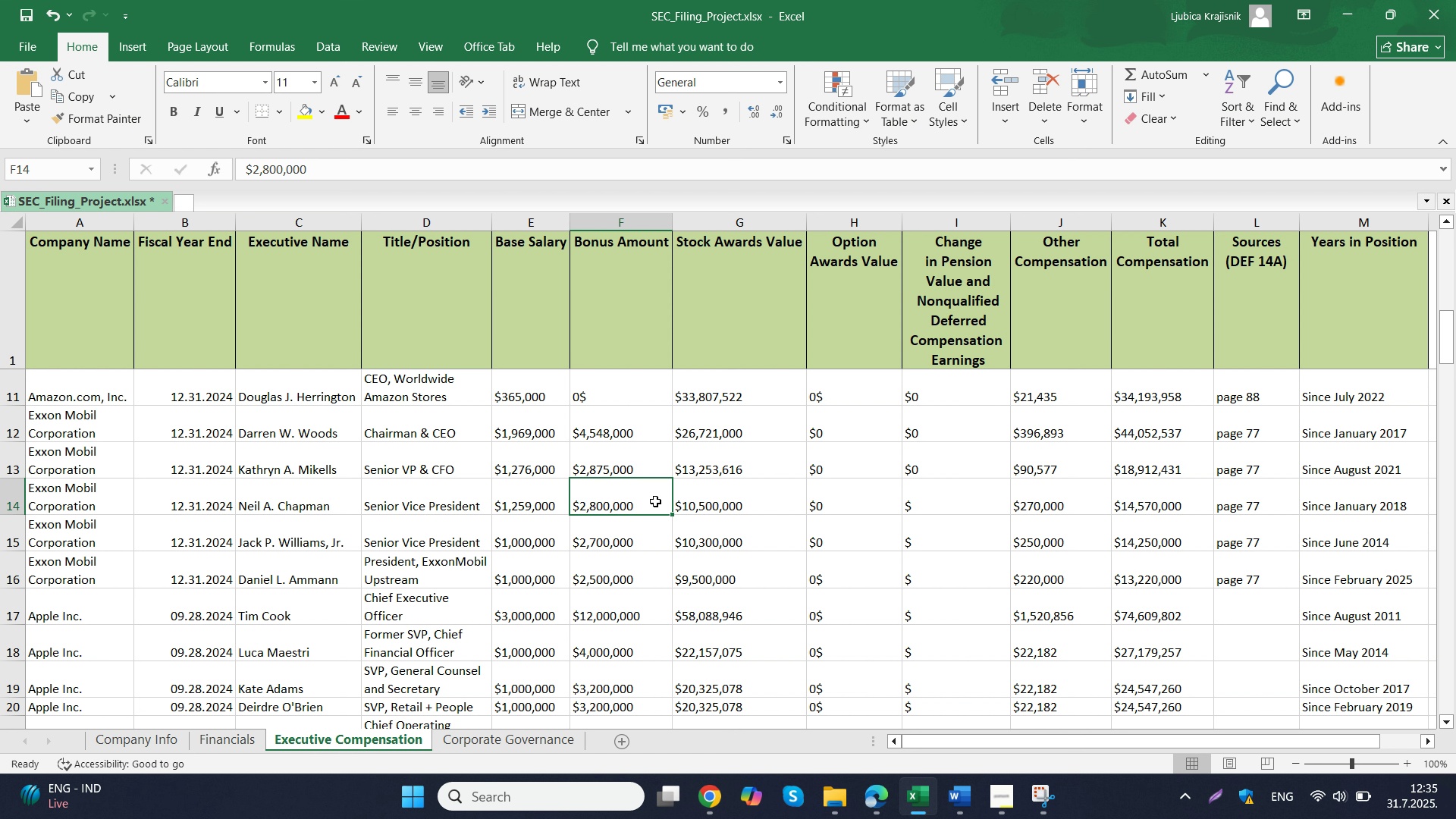 
double_click([655, 501])
 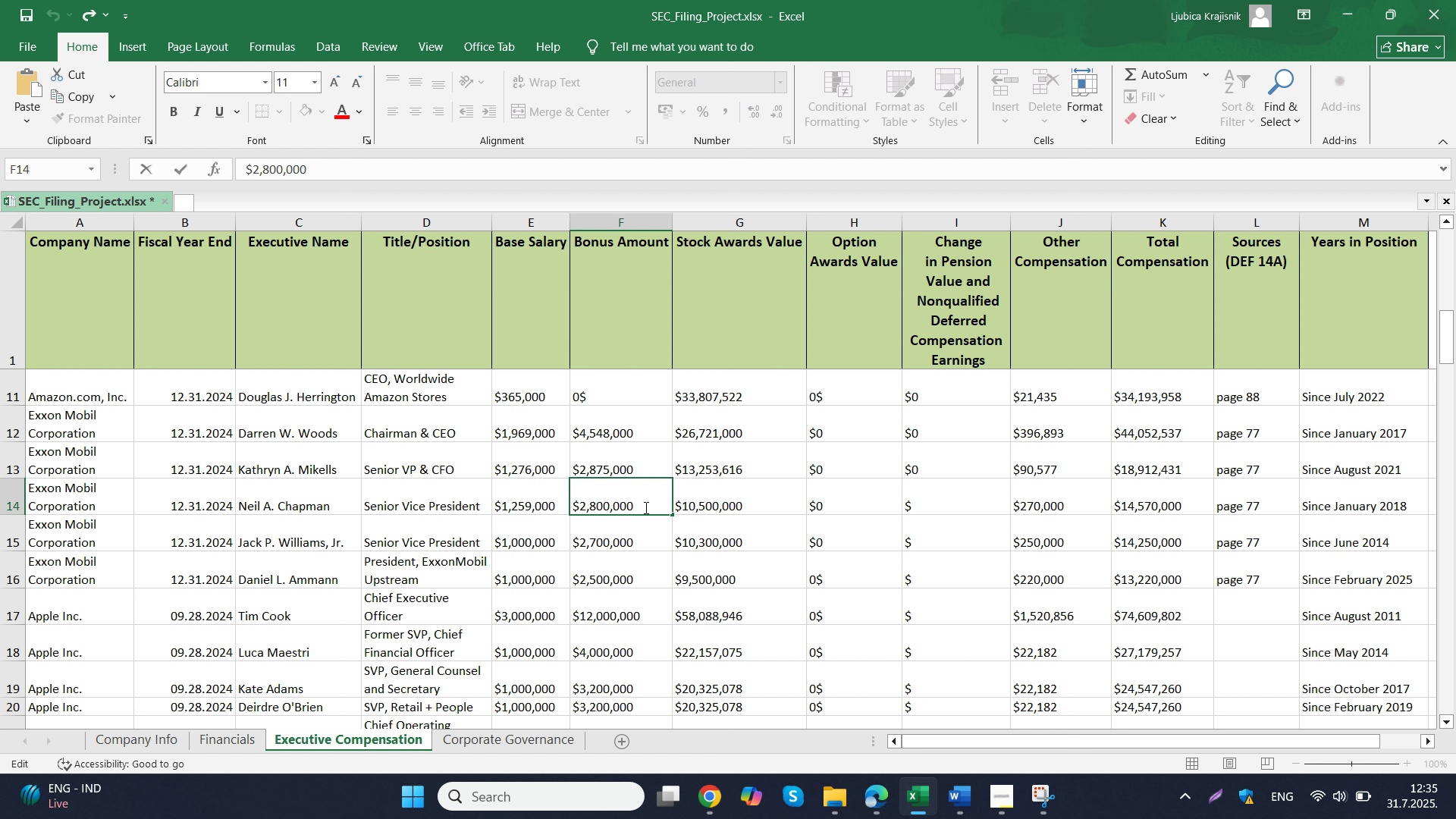 
left_click_drag(start_coordinate=[653, 506], to_coordinate=[574, 508])
 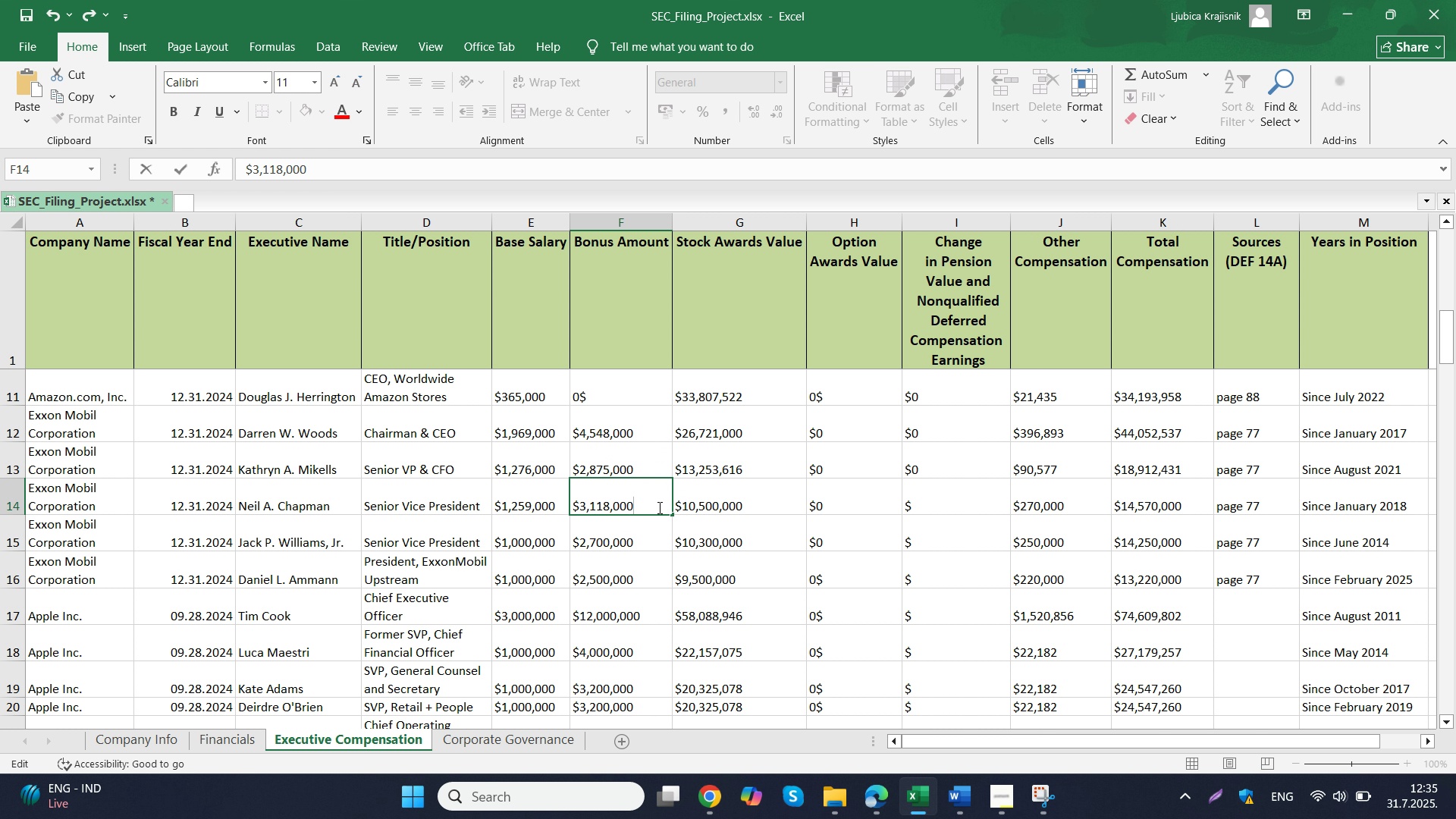 
key(Control+ControlLeft)
 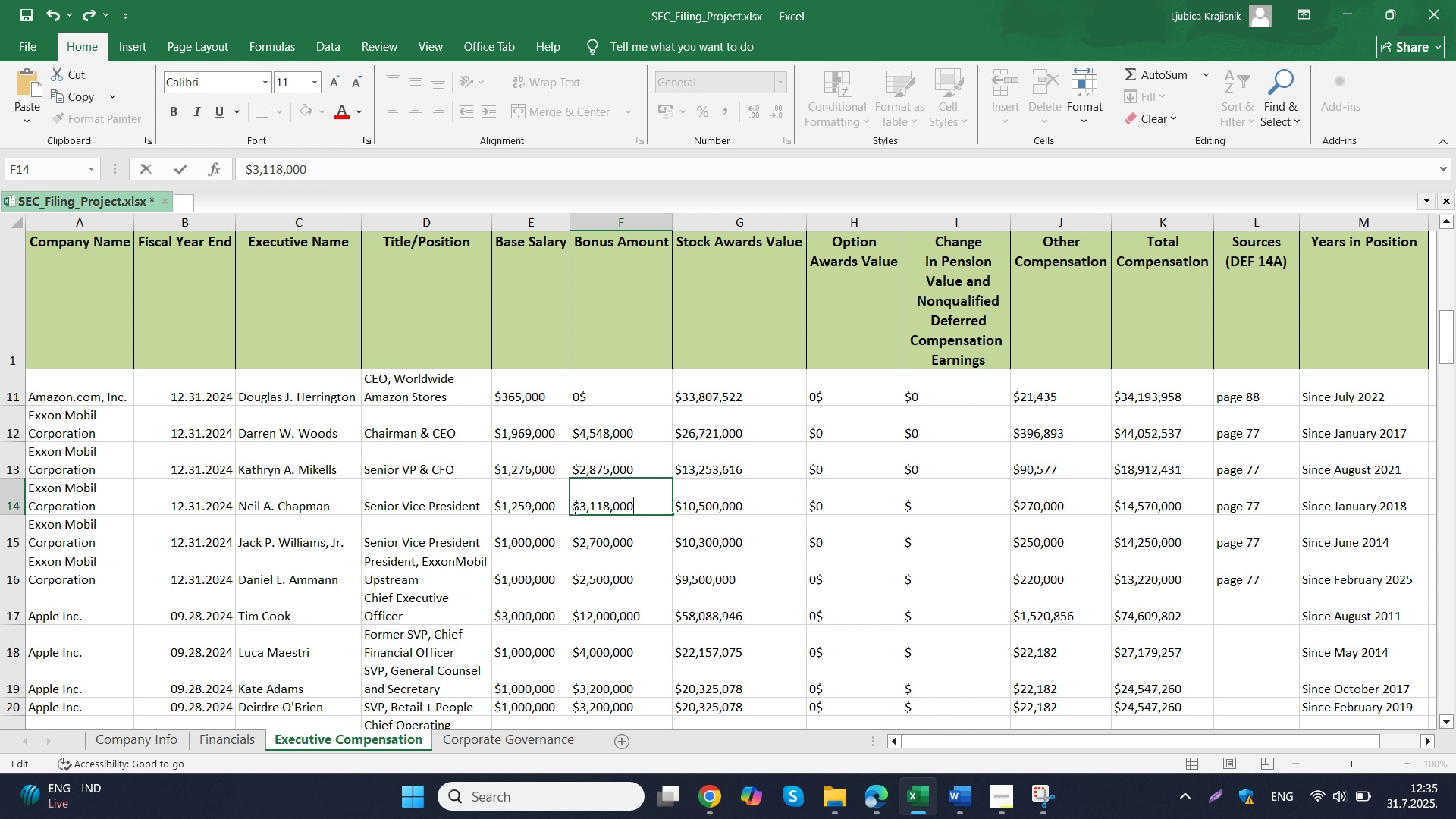 
key(Control+V)
 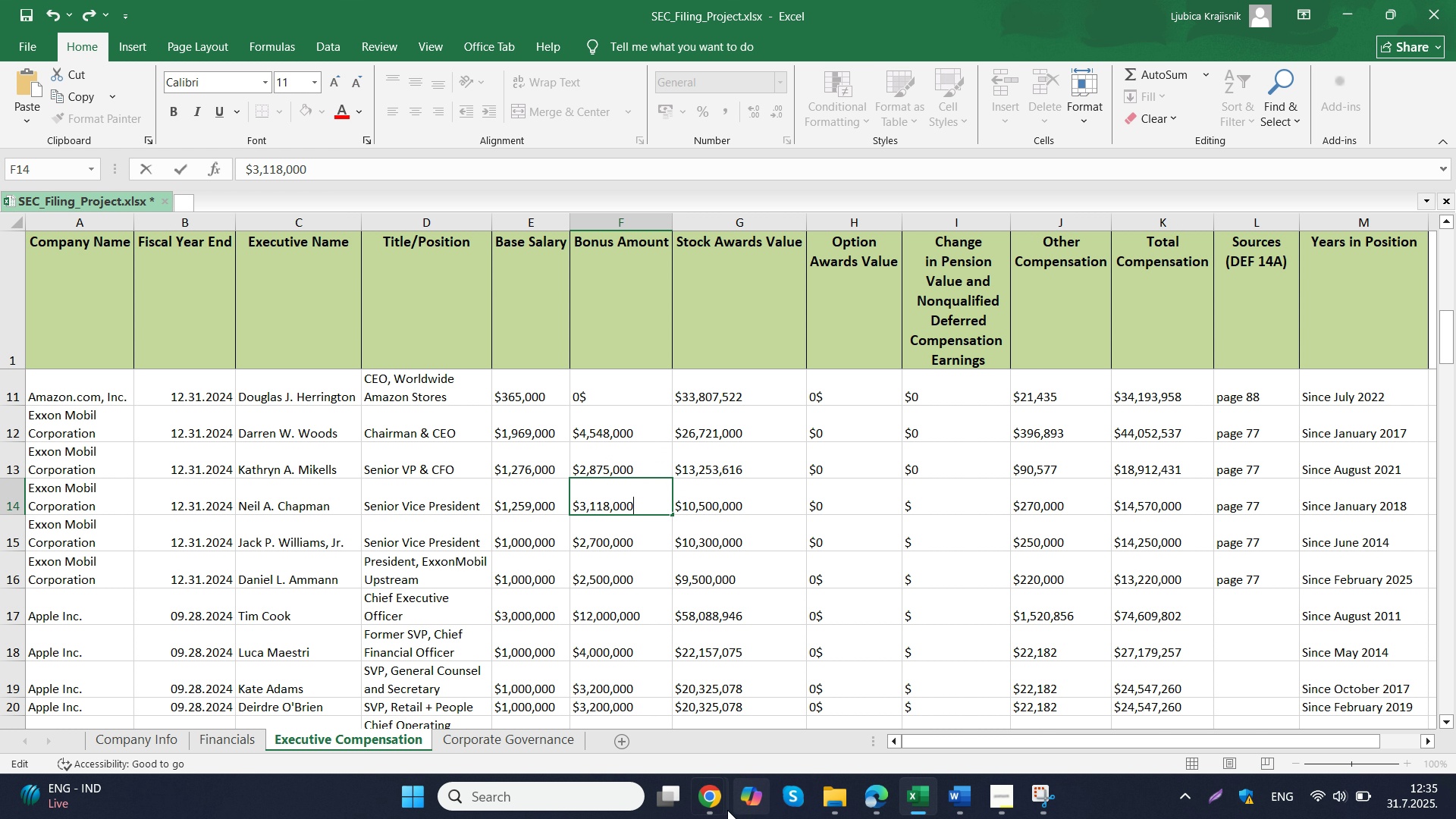 
left_click([725, 808])
 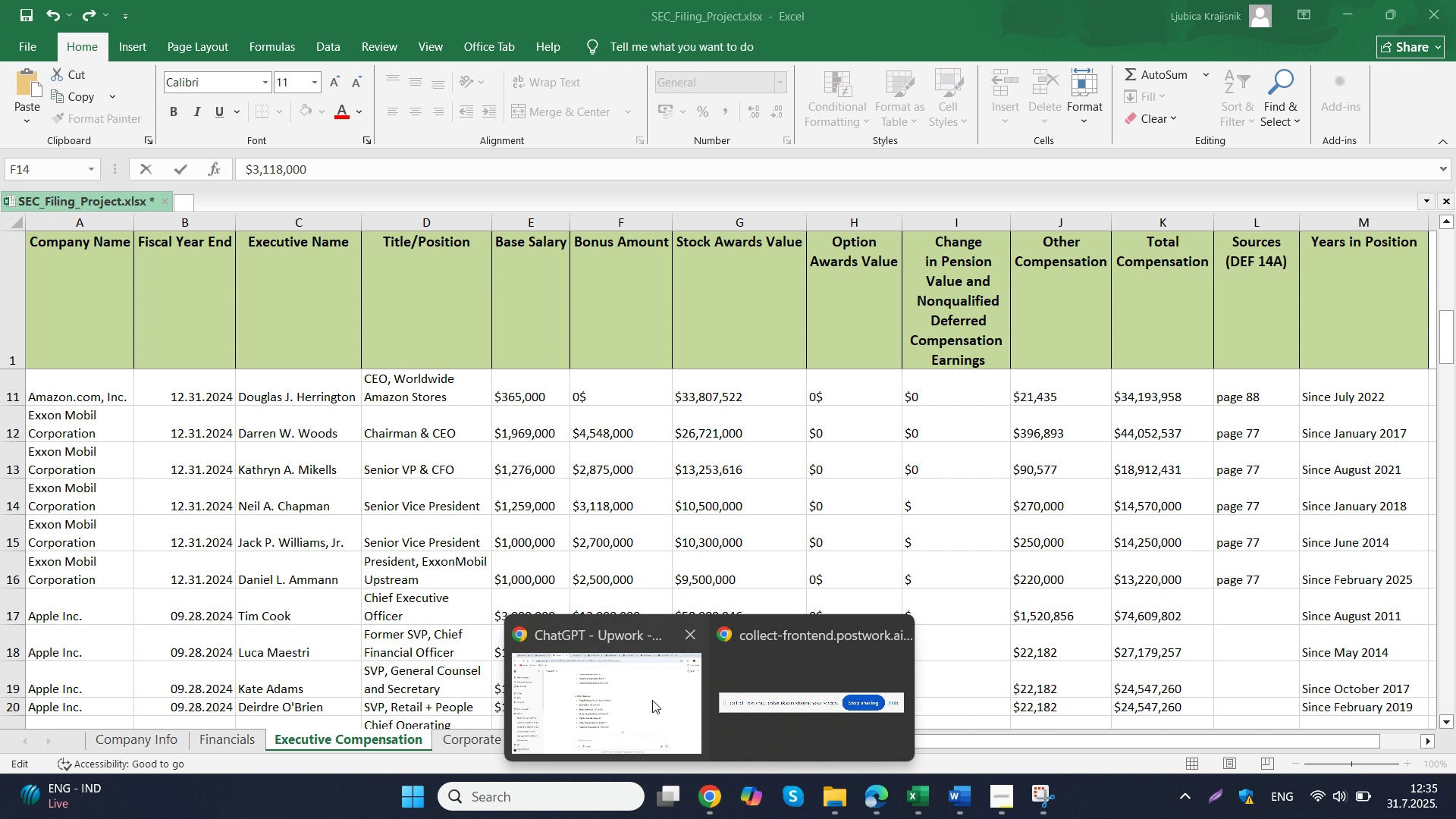 
left_click([652, 700])
 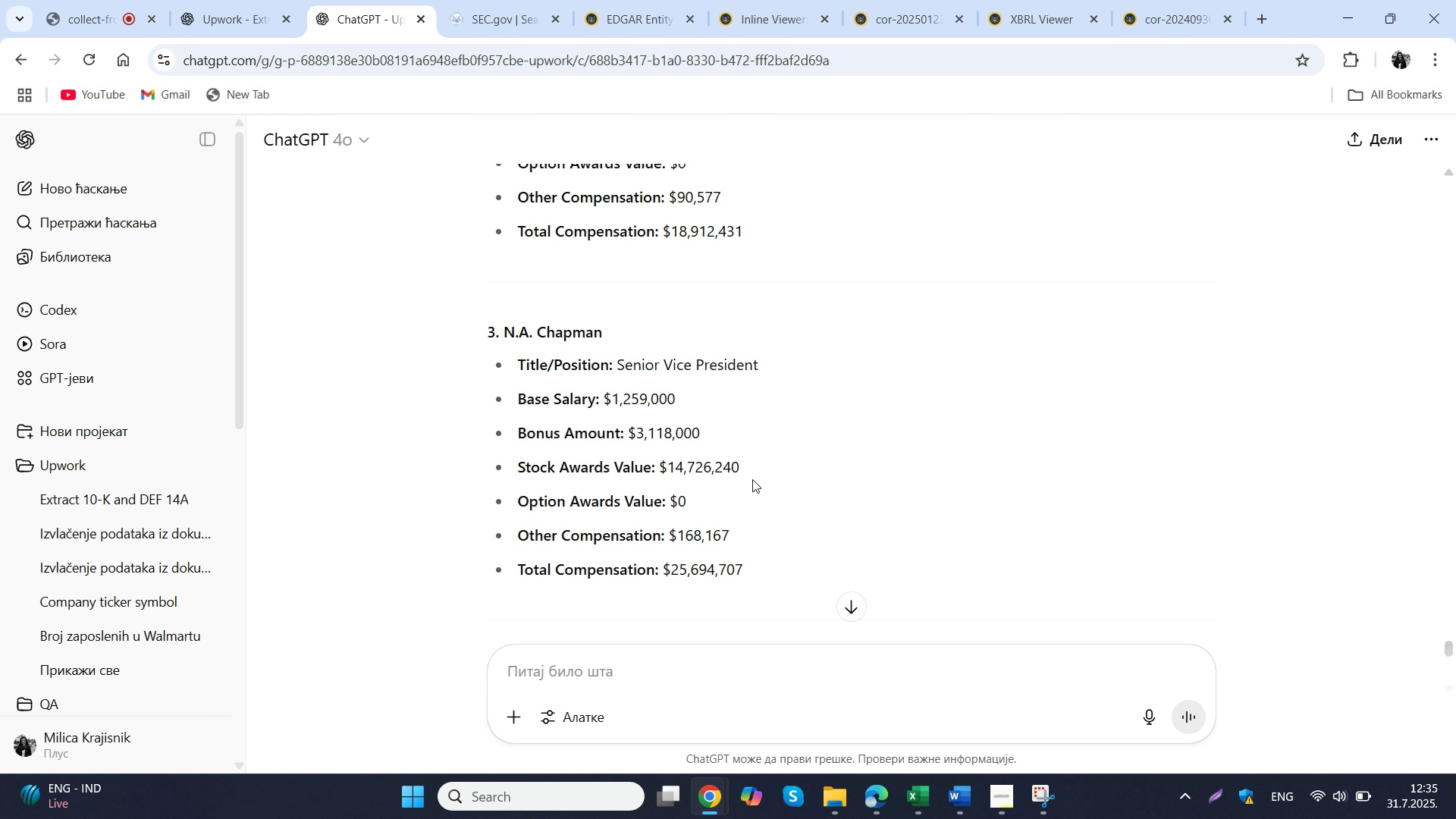 
left_click_drag(start_coordinate=[753, 469], to_coordinate=[660, 470])
 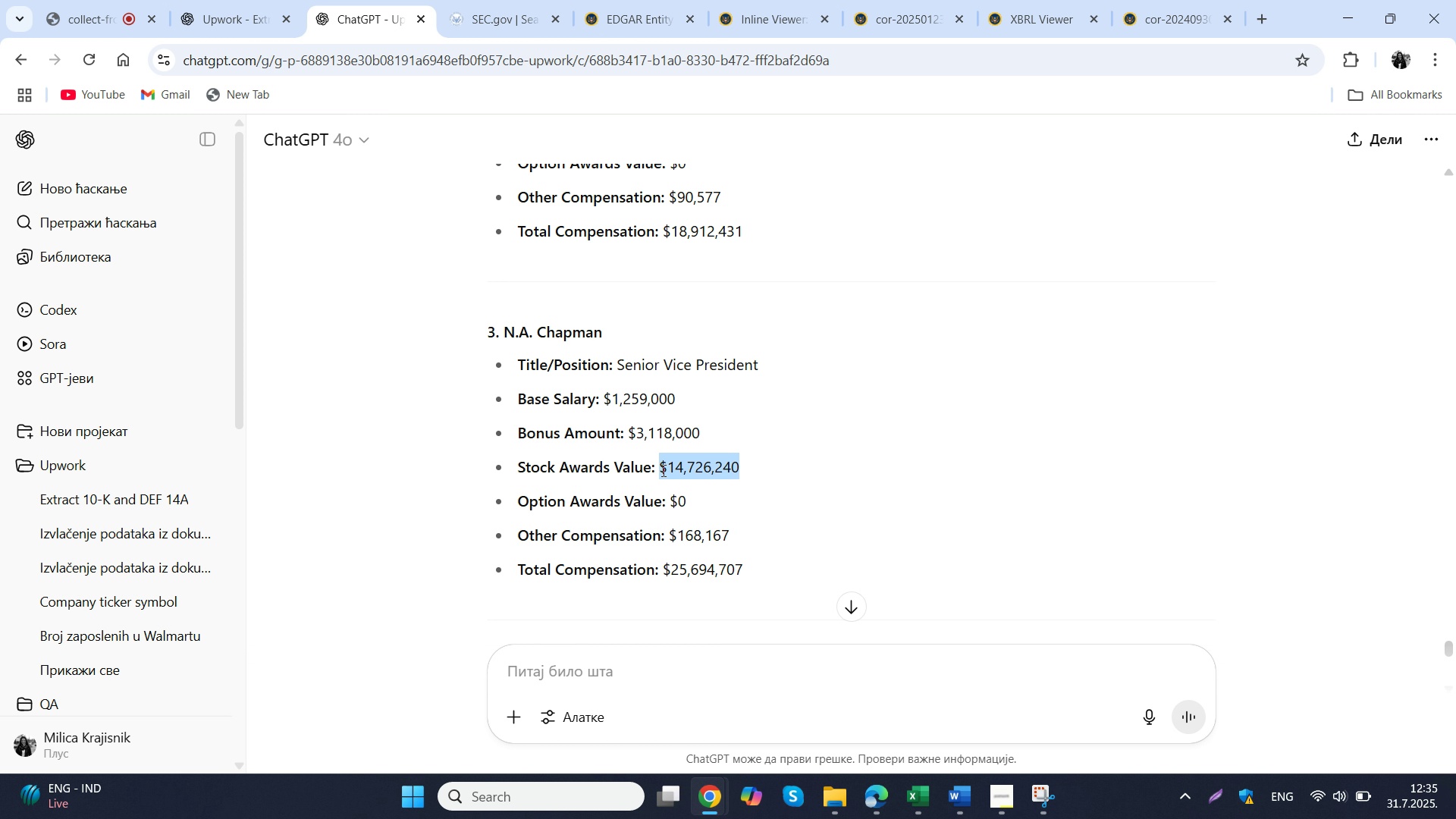 
key(Control+ControlLeft)
 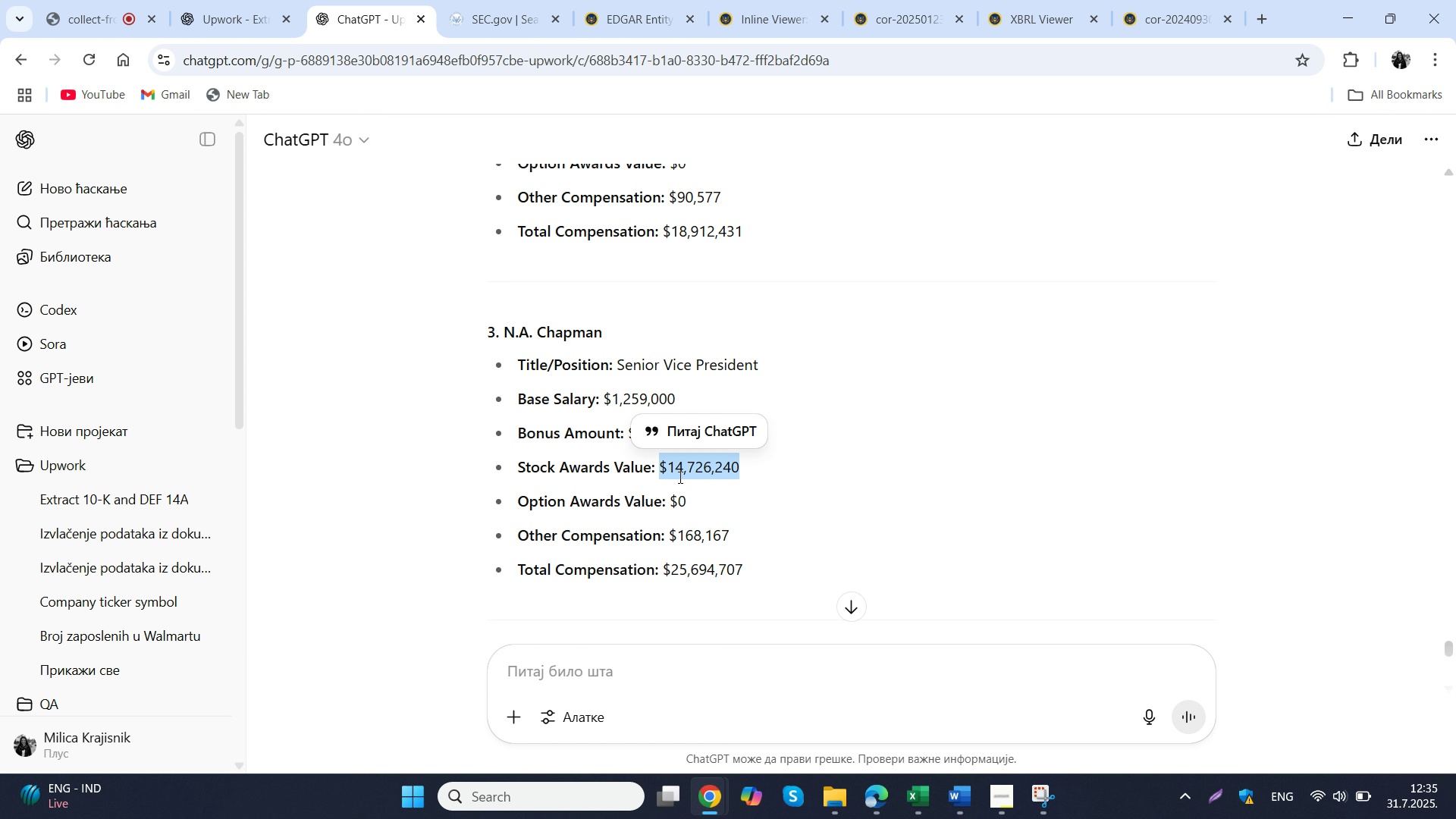 
key(Control+C)
 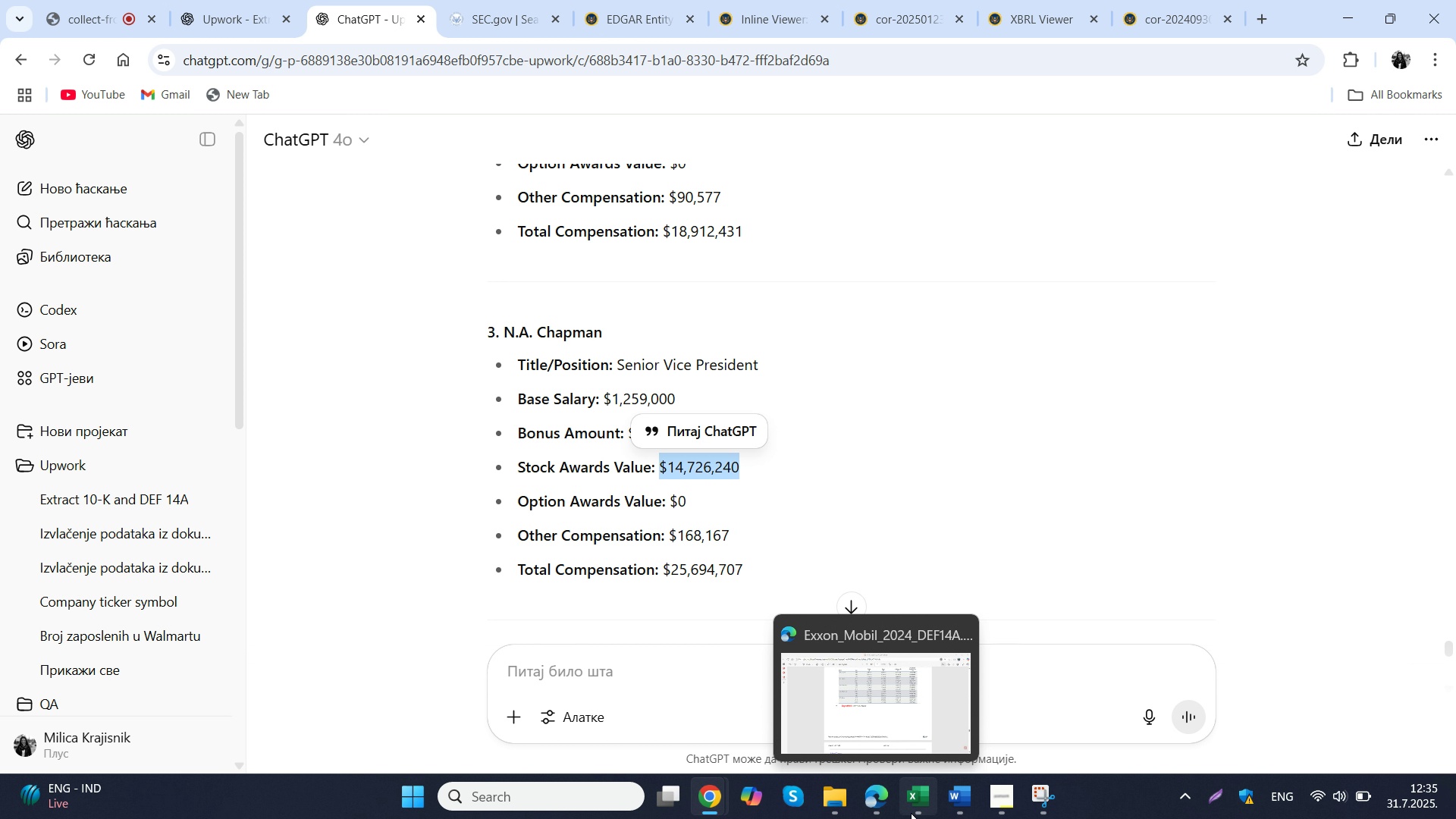 
left_click([913, 813])
 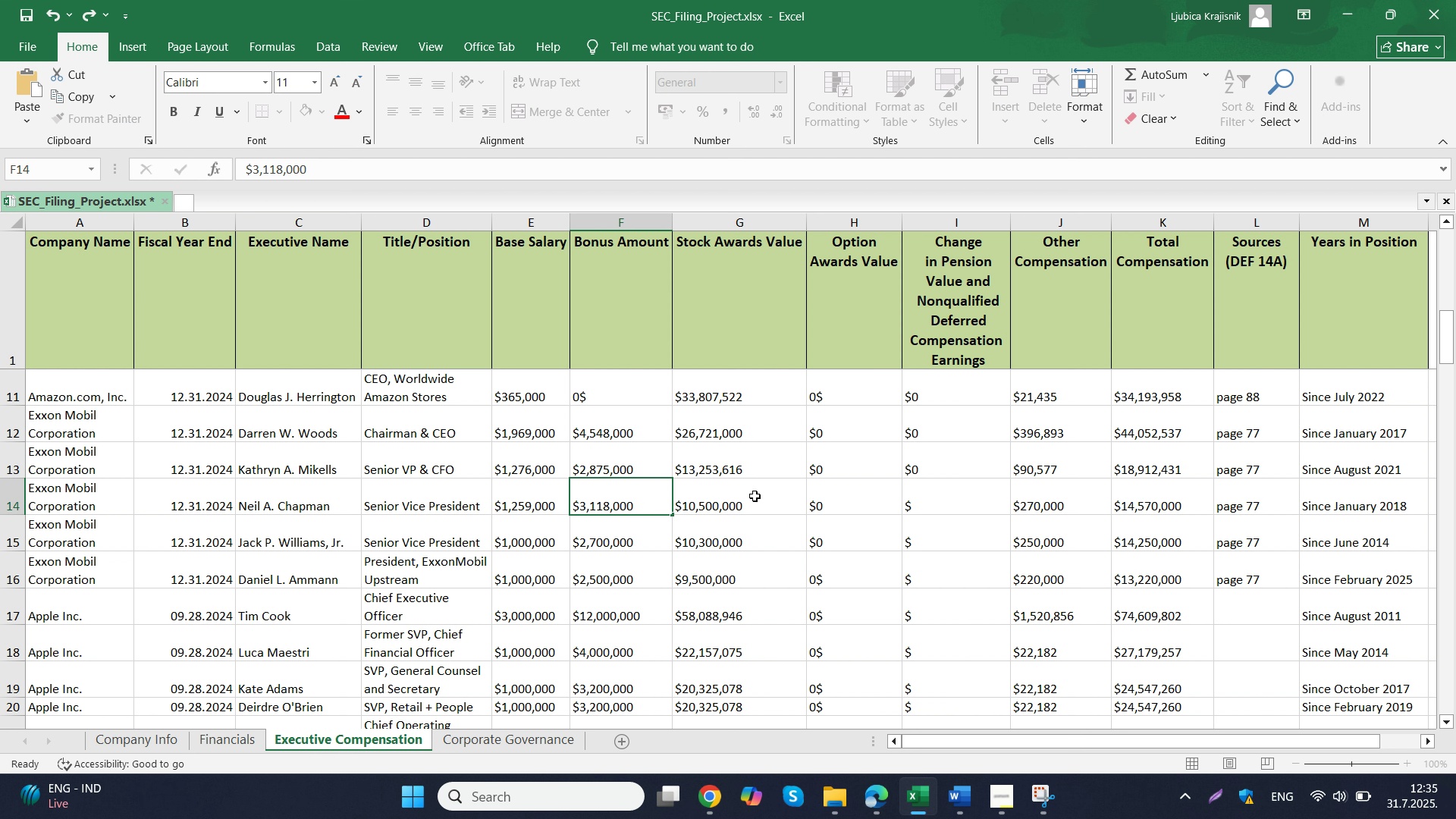 
double_click([755, 496])
 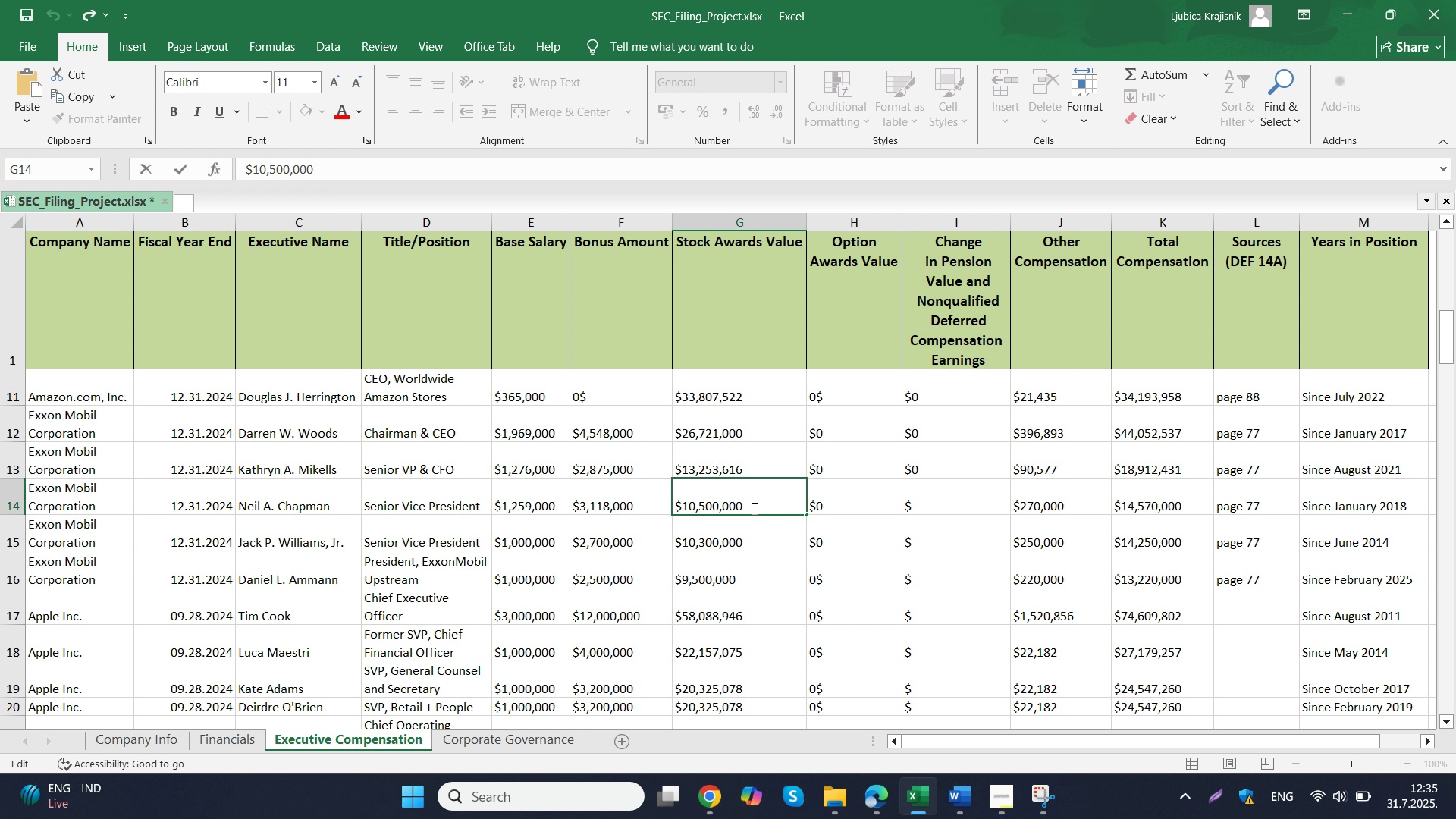 
left_click_drag(start_coordinate=[755, 508], to_coordinate=[670, 503])
 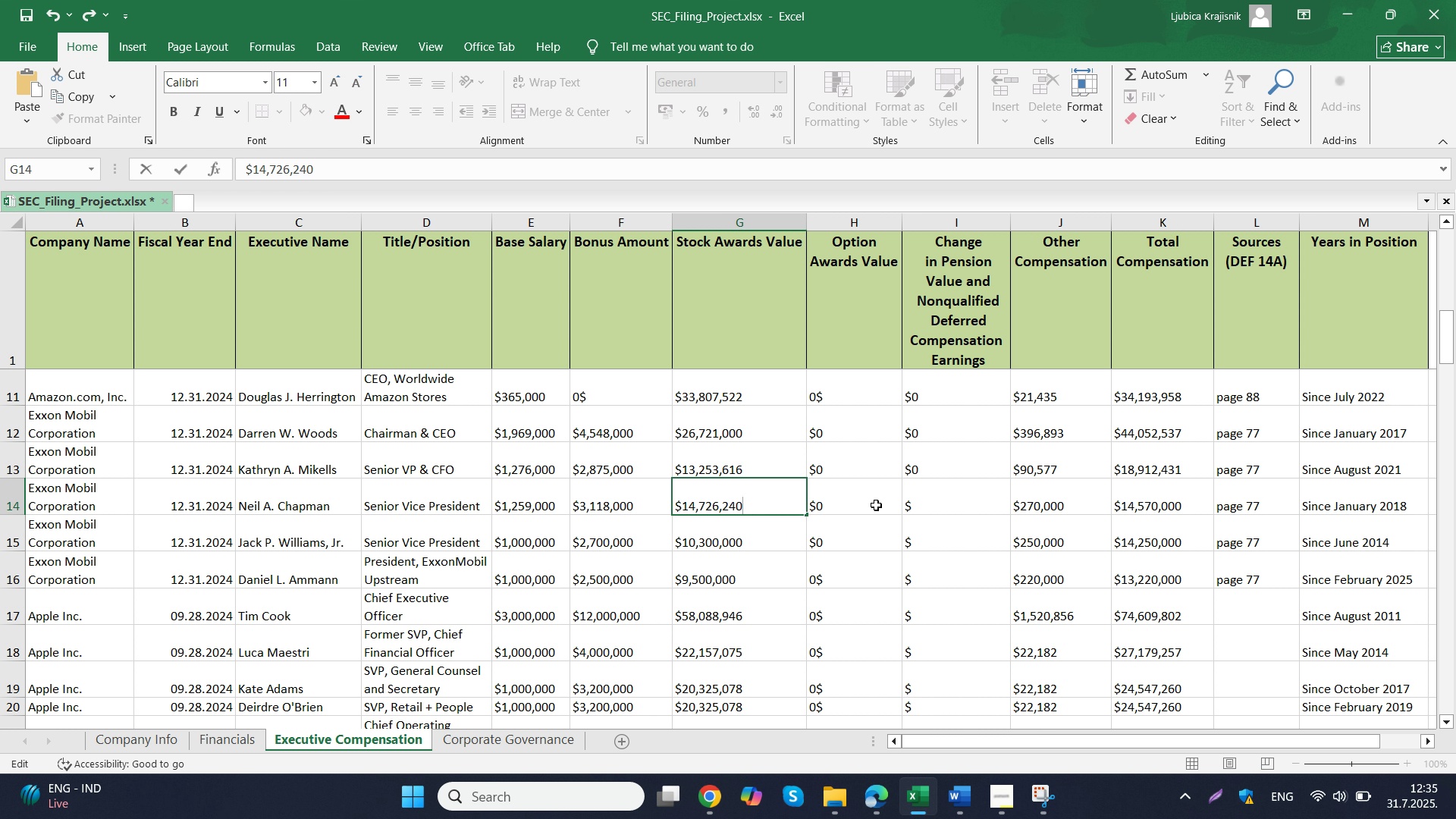 
key(Control+ControlLeft)
 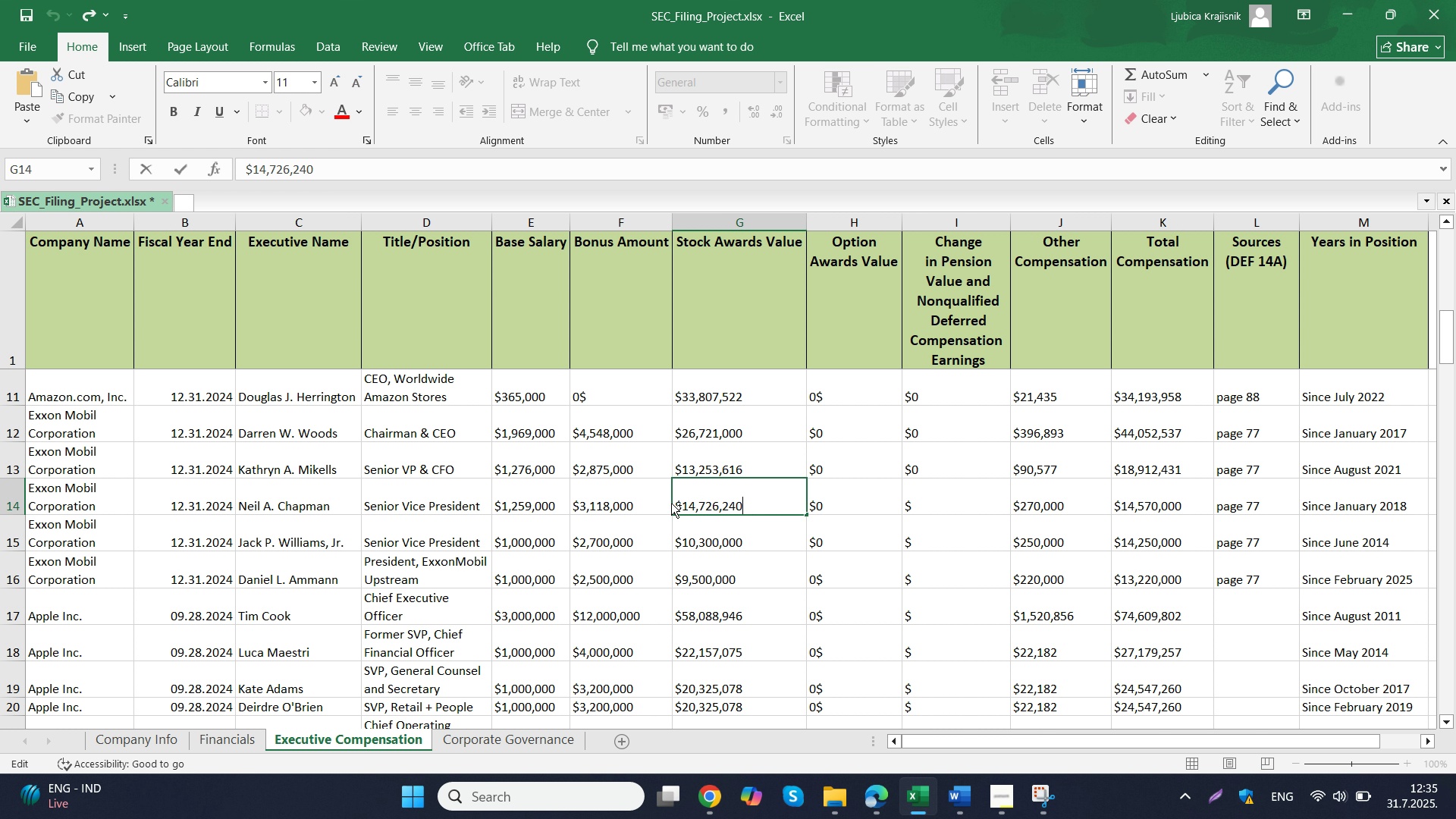 
key(Control+V)
 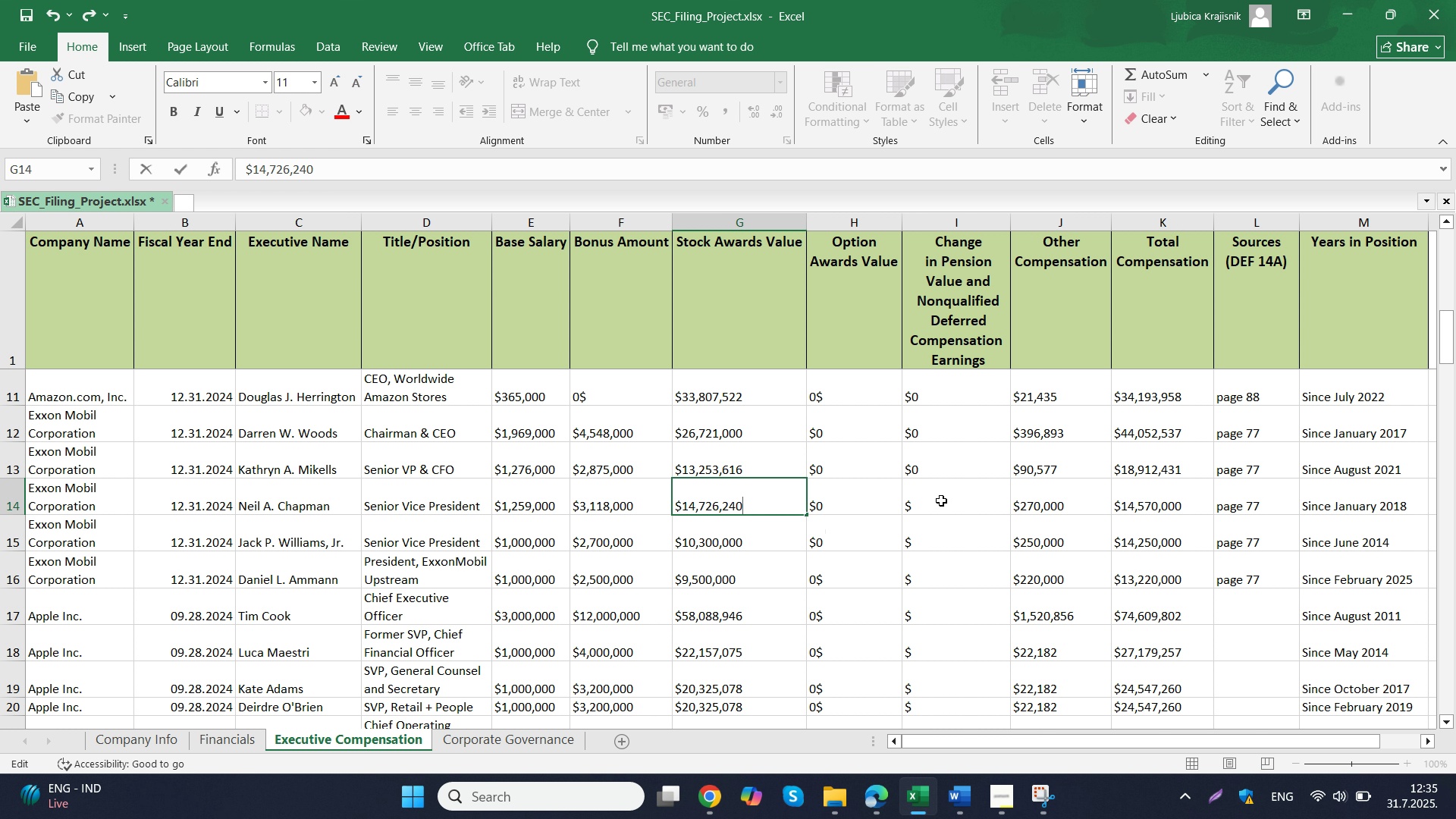 
double_click([941, 500])
 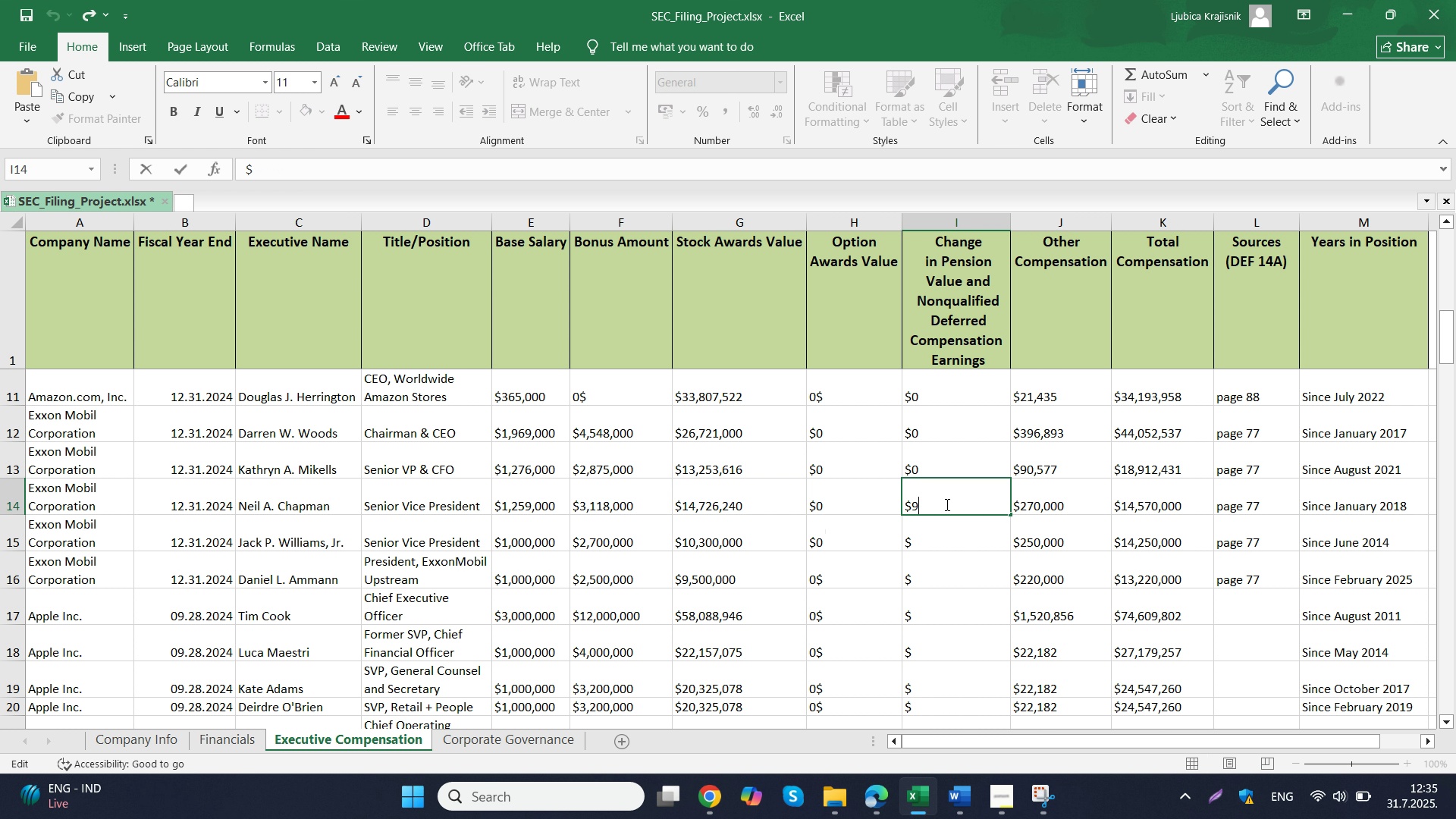 
key(9)
 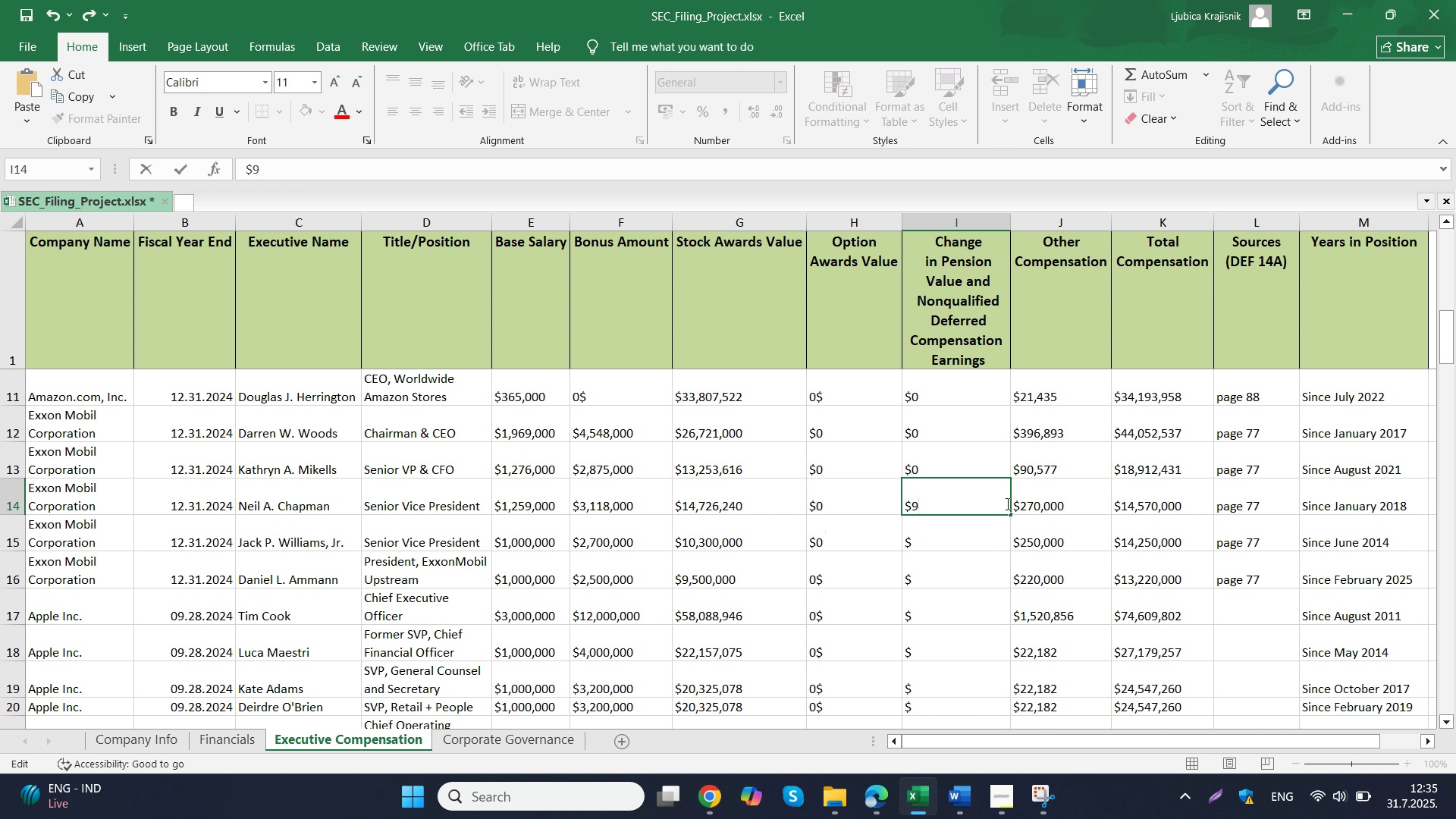 
key(Backspace)
 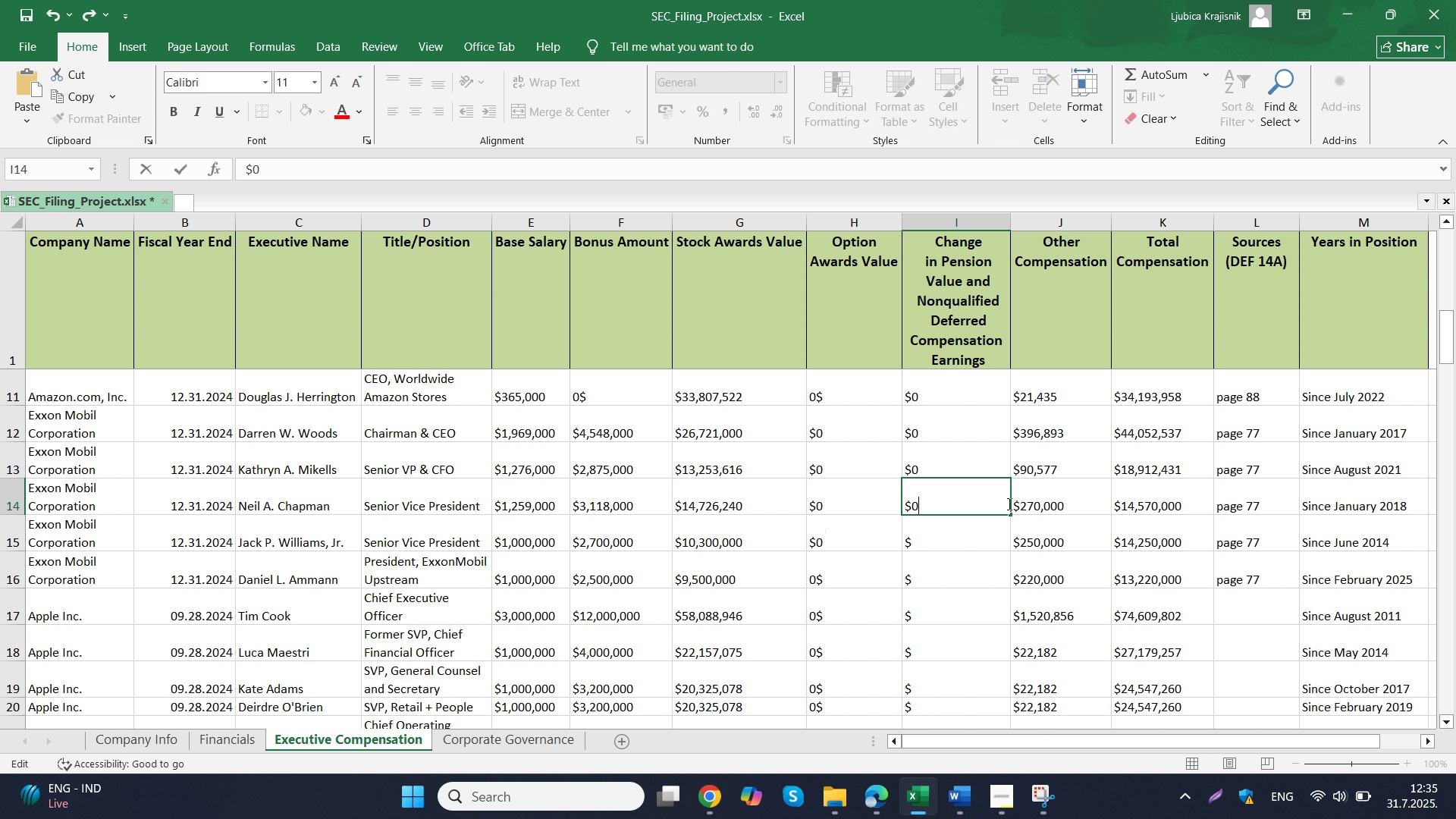 
key(0)
 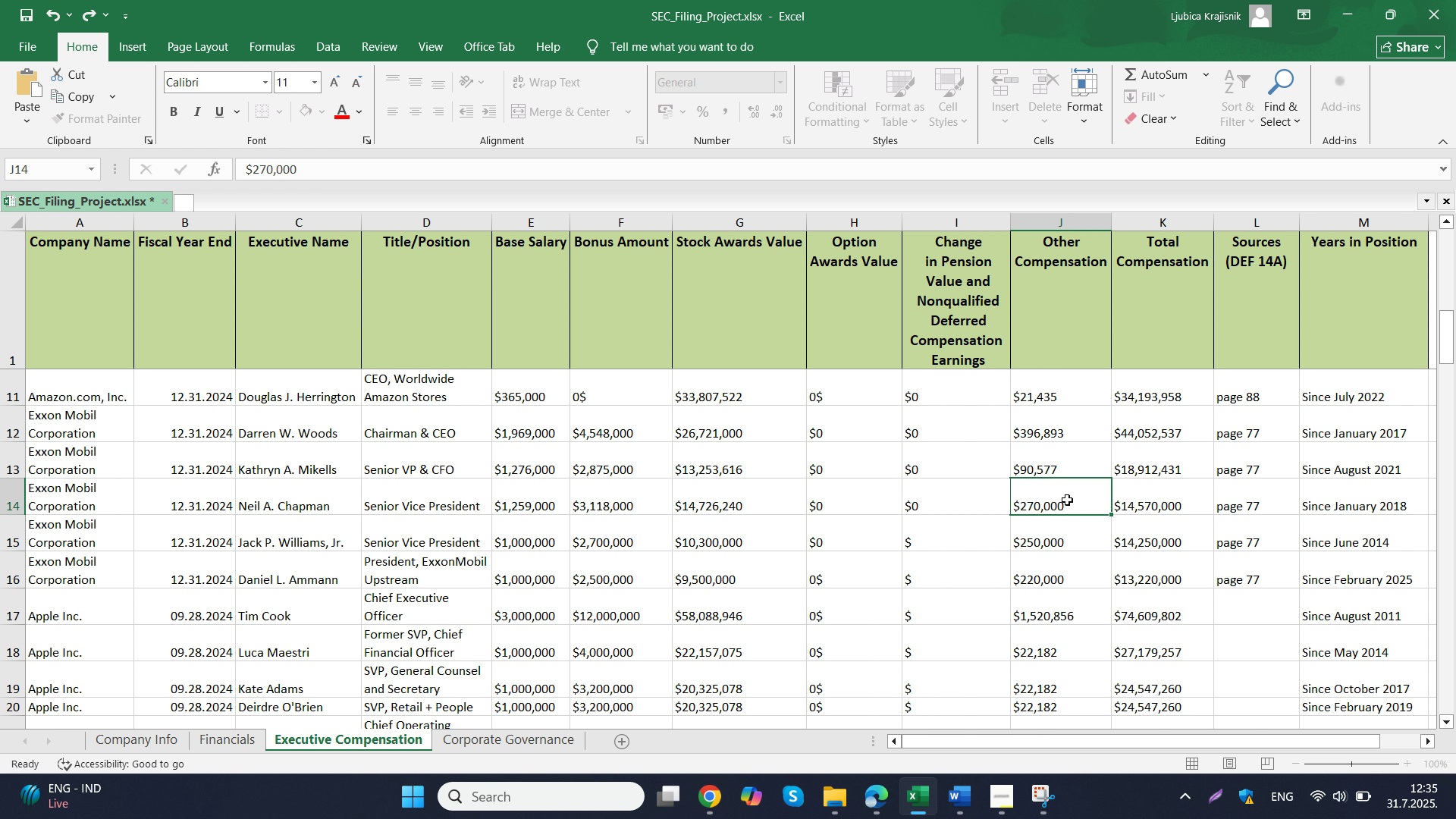 
left_click([1067, 500])
 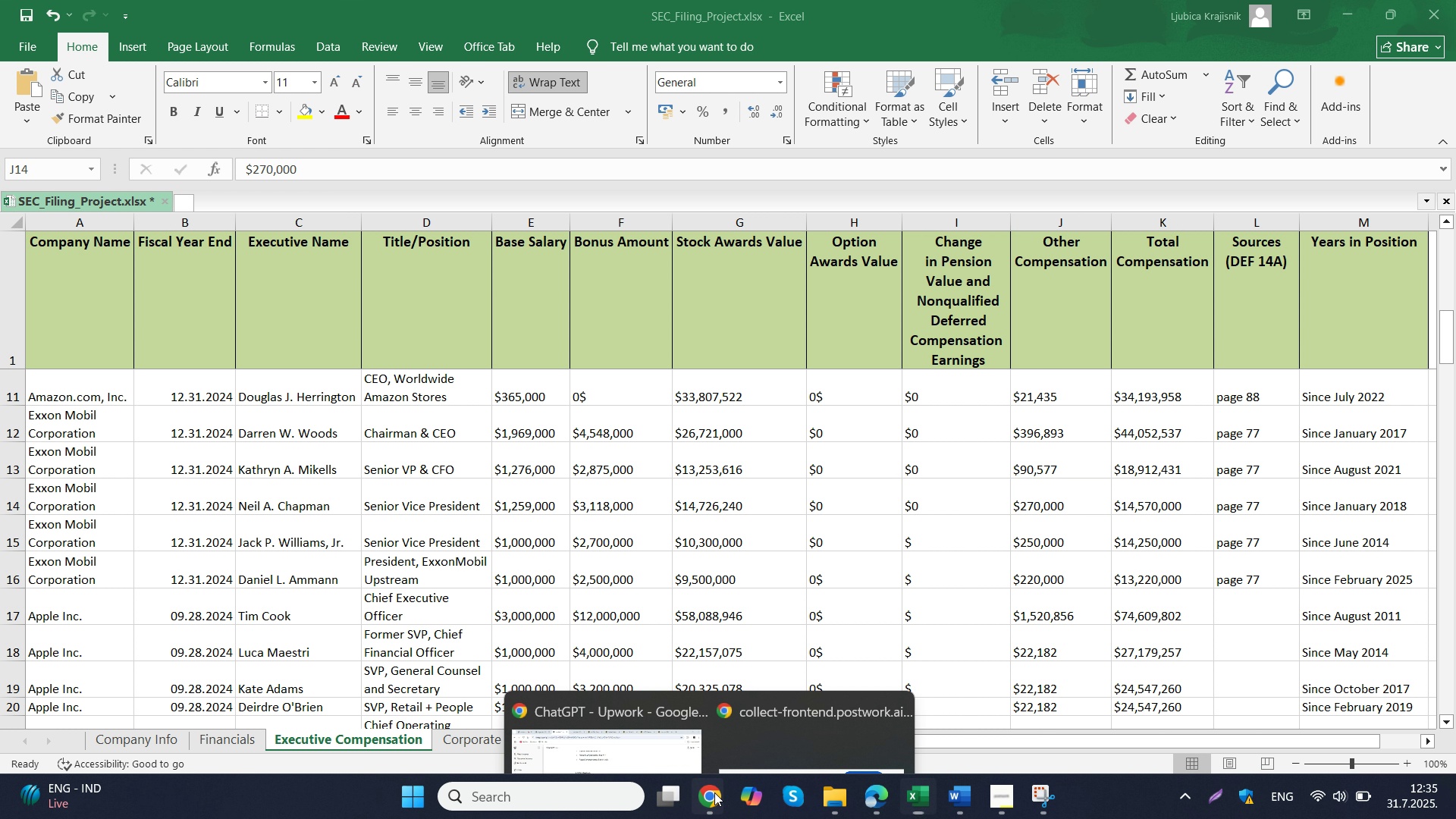 
double_click([647, 734])
 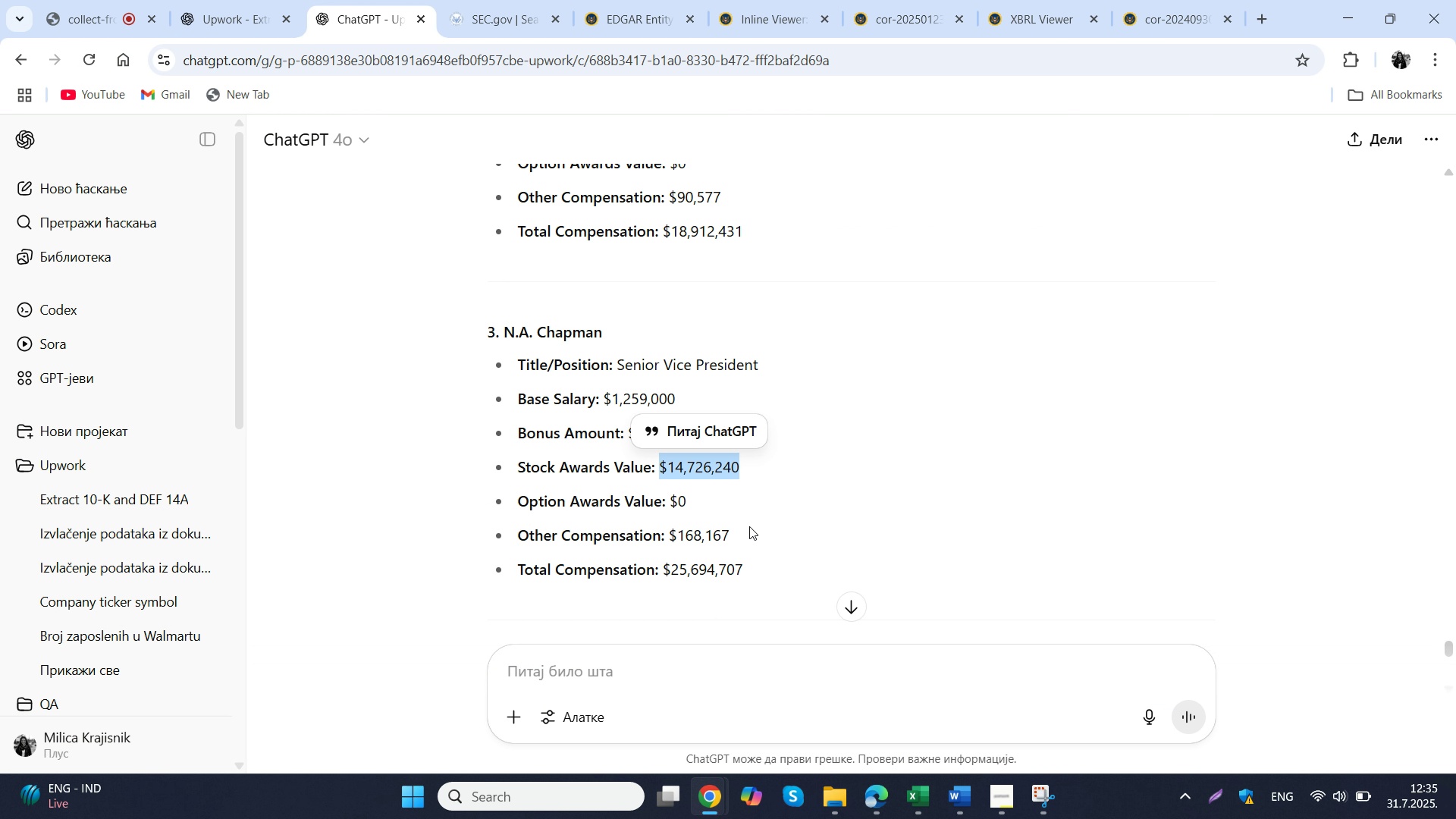 
left_click_drag(start_coordinate=[745, 522], to_coordinate=[669, 531])
 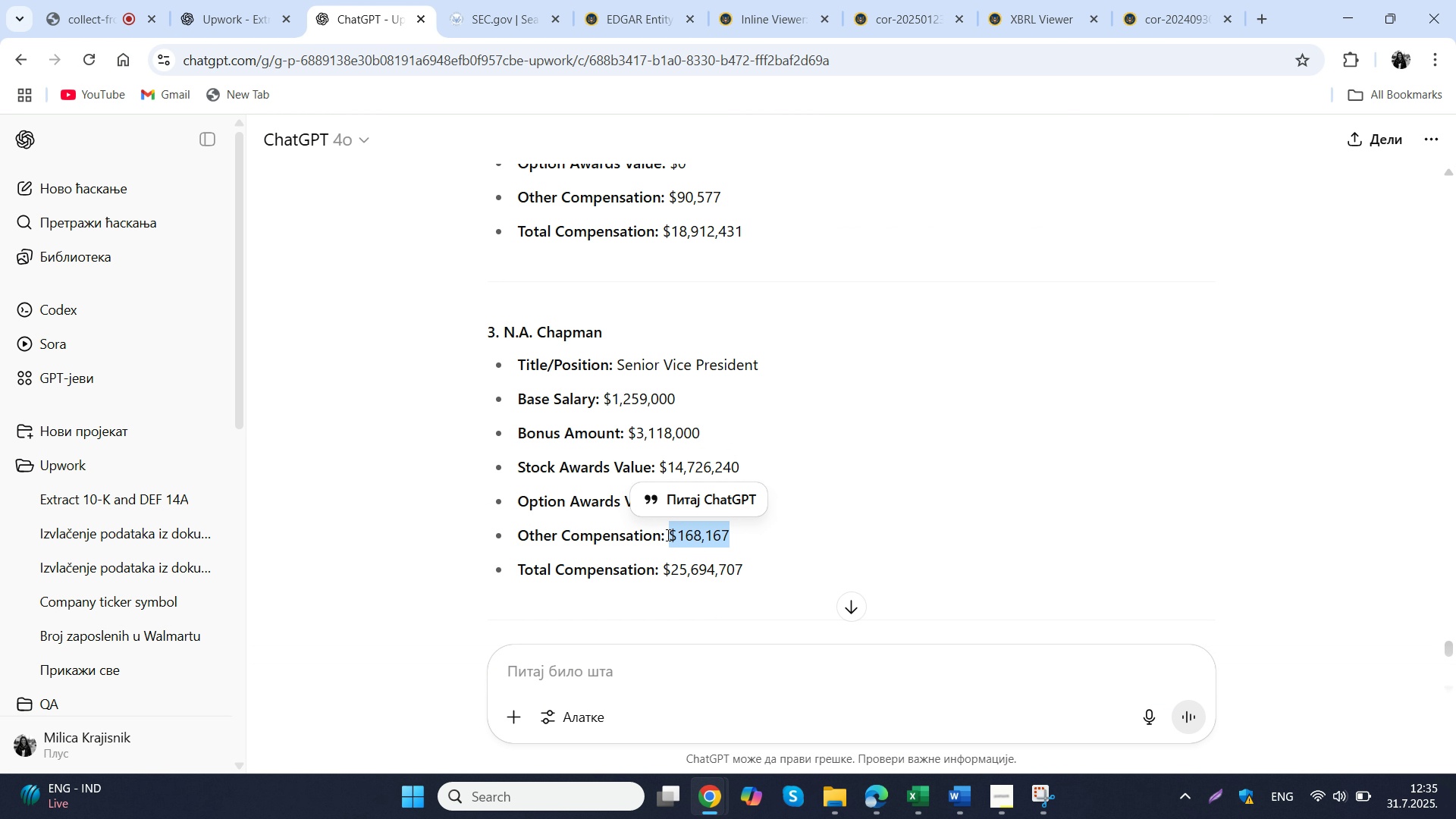 
key(Control+C)
 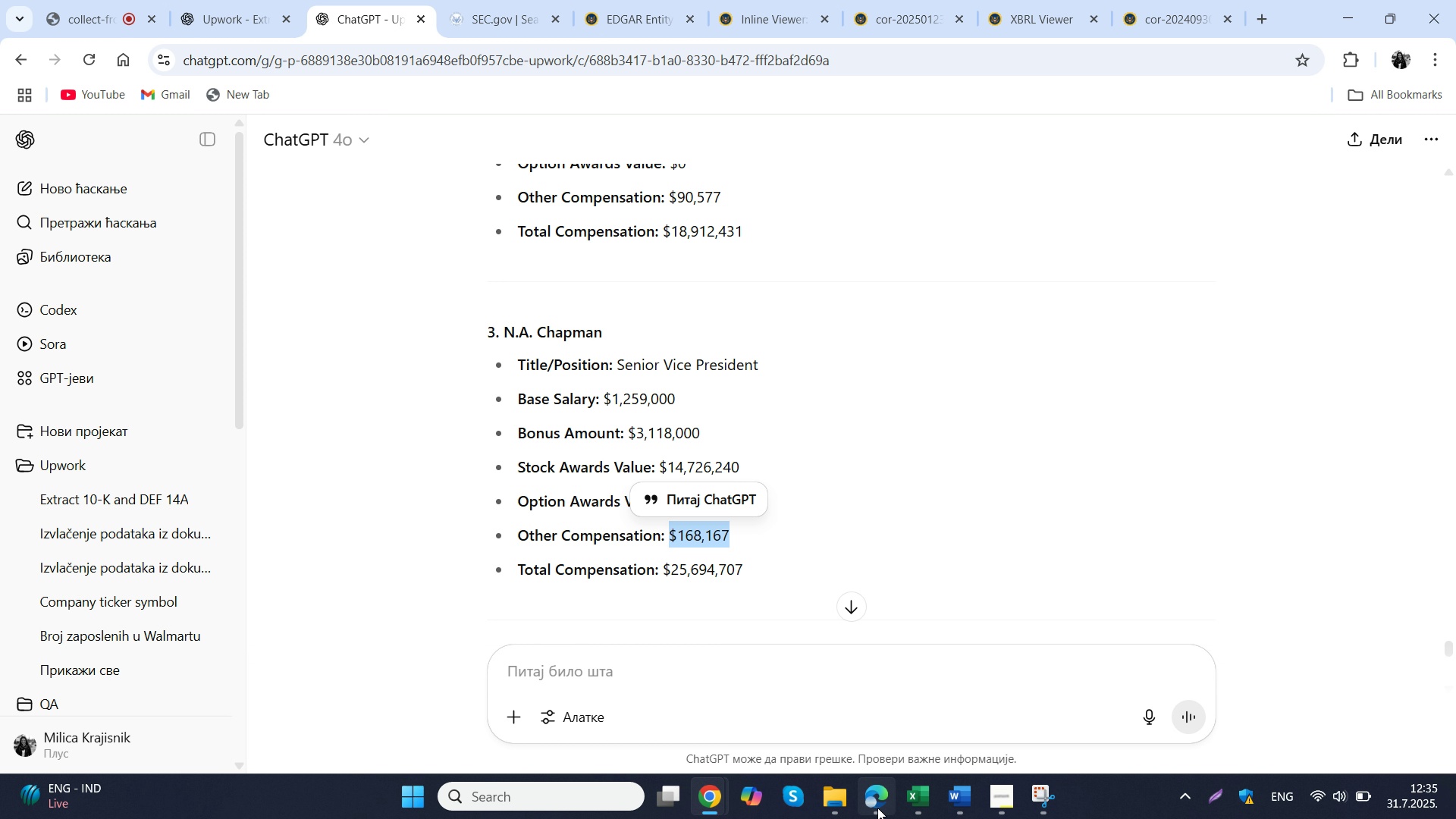 
left_click([877, 808])
 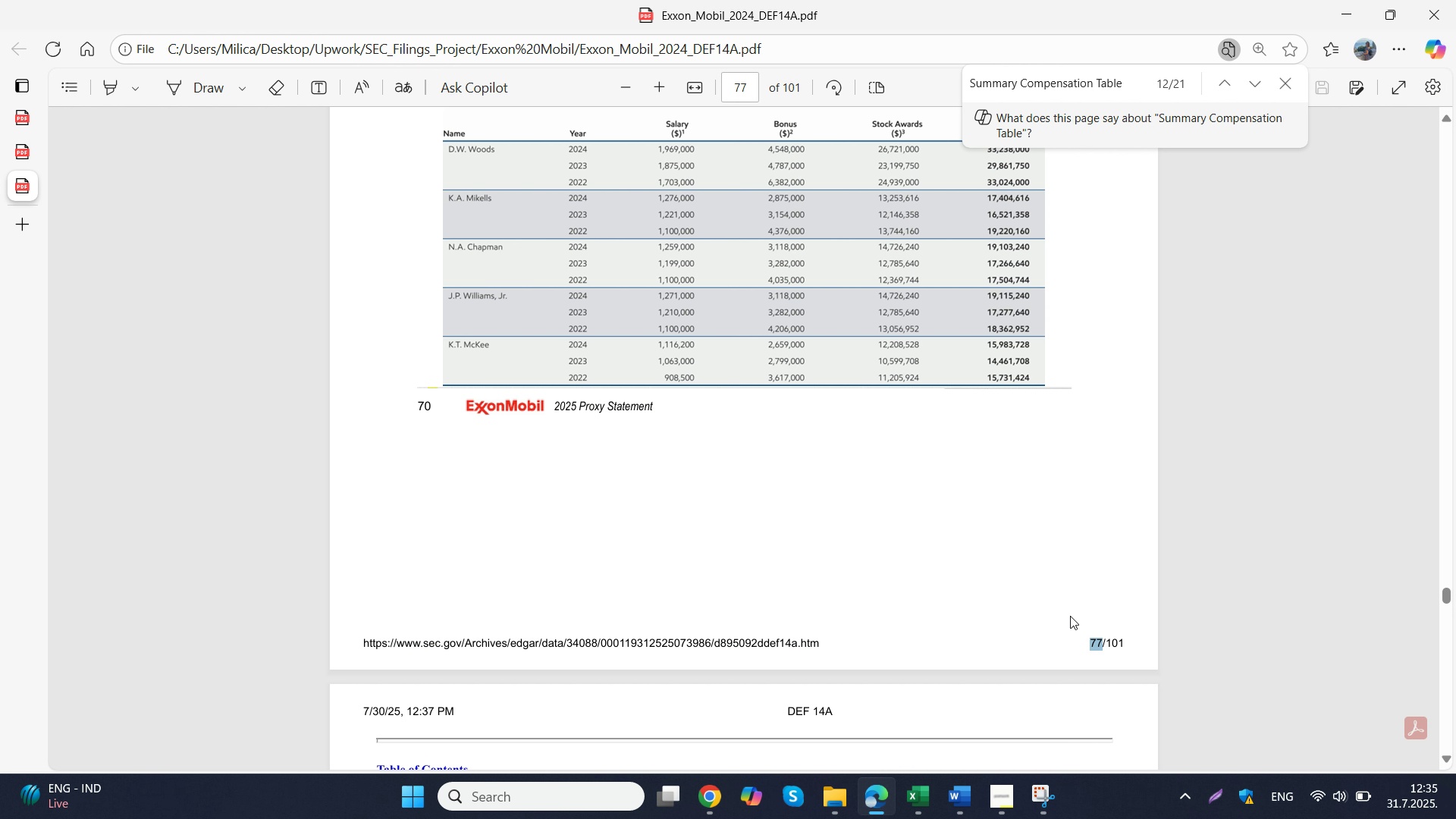 
left_click([918, 801])
 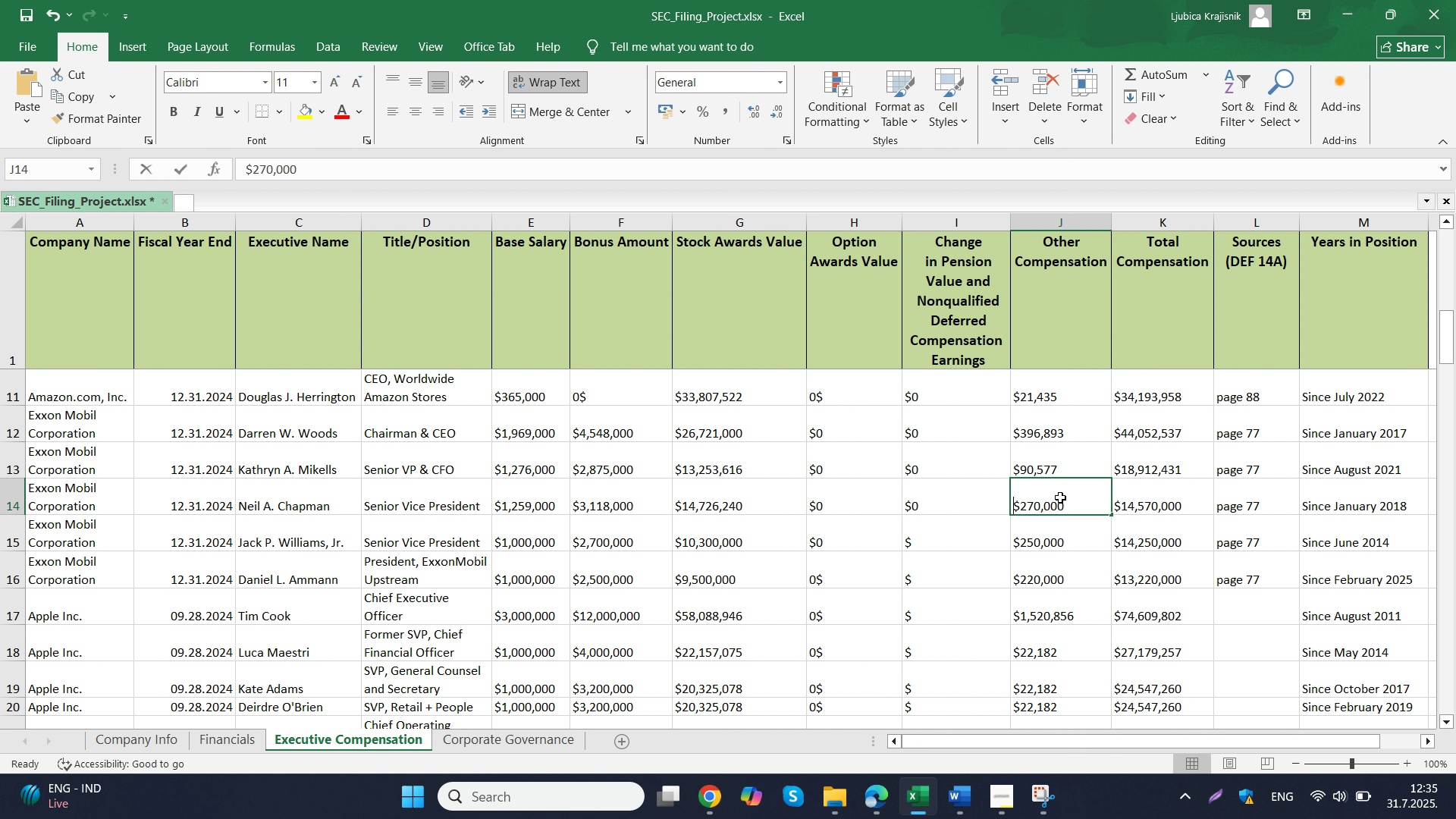 
double_click([1060, 497])
 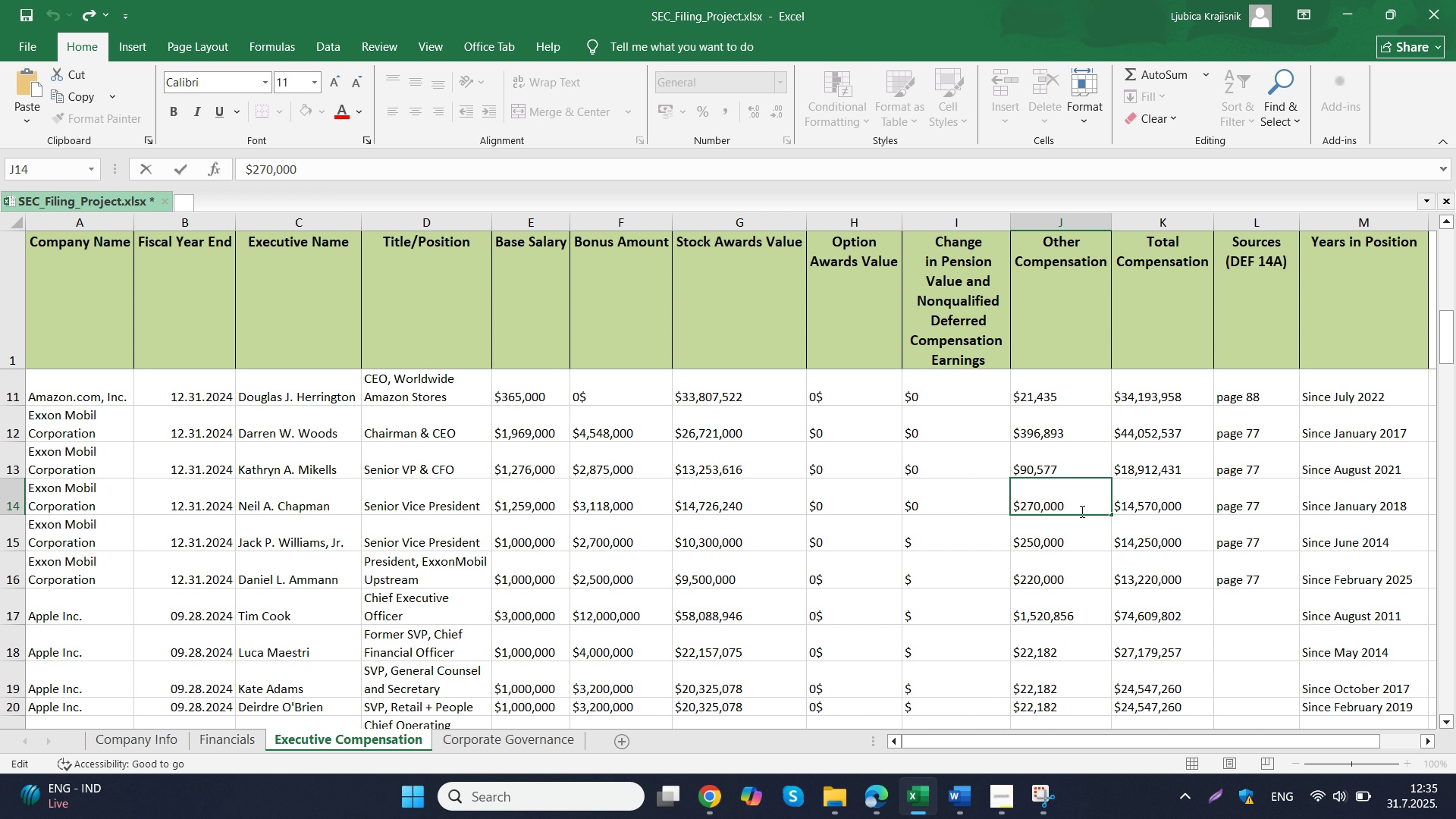 
left_click_drag(start_coordinate=[1082, 510], to_coordinate=[1008, 505])
 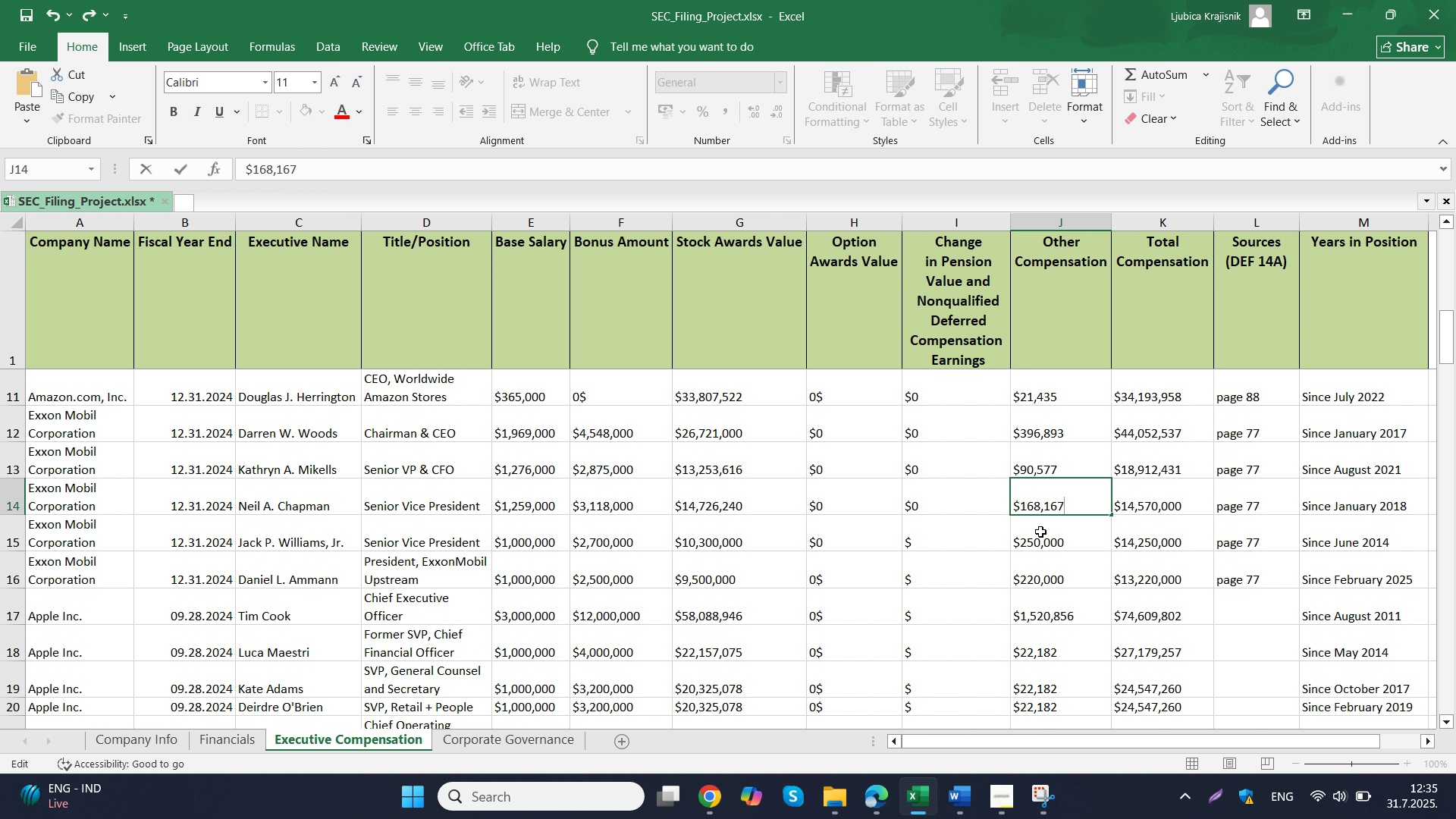 
key(Control+ControlLeft)
 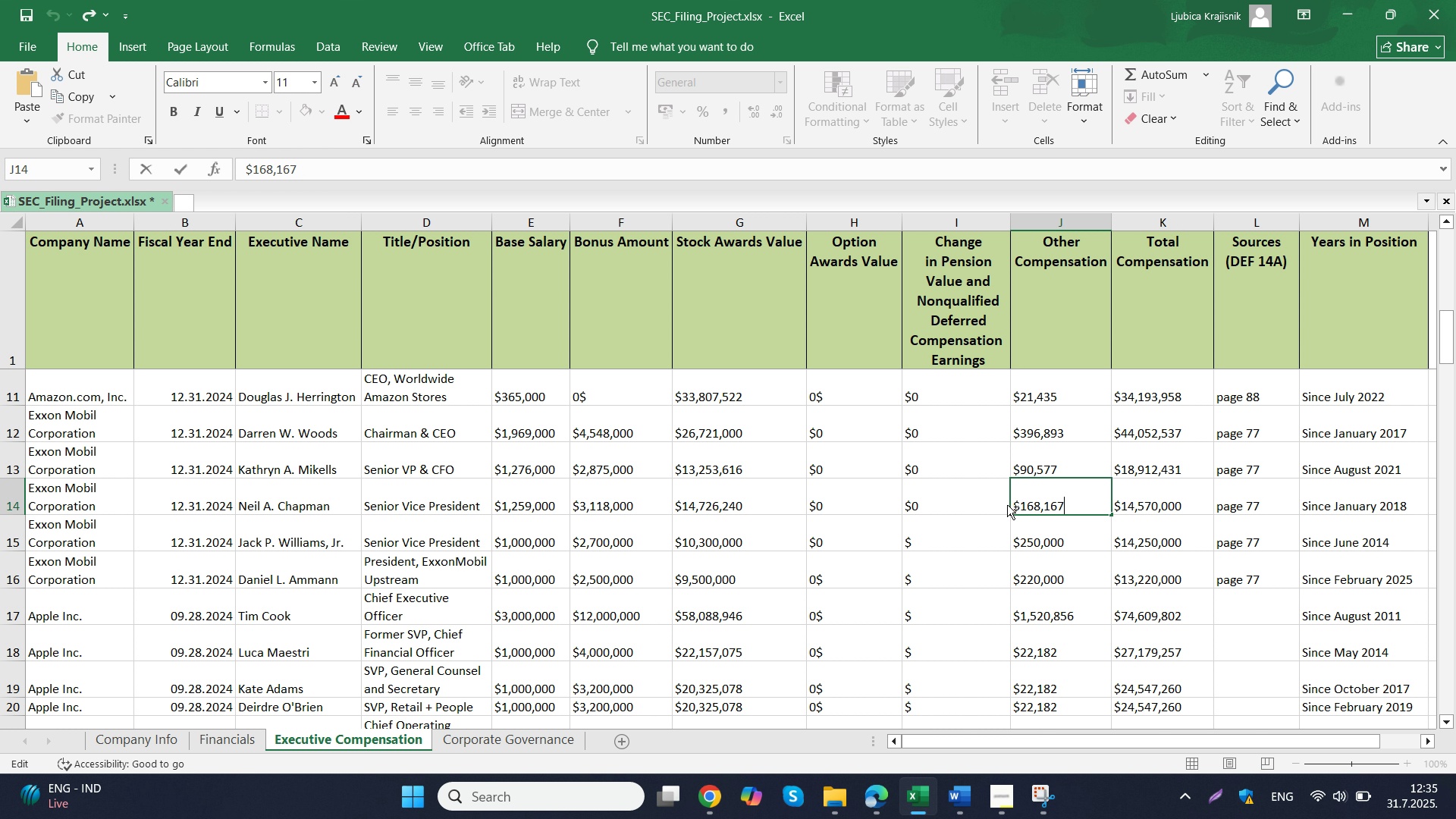 
key(Control+V)
 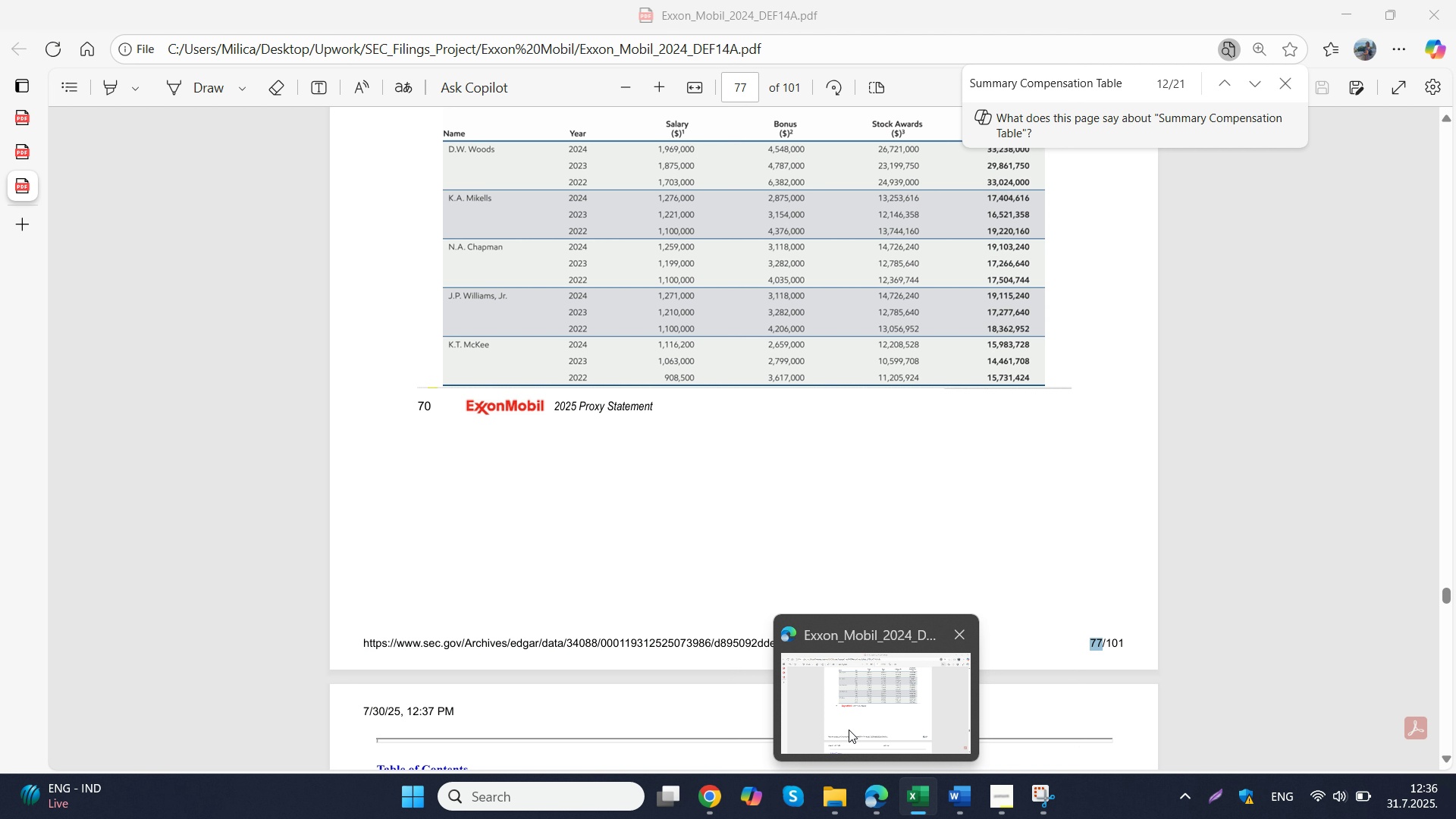 
wait(6.36)
 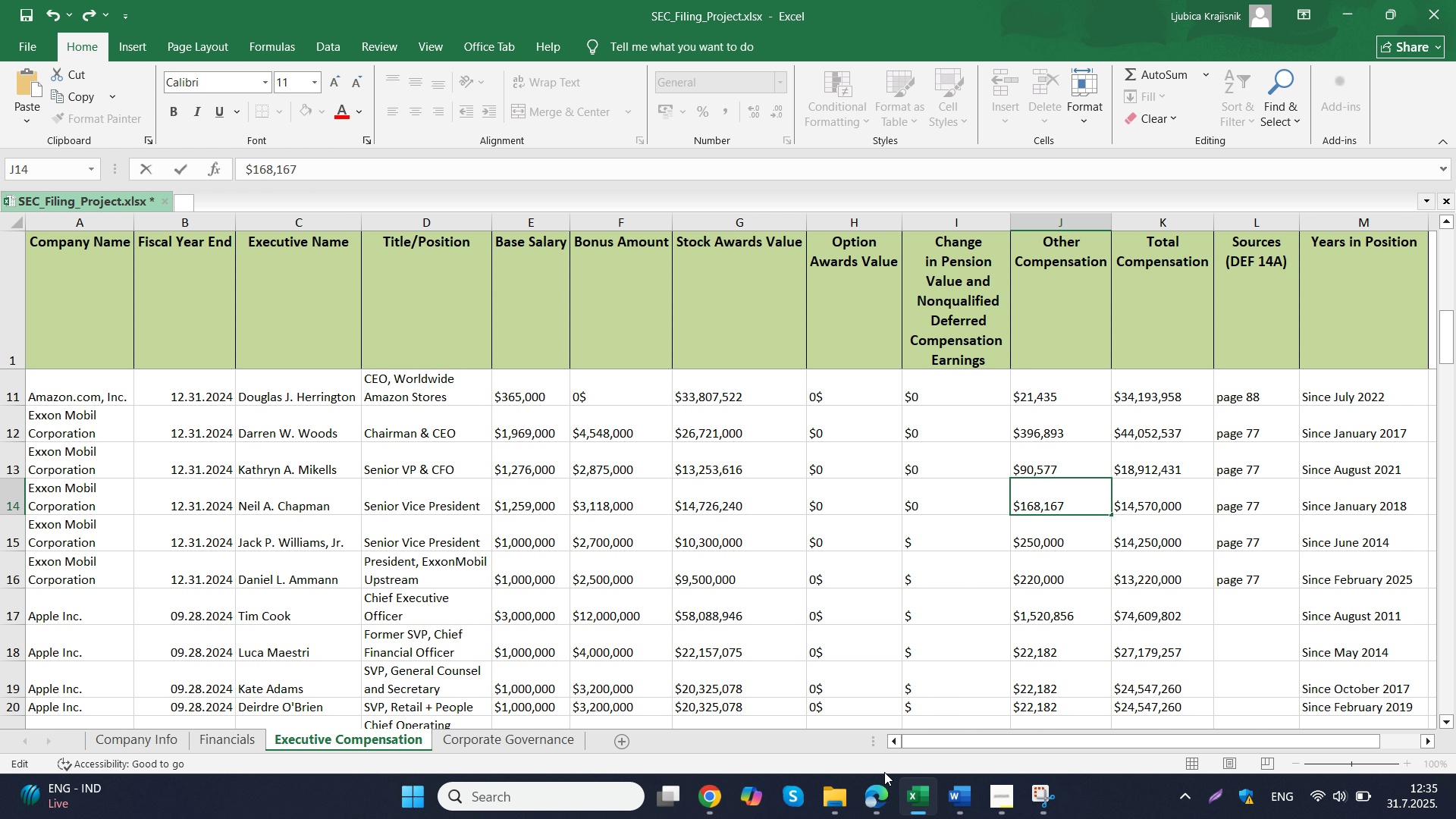 
left_click([849, 730])
 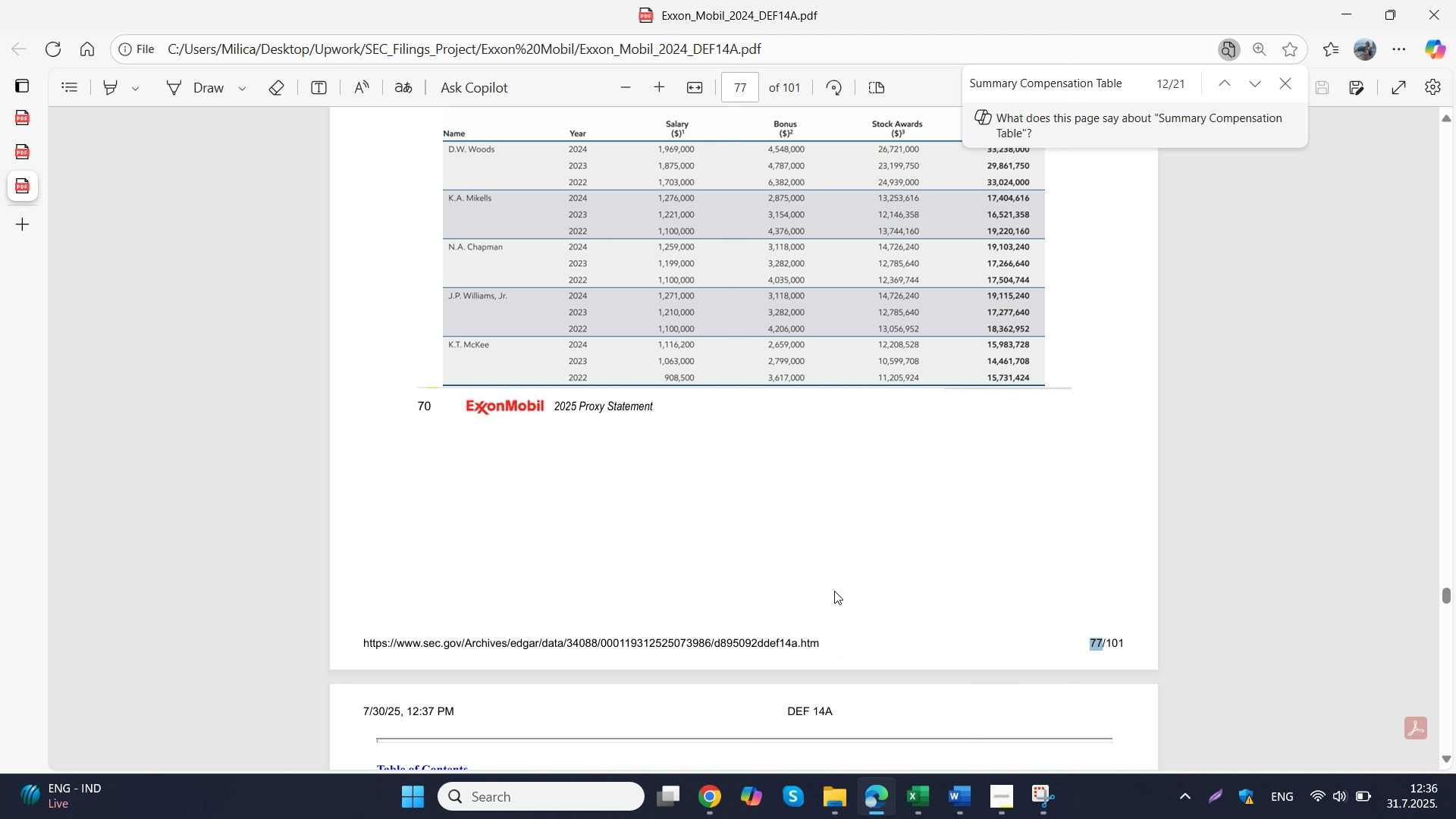 
scroll: coordinate [834, 591], scroll_direction: up, amount: 5.0
 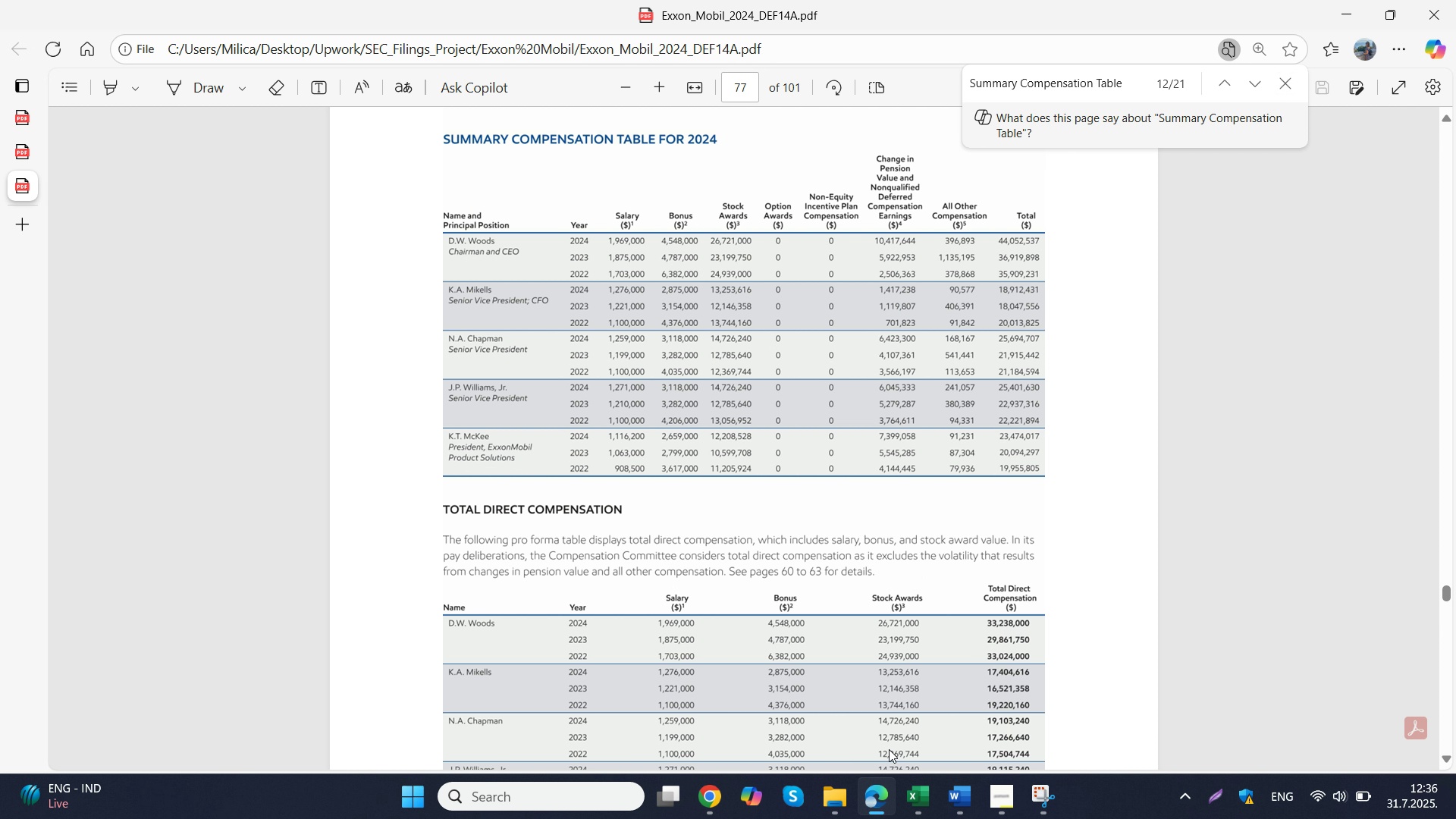 
wait(22.62)
 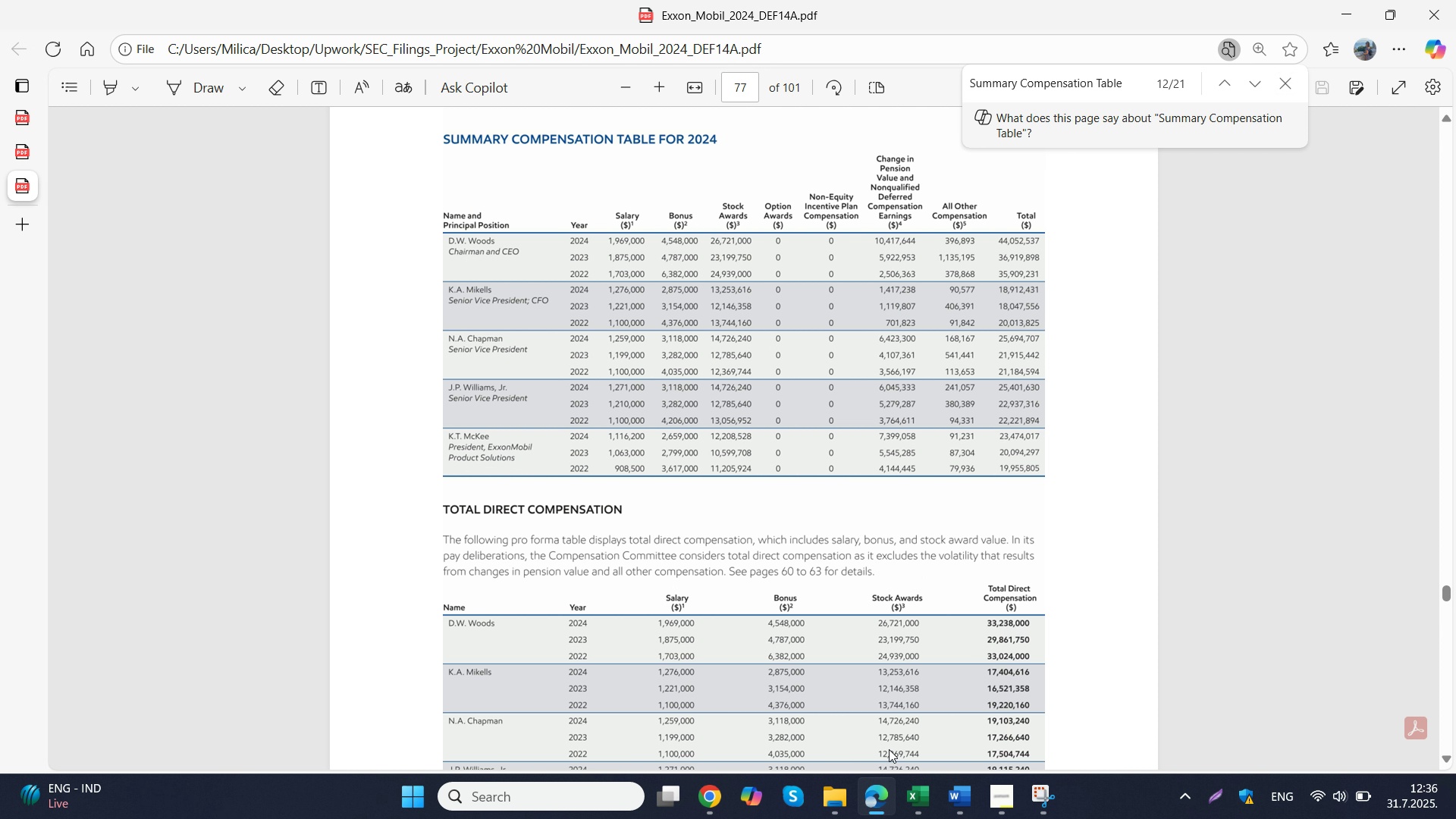 
left_click_drag(start_coordinate=[916, 244], to_coordinate=[890, 243])
 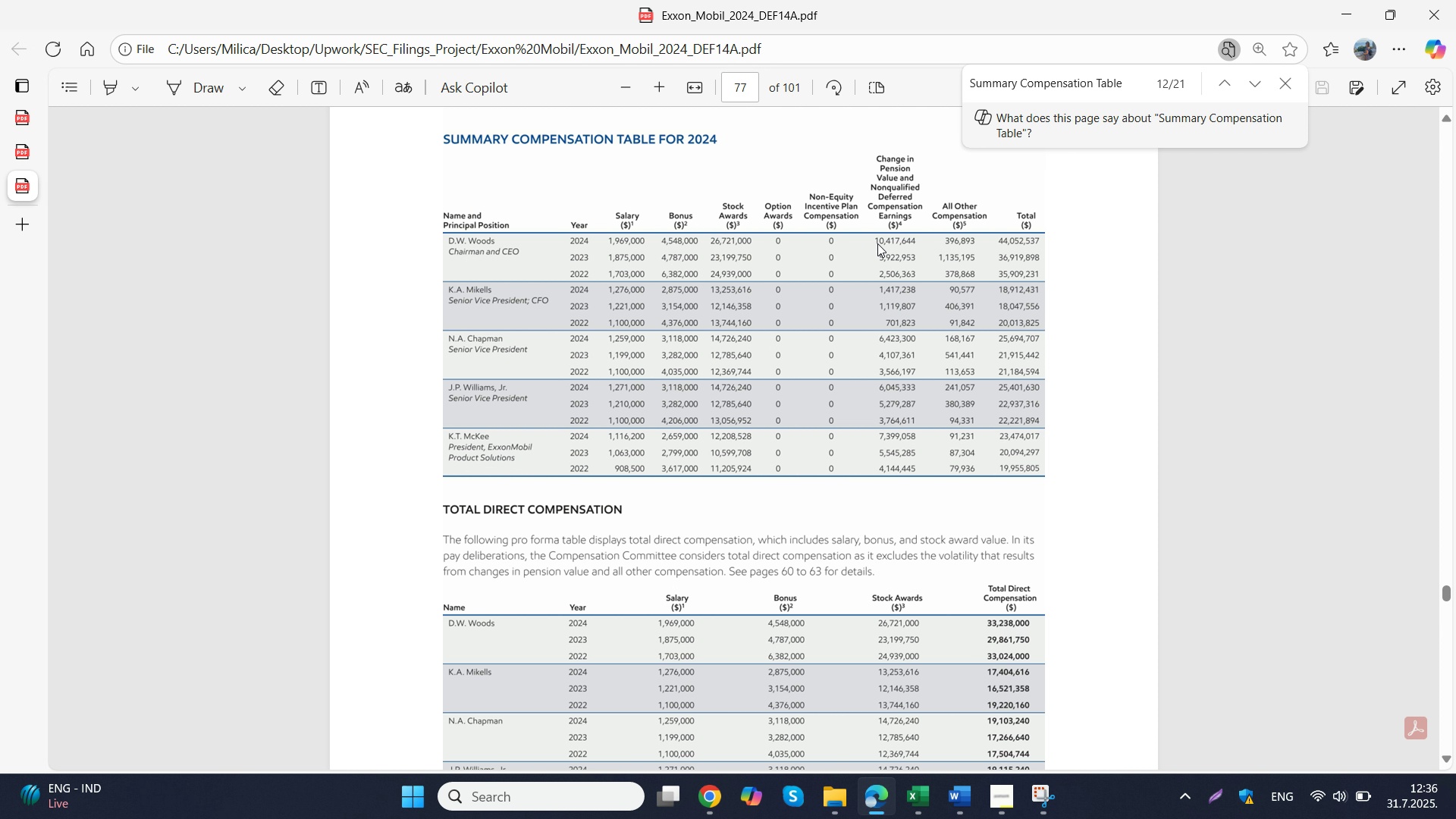 
double_click([877, 243])
 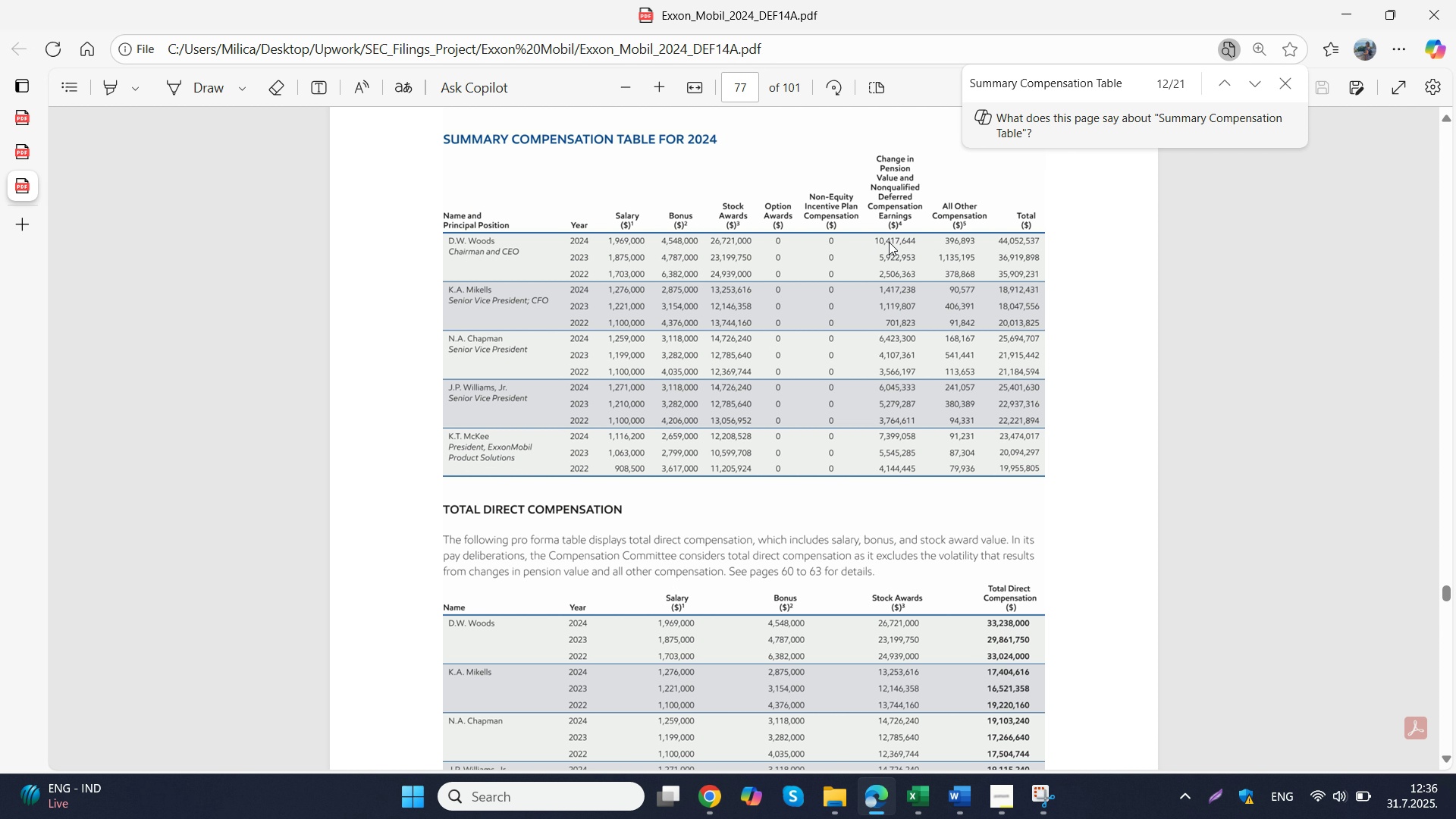 
left_click_drag(start_coordinate=[882, 243], to_coordinate=[922, 240])
 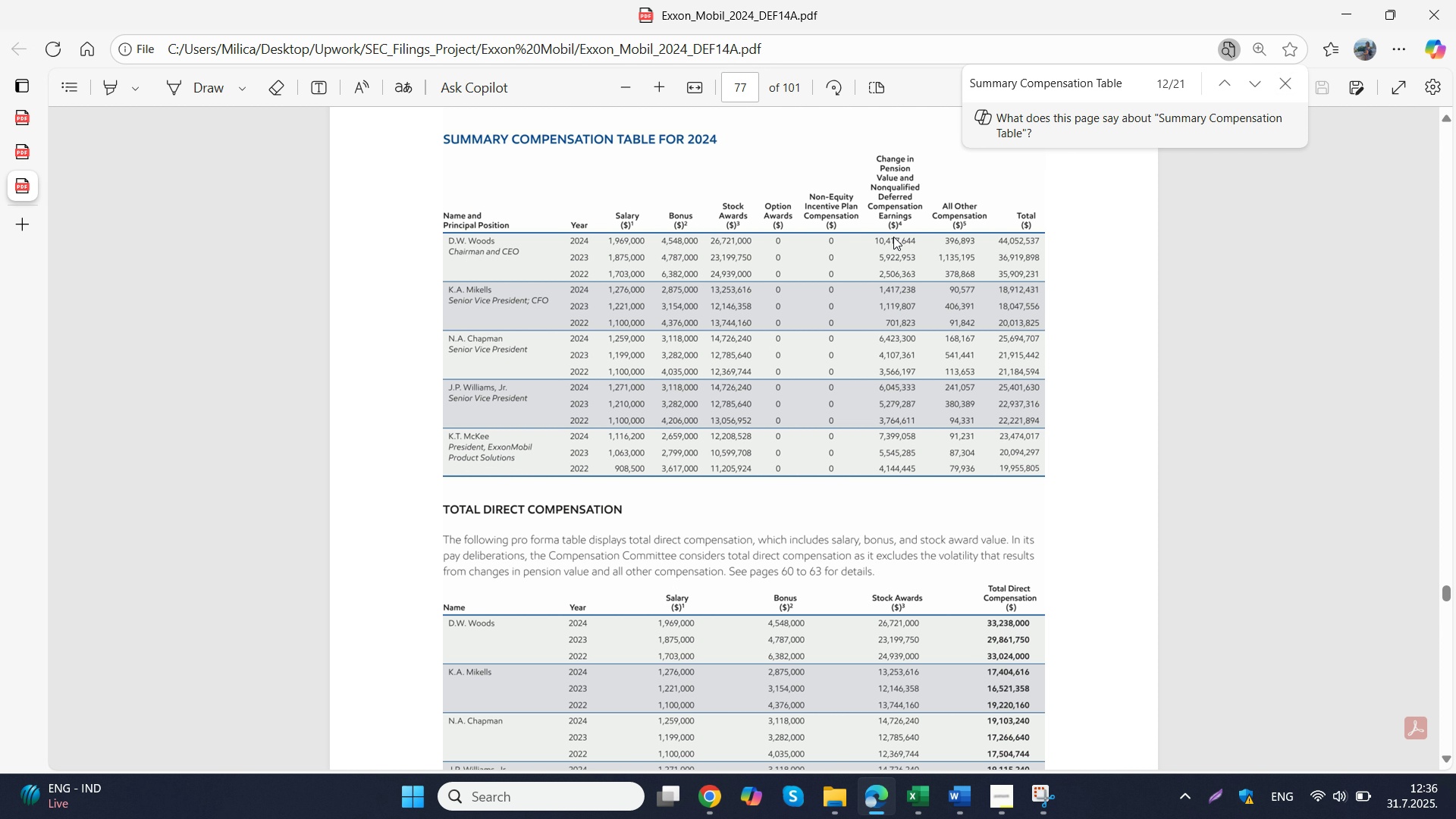 
left_click([881, 157])
 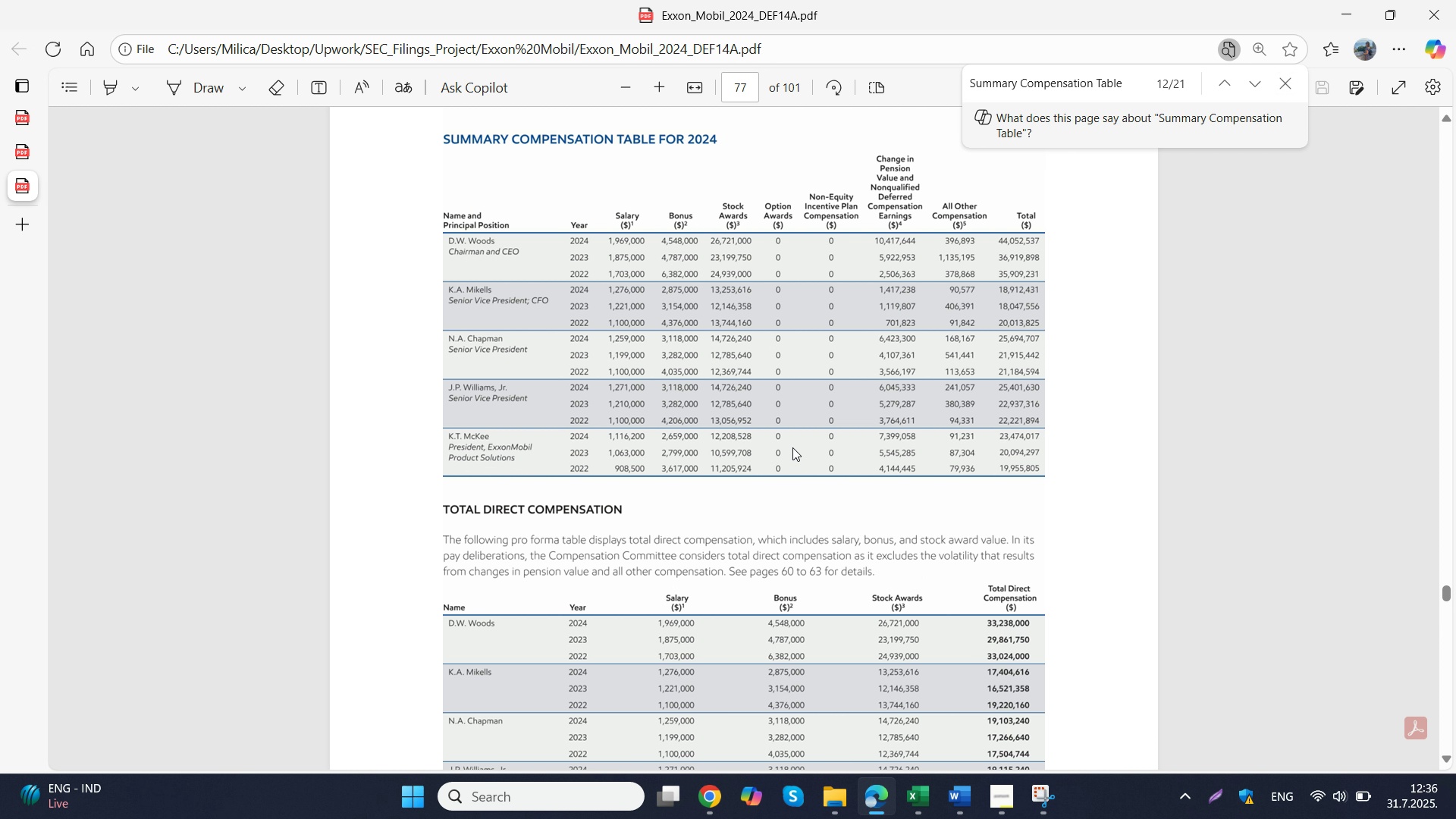 
scroll: coordinate [494, 258], scroll_direction: up, amount: 1.0
 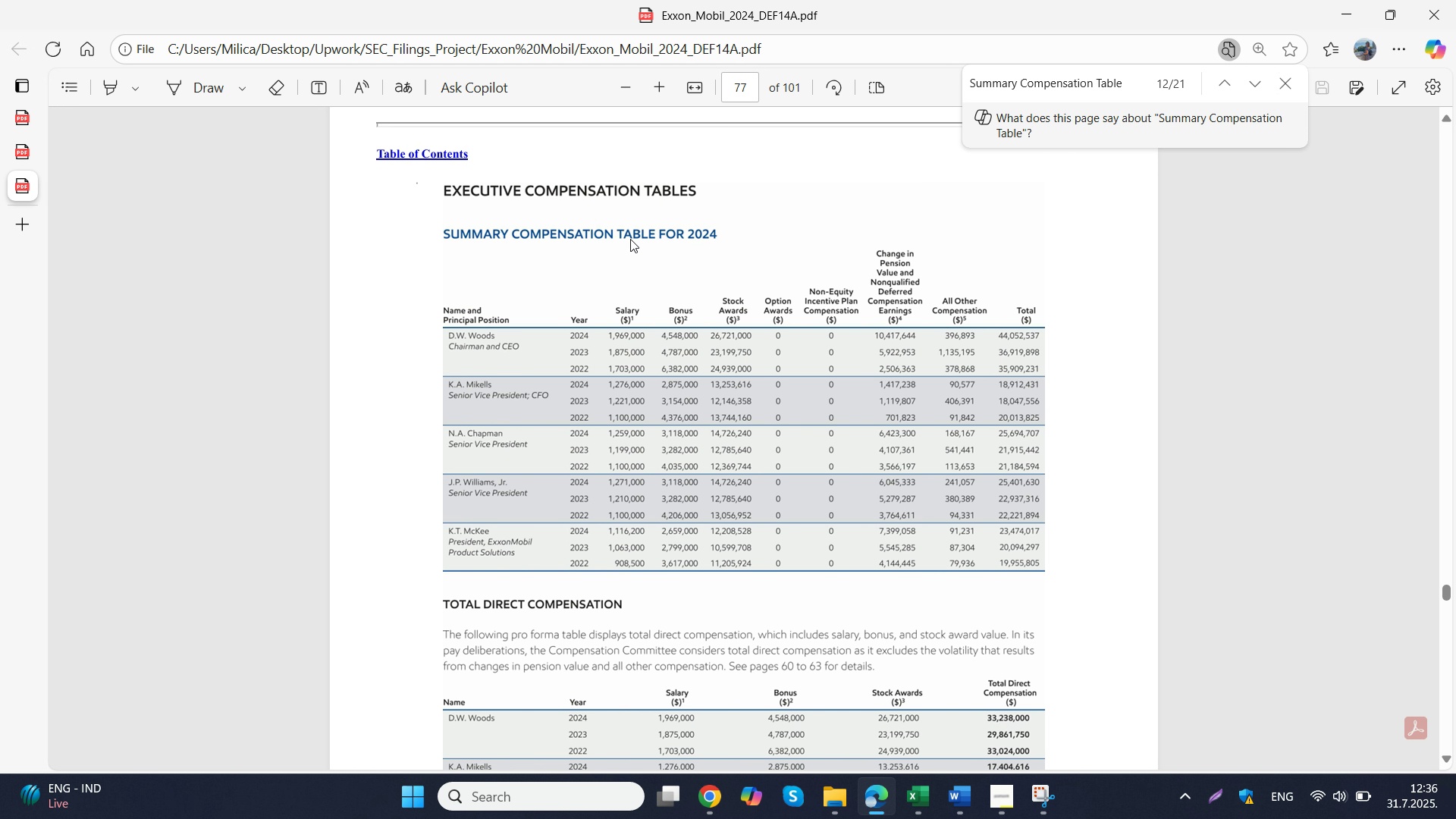 
left_click([634, 241])
 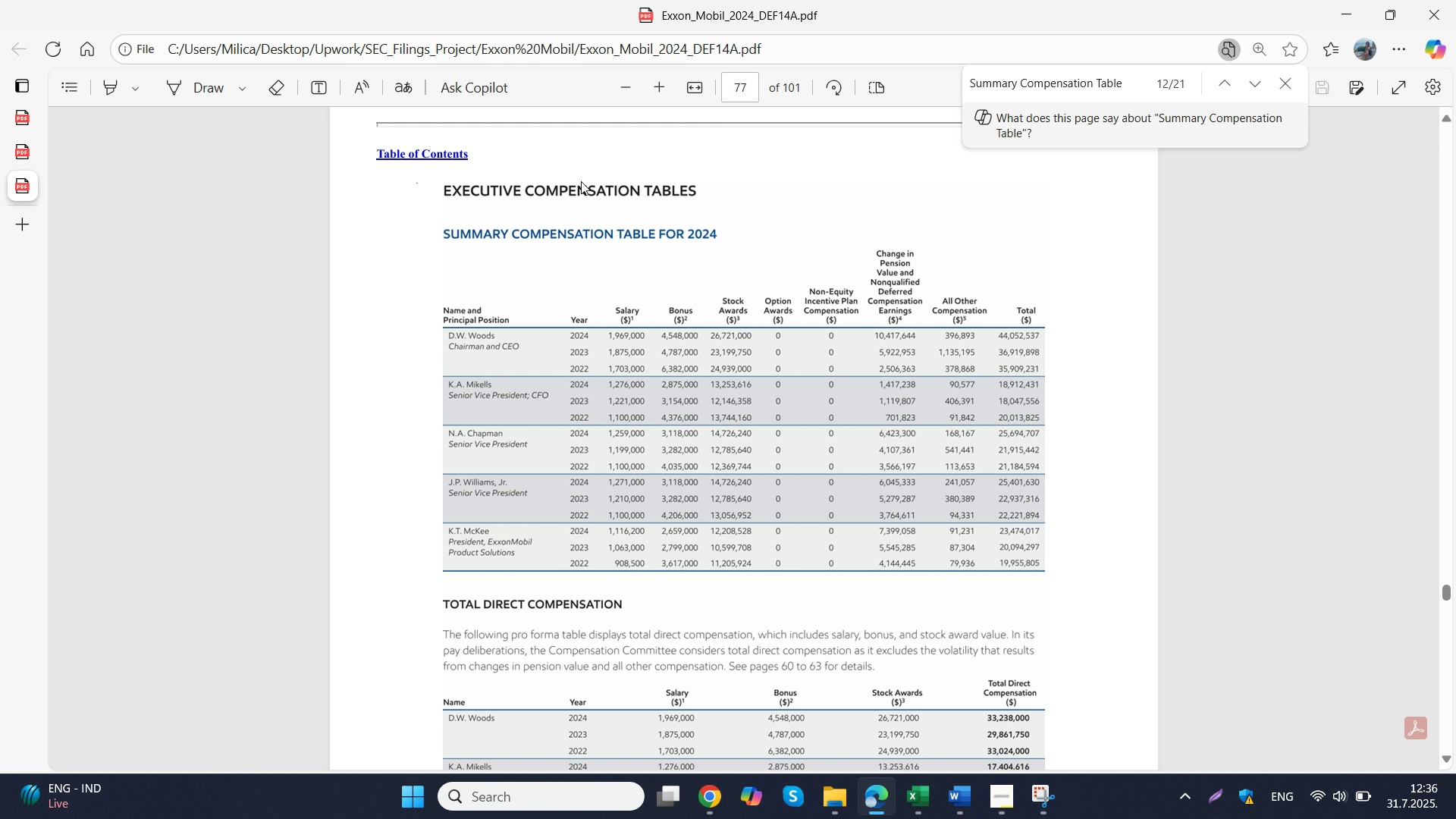 
left_click_drag(start_coordinate=[579, 182], to_coordinate=[664, 180])
 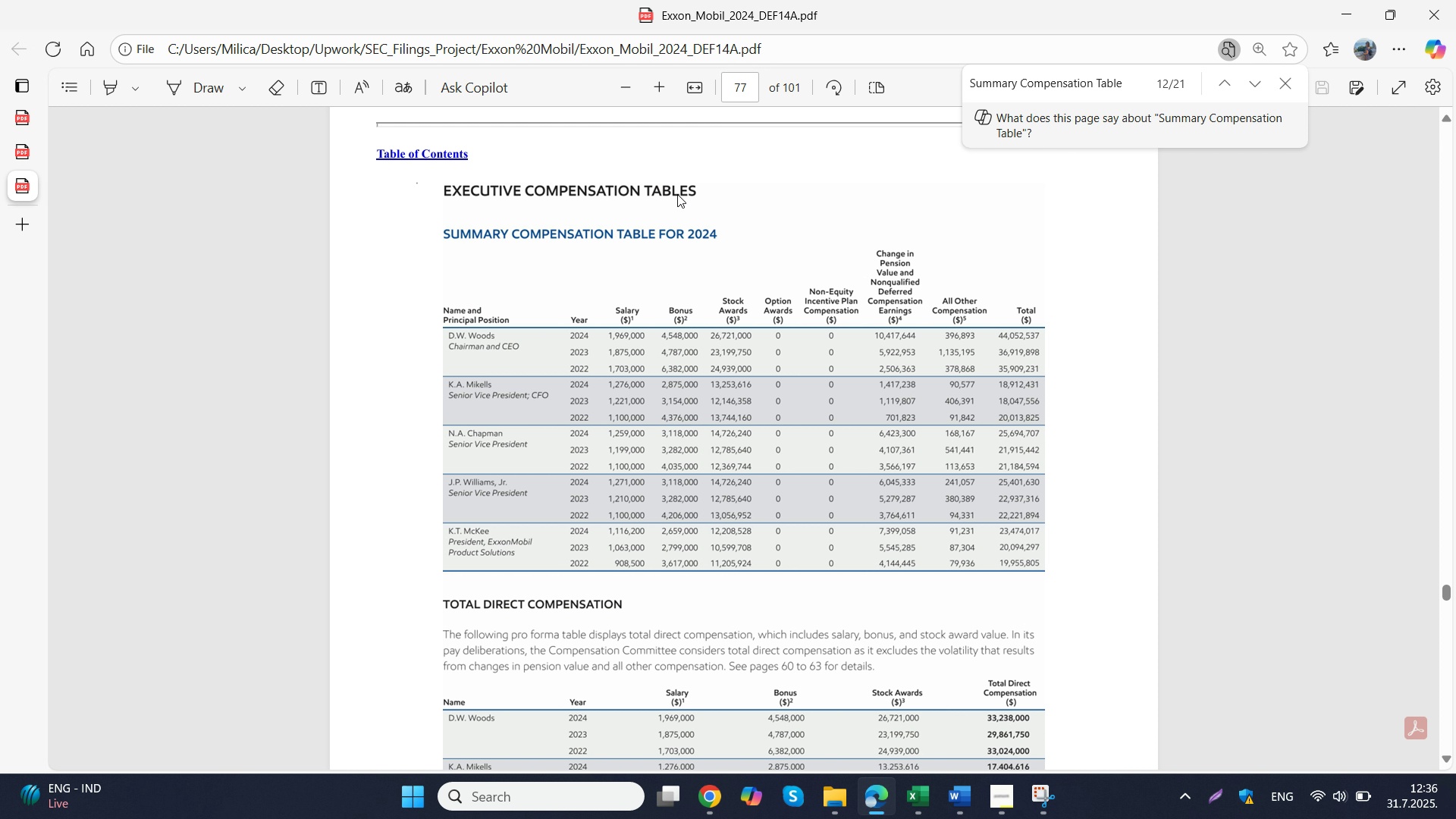 
left_click_drag(start_coordinate=[664, 186], to_coordinate=[666, 190])
 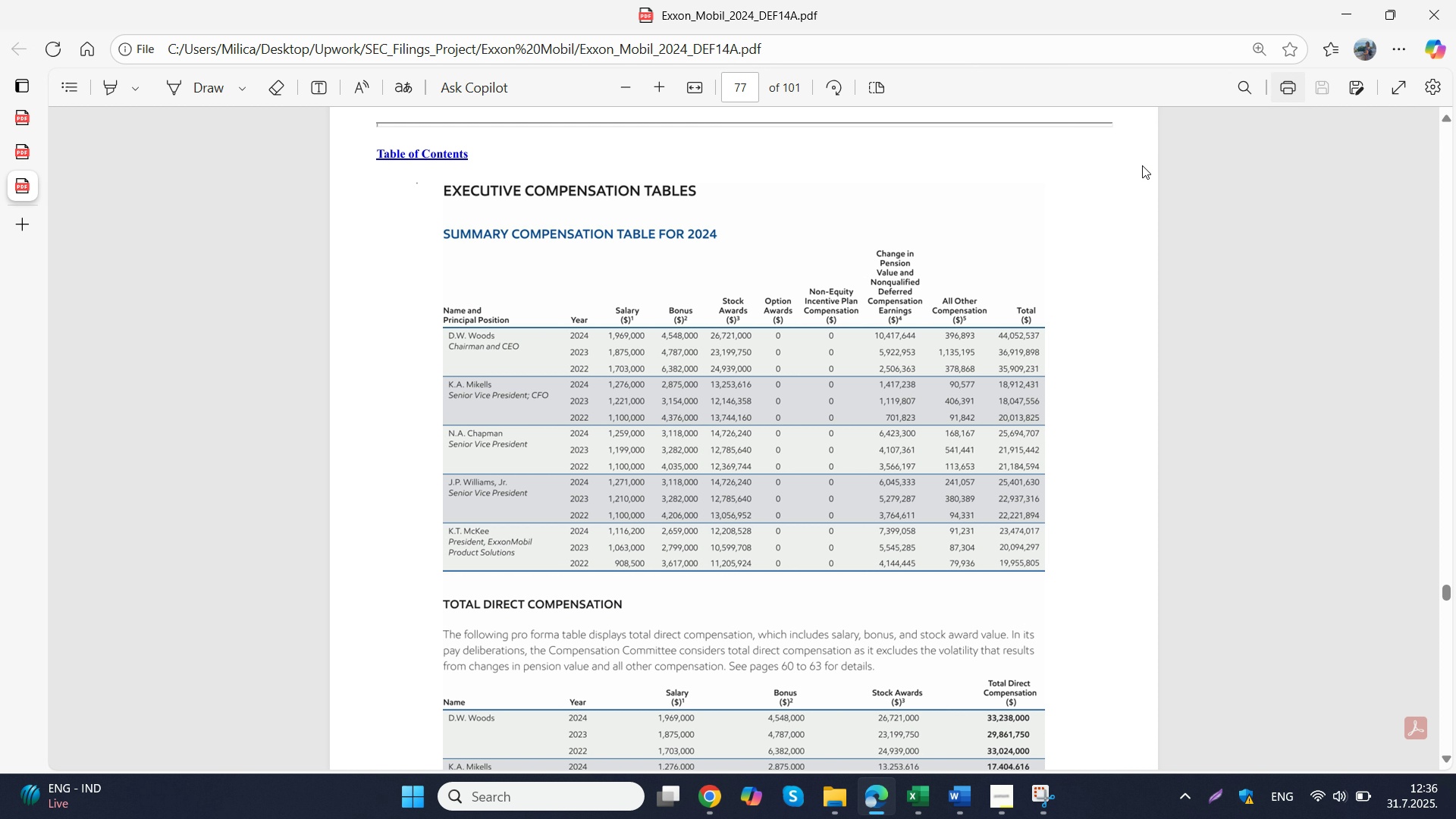 
double_click([930, 296])
 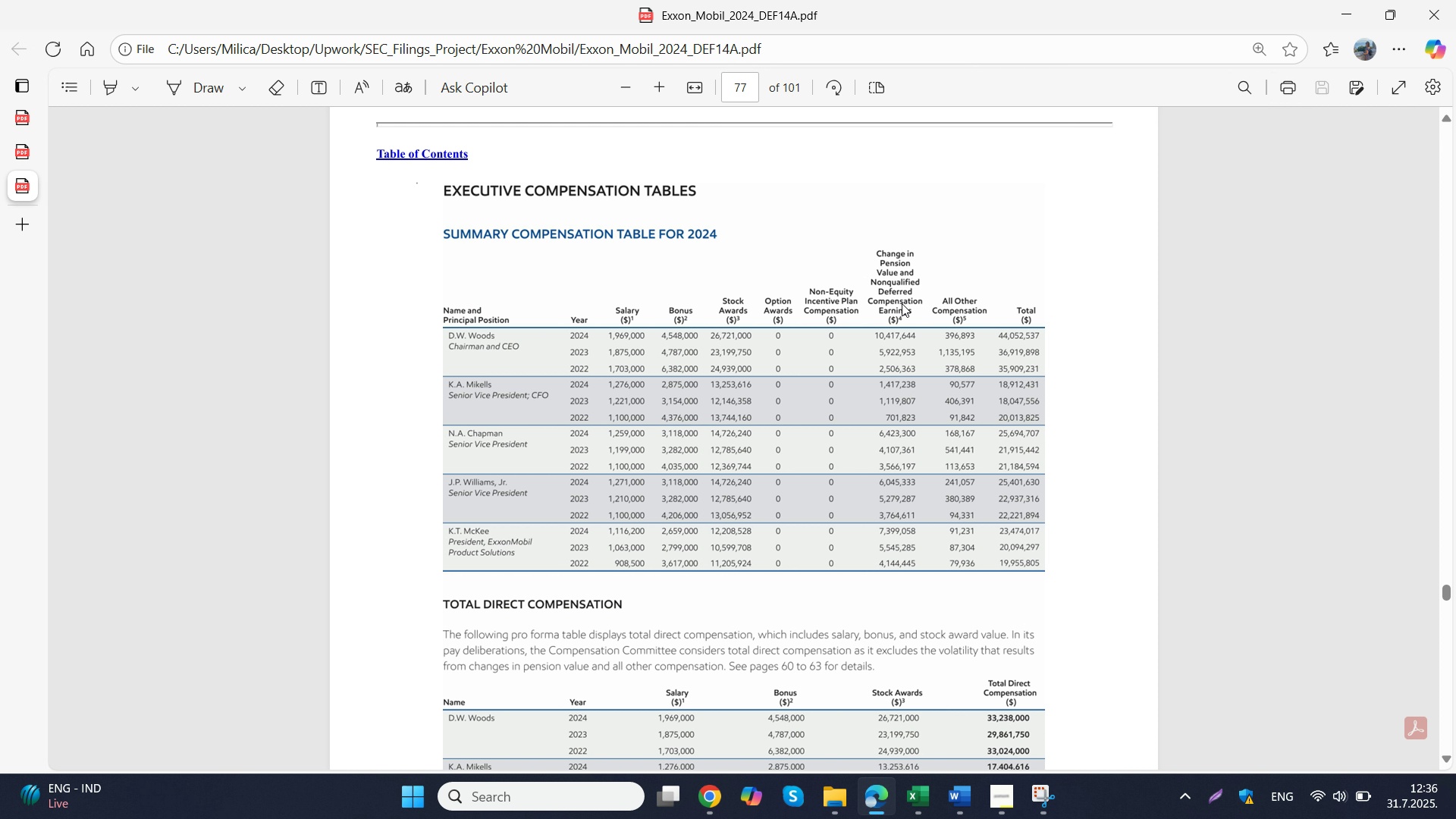 
left_click_drag(start_coordinate=[913, 289], to_coordinate=[902, 303])
 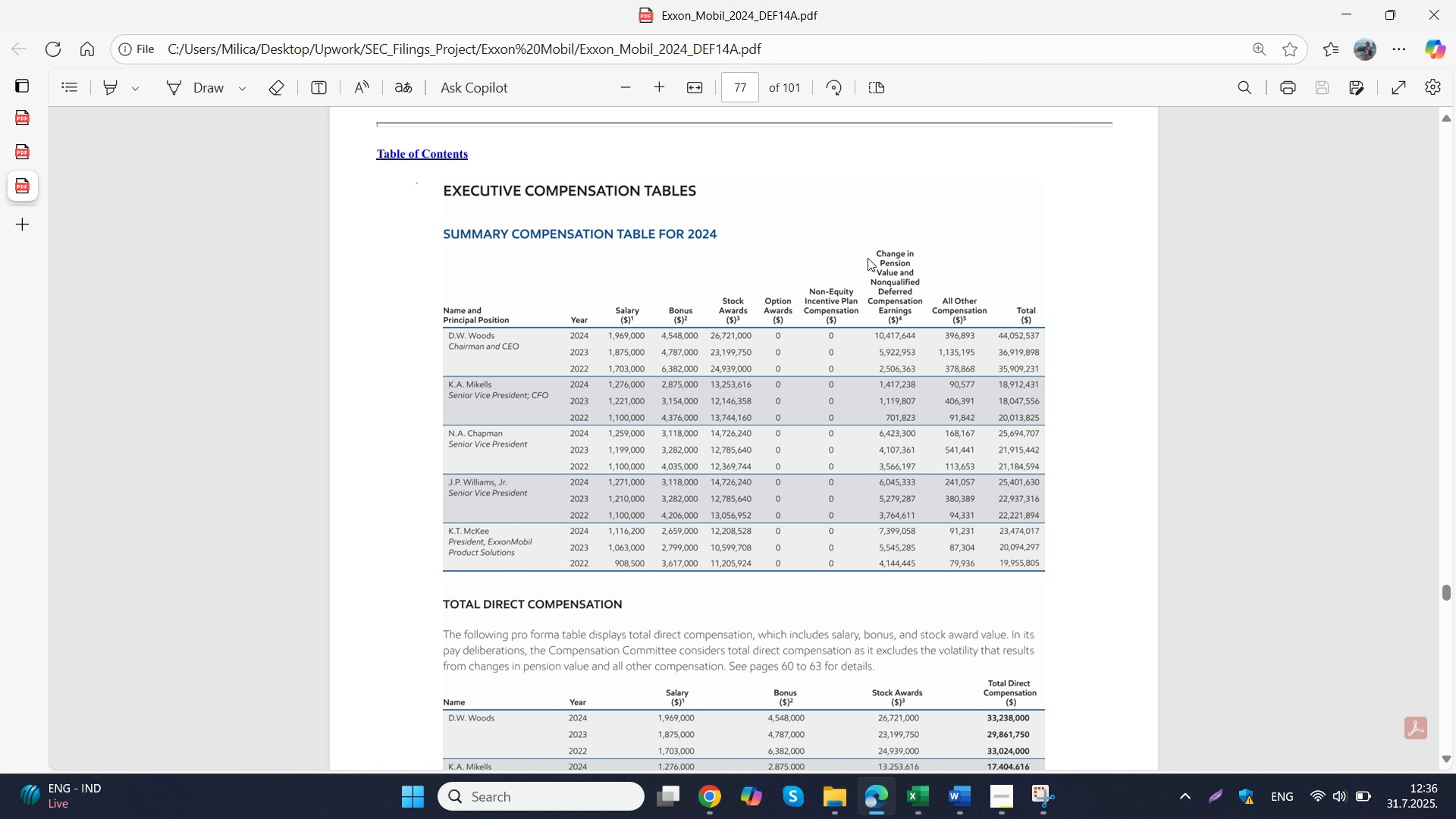 
left_click_drag(start_coordinate=[870, 259], to_coordinate=[927, 315])
 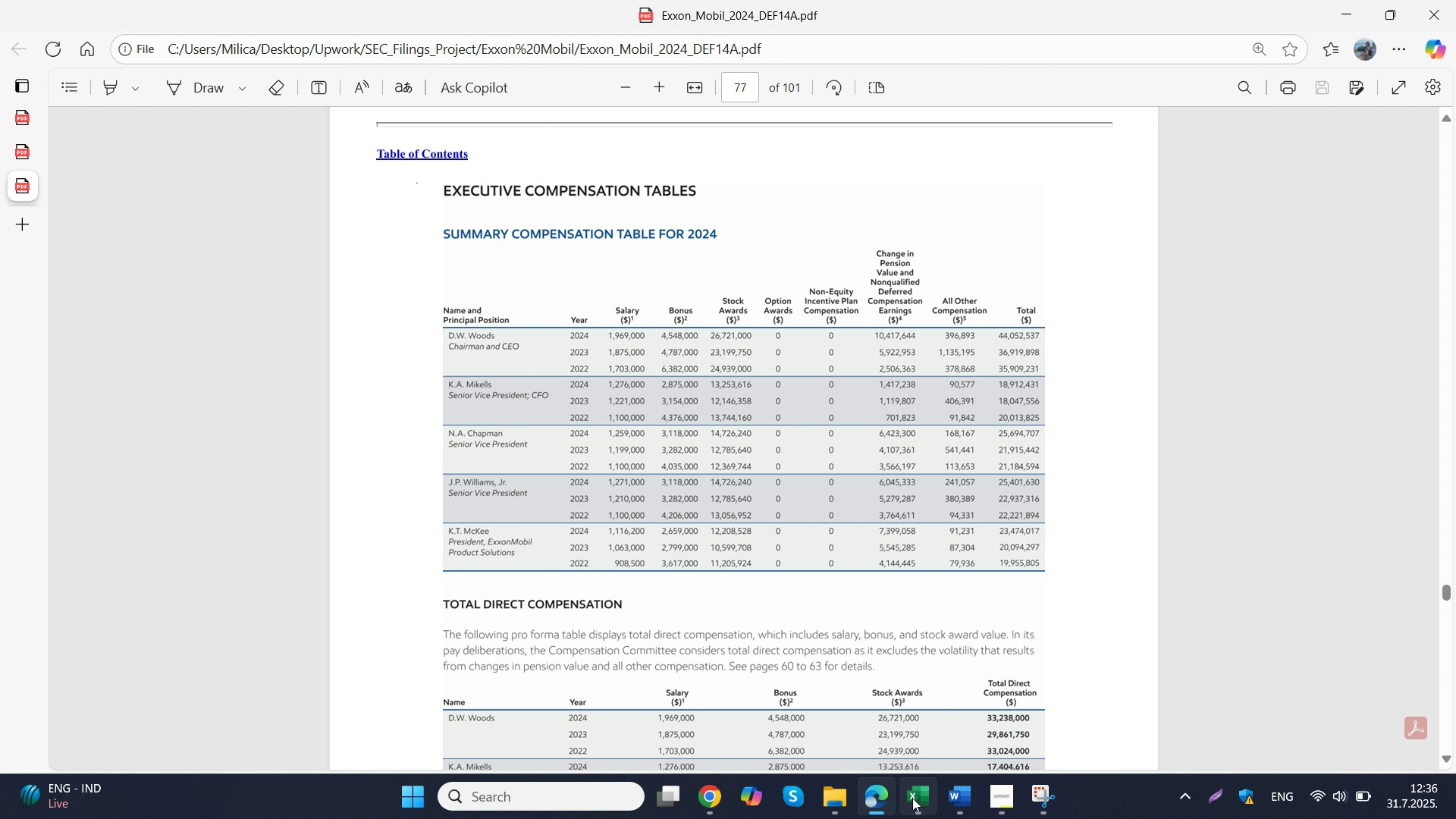 
left_click([922, 802])
 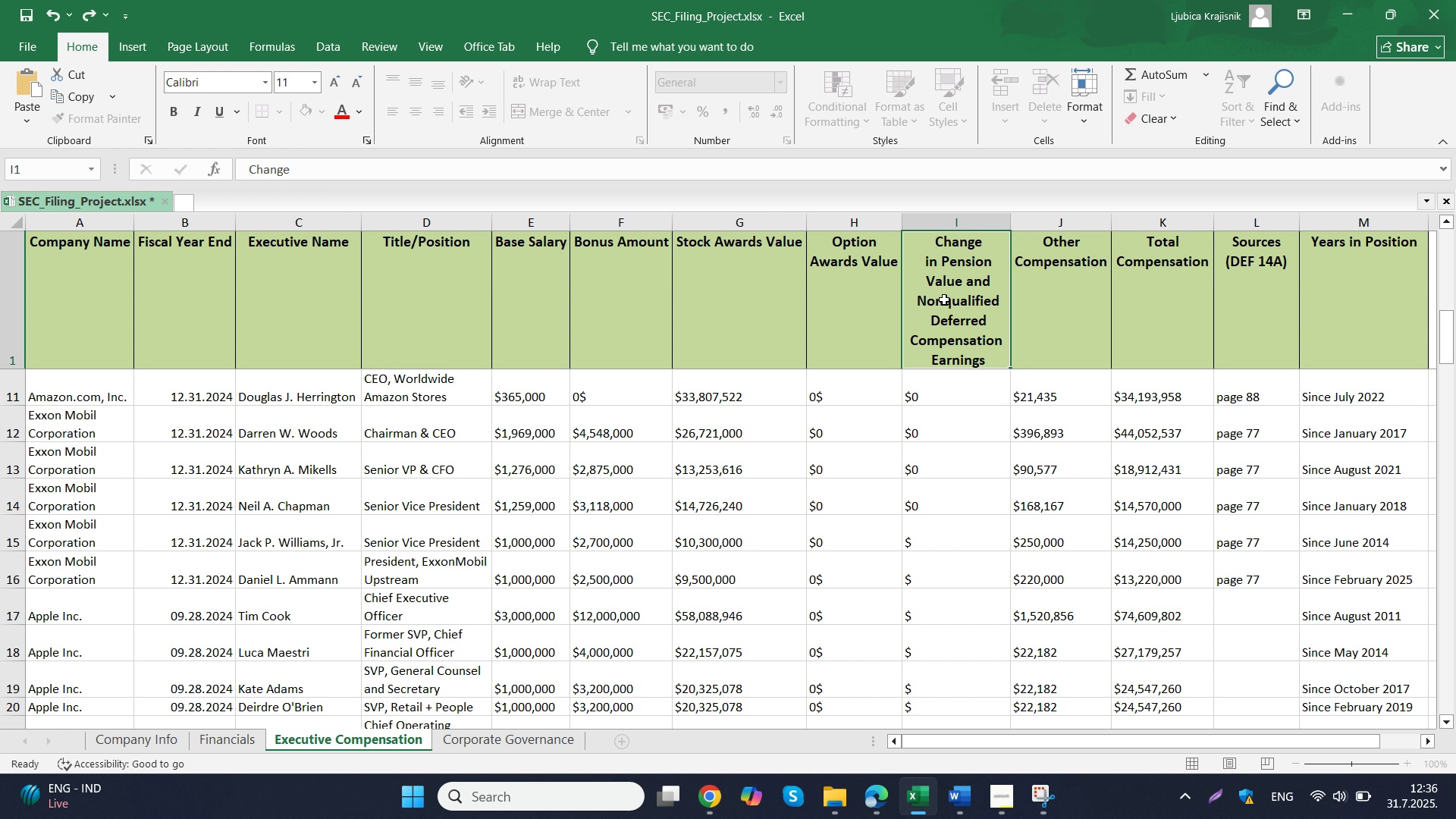 
double_click([944, 300])
 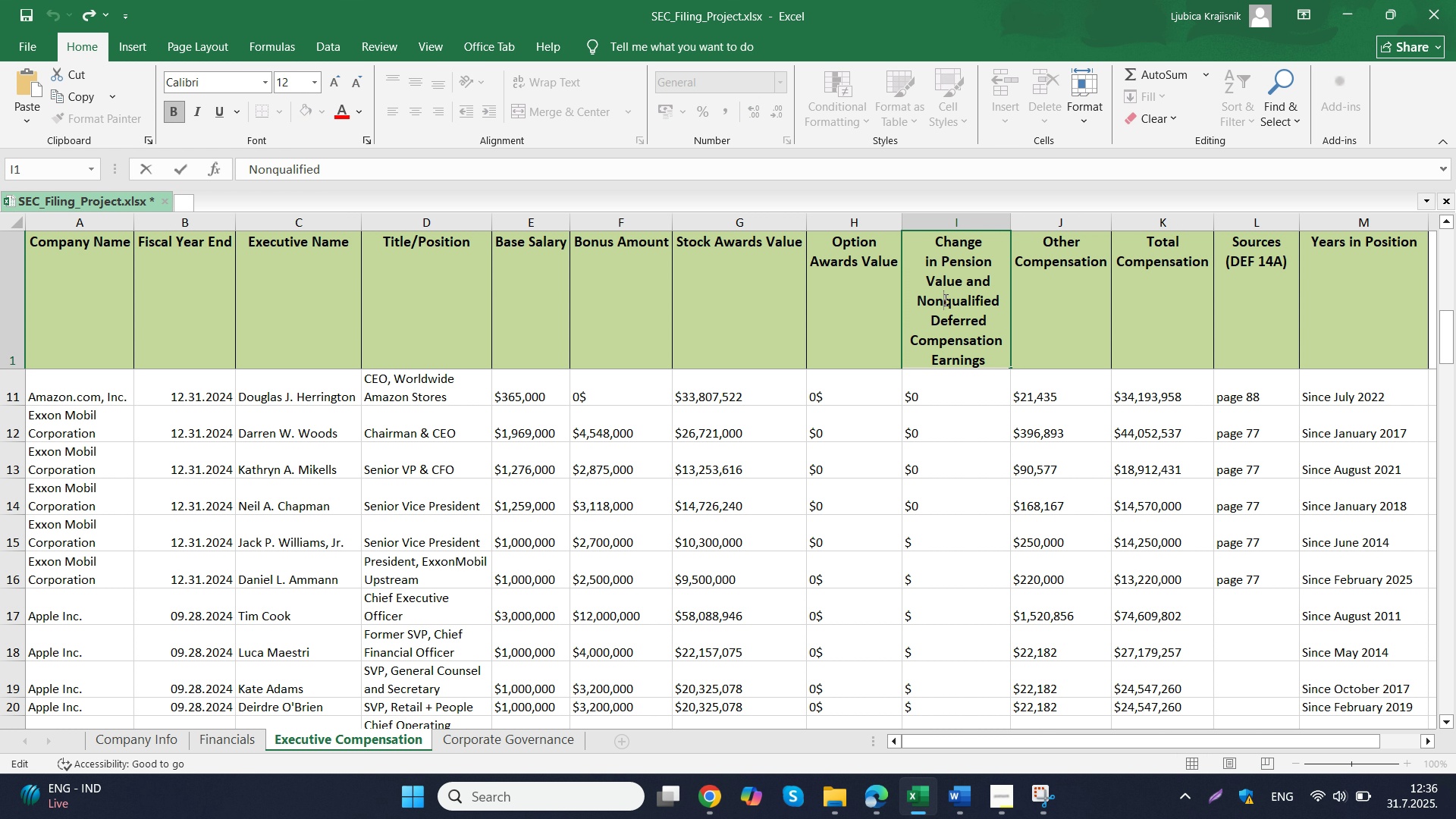 
key(Control+A)
 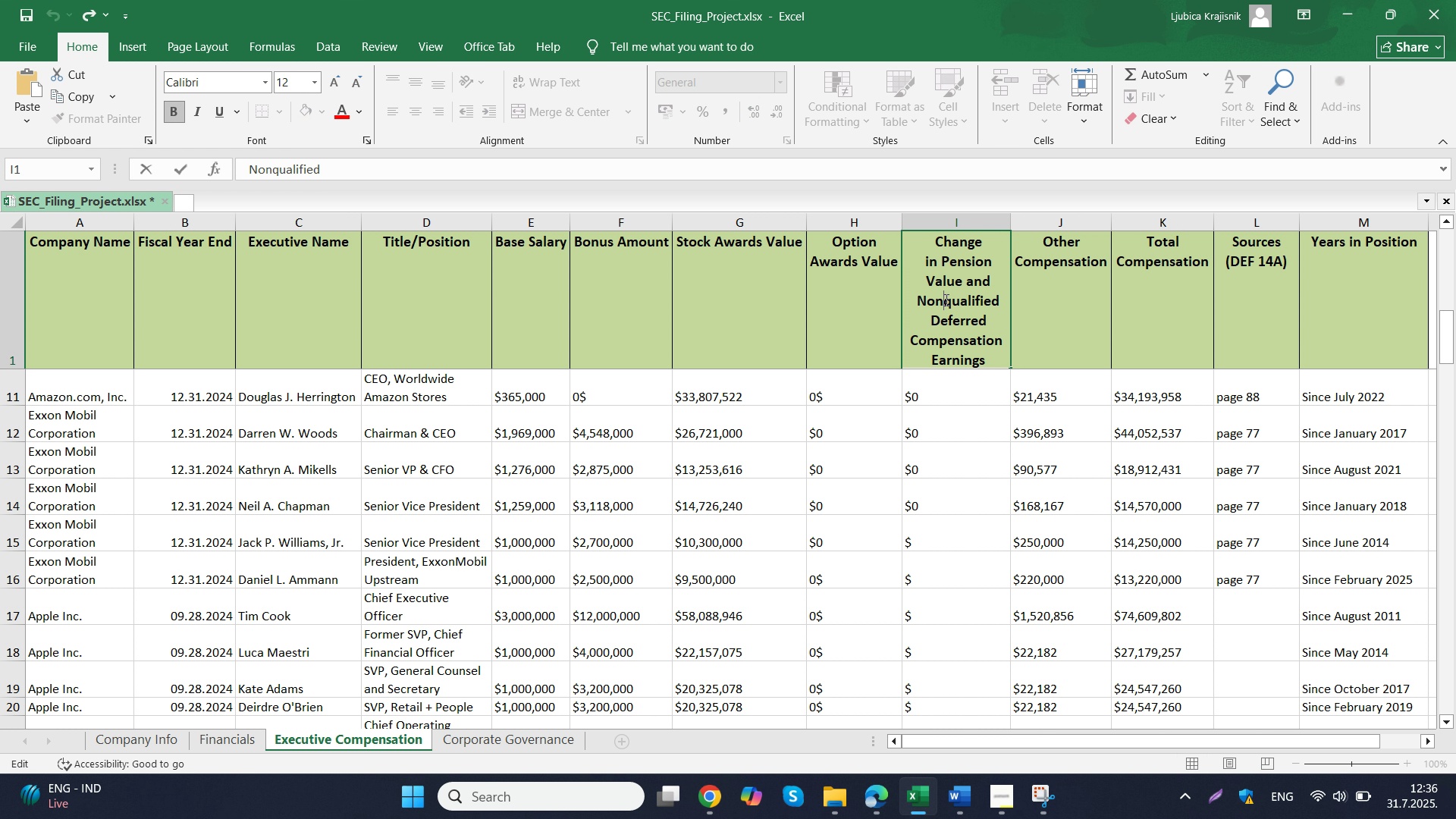 
key(Control+C)
 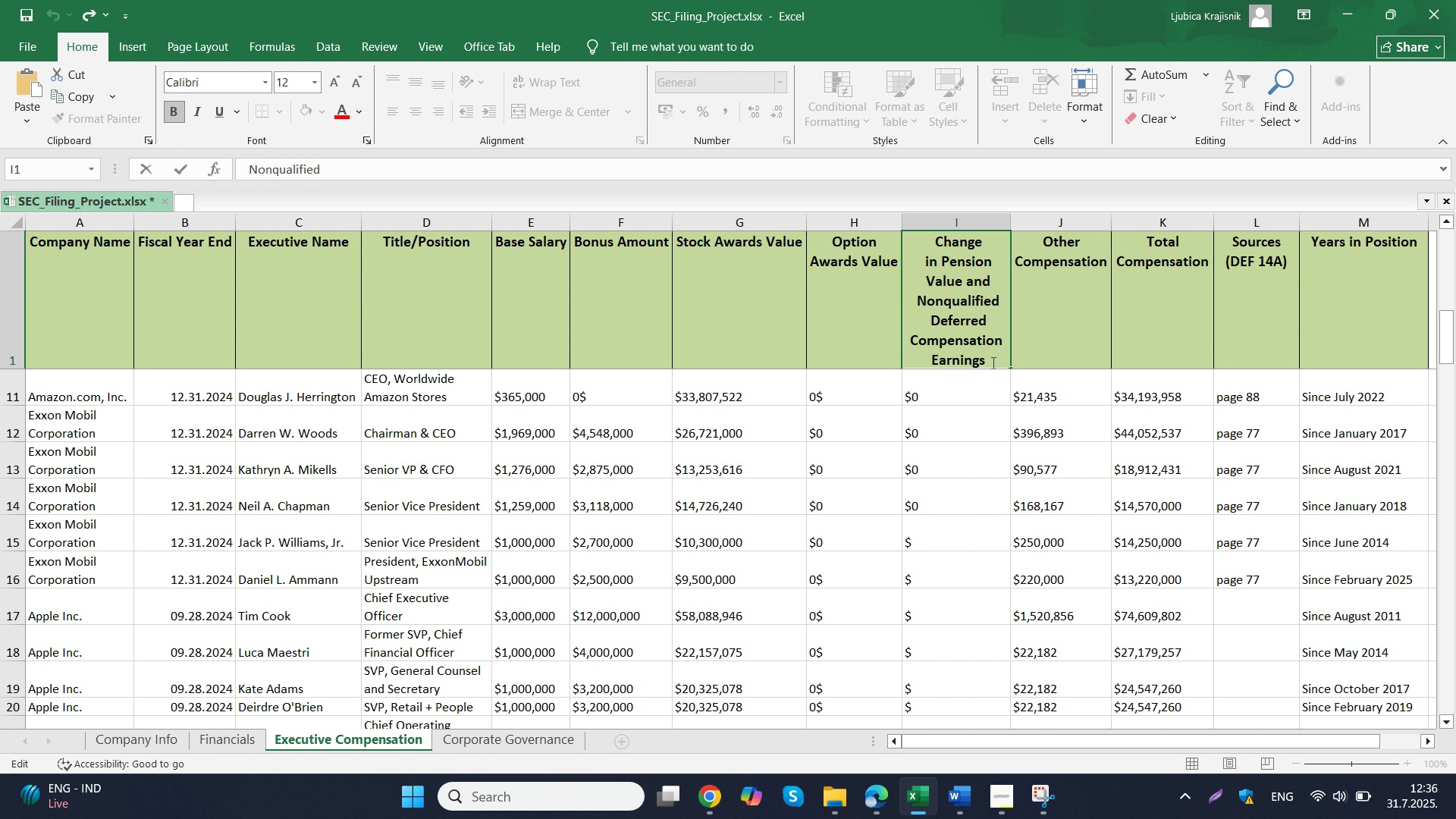 
left_click_drag(start_coordinate=[993, 363], to_coordinate=[905, 242])
 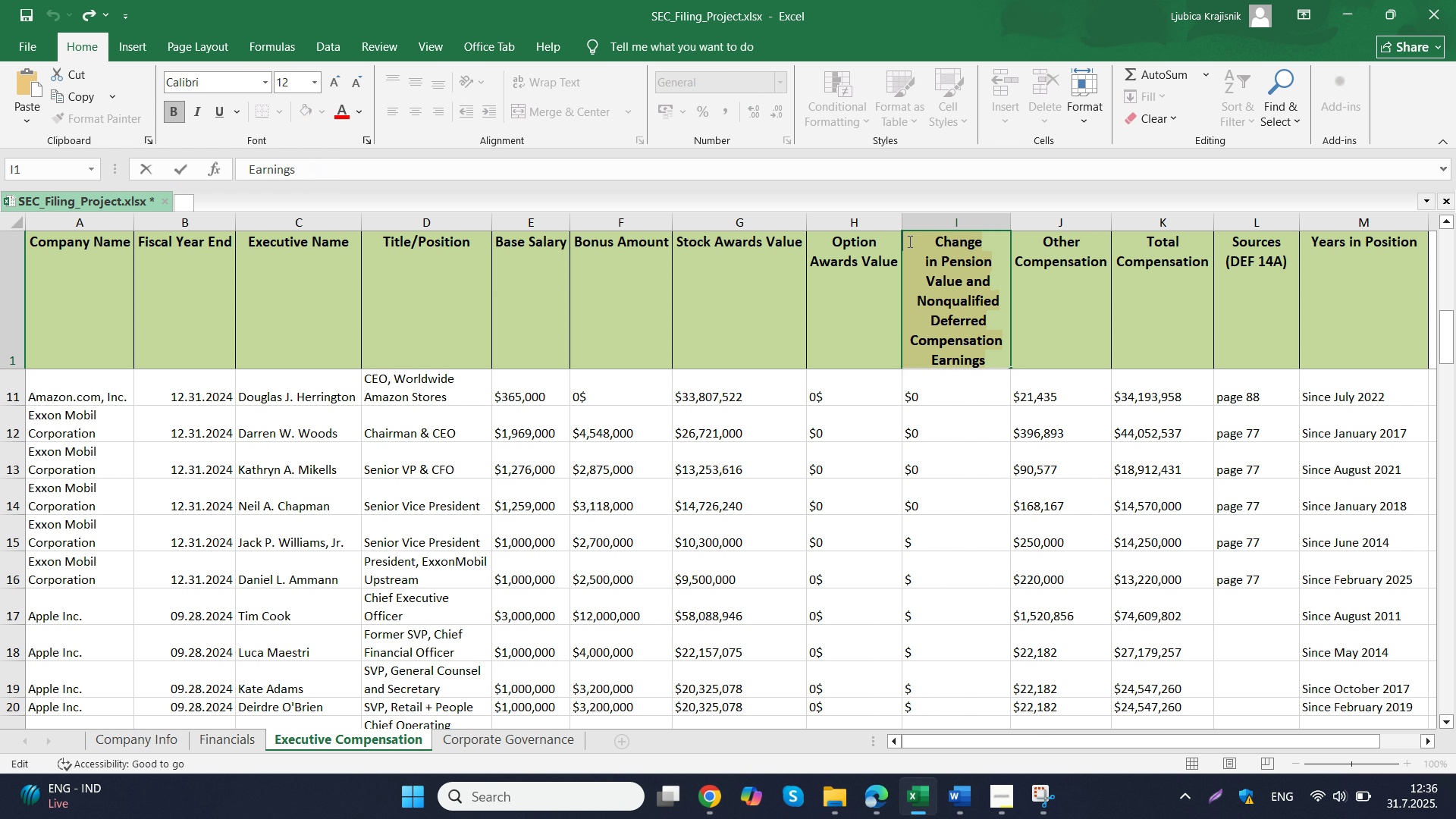 
key(Control+ControlLeft)
 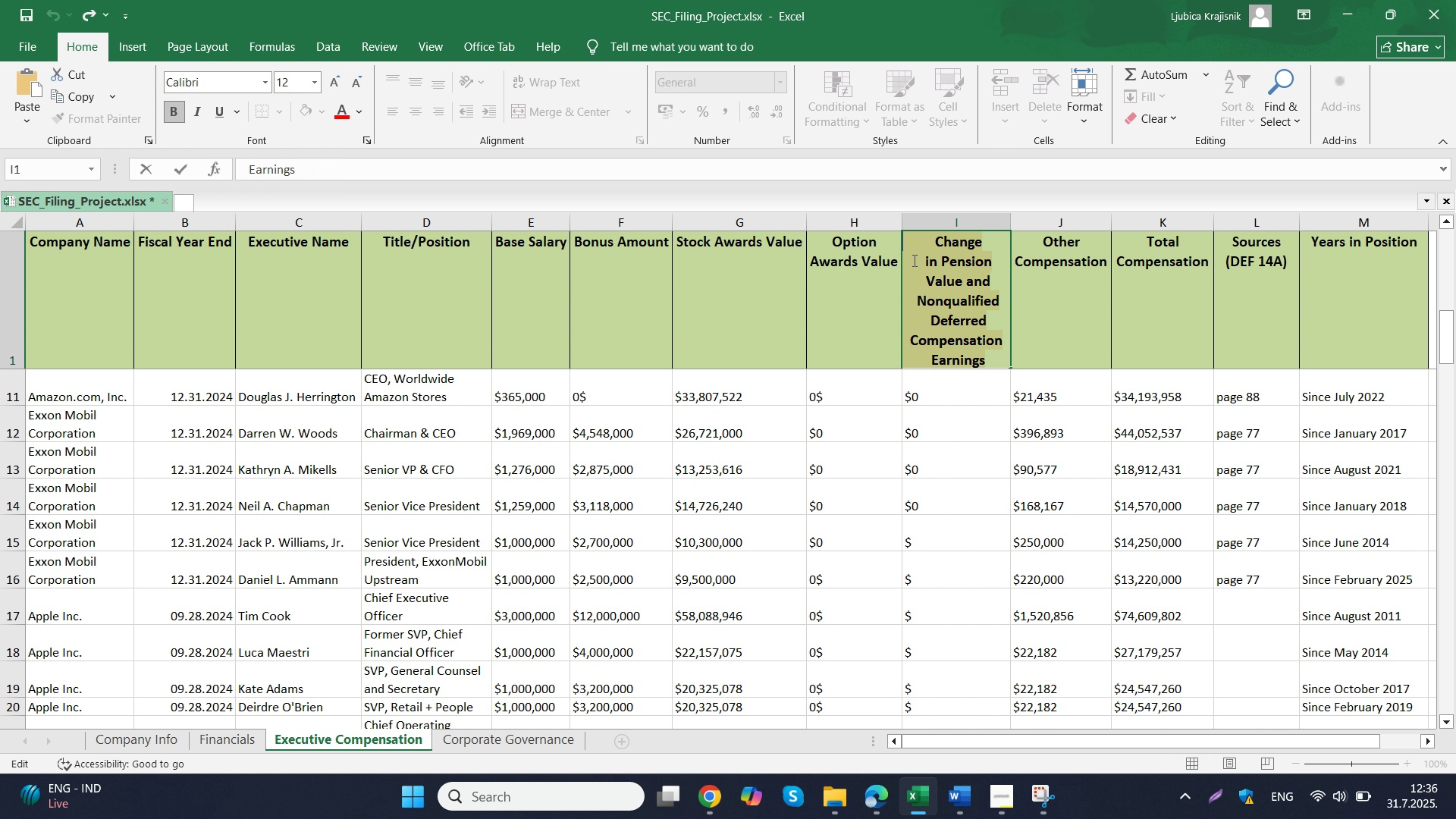 
key(Control+C)
 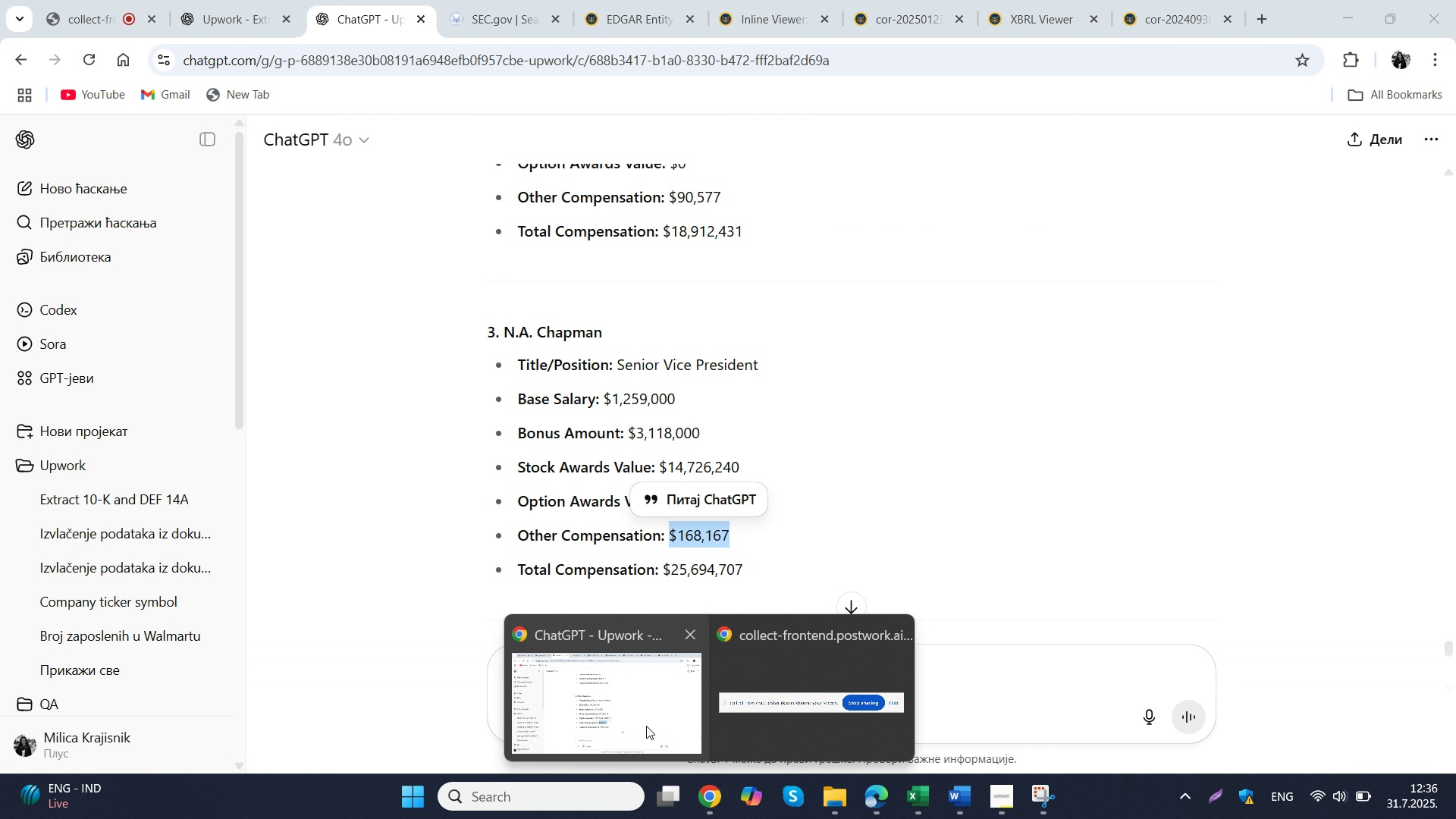 
left_click([650, 717])
 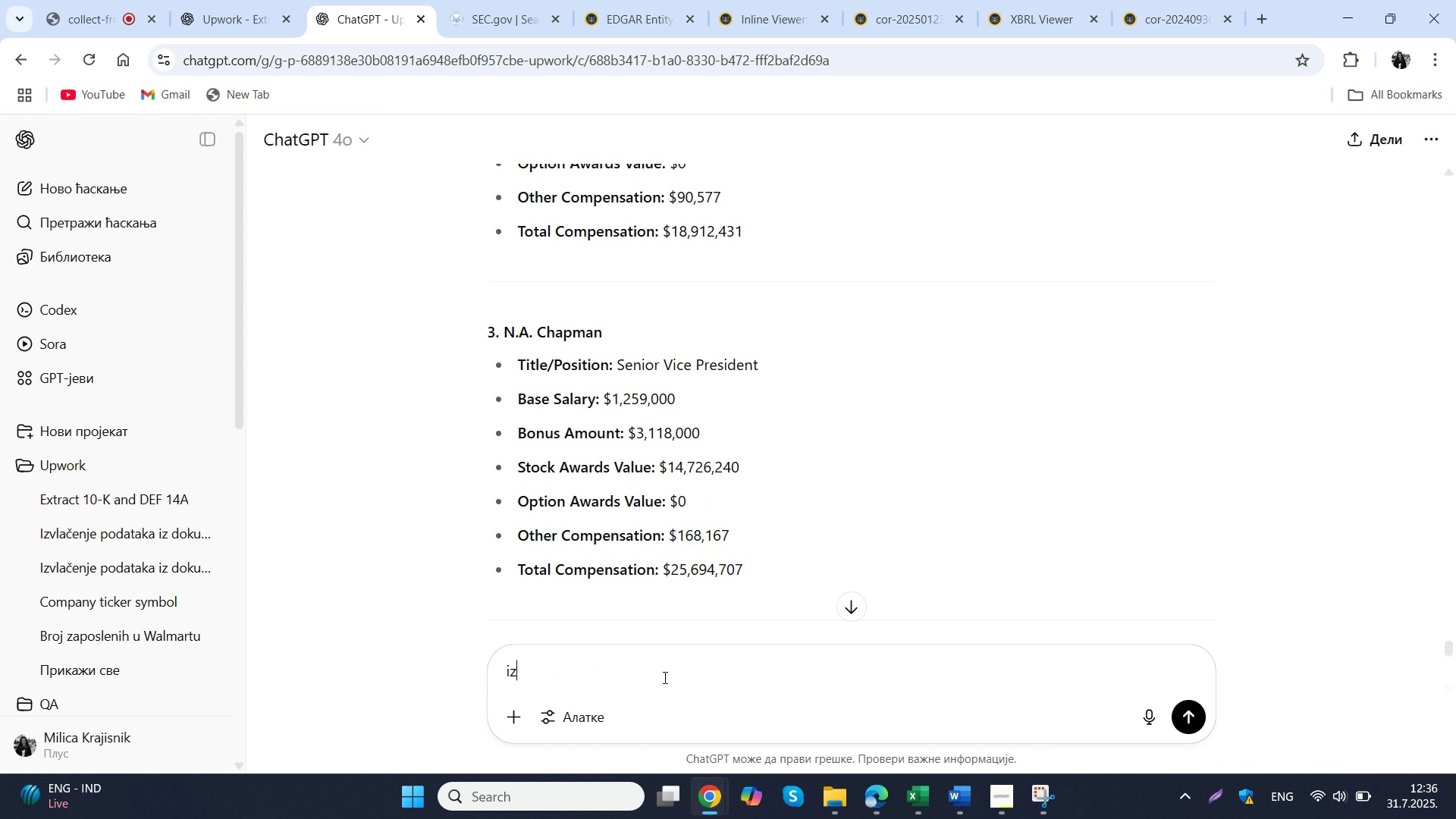 
type(izvuci mi i )
 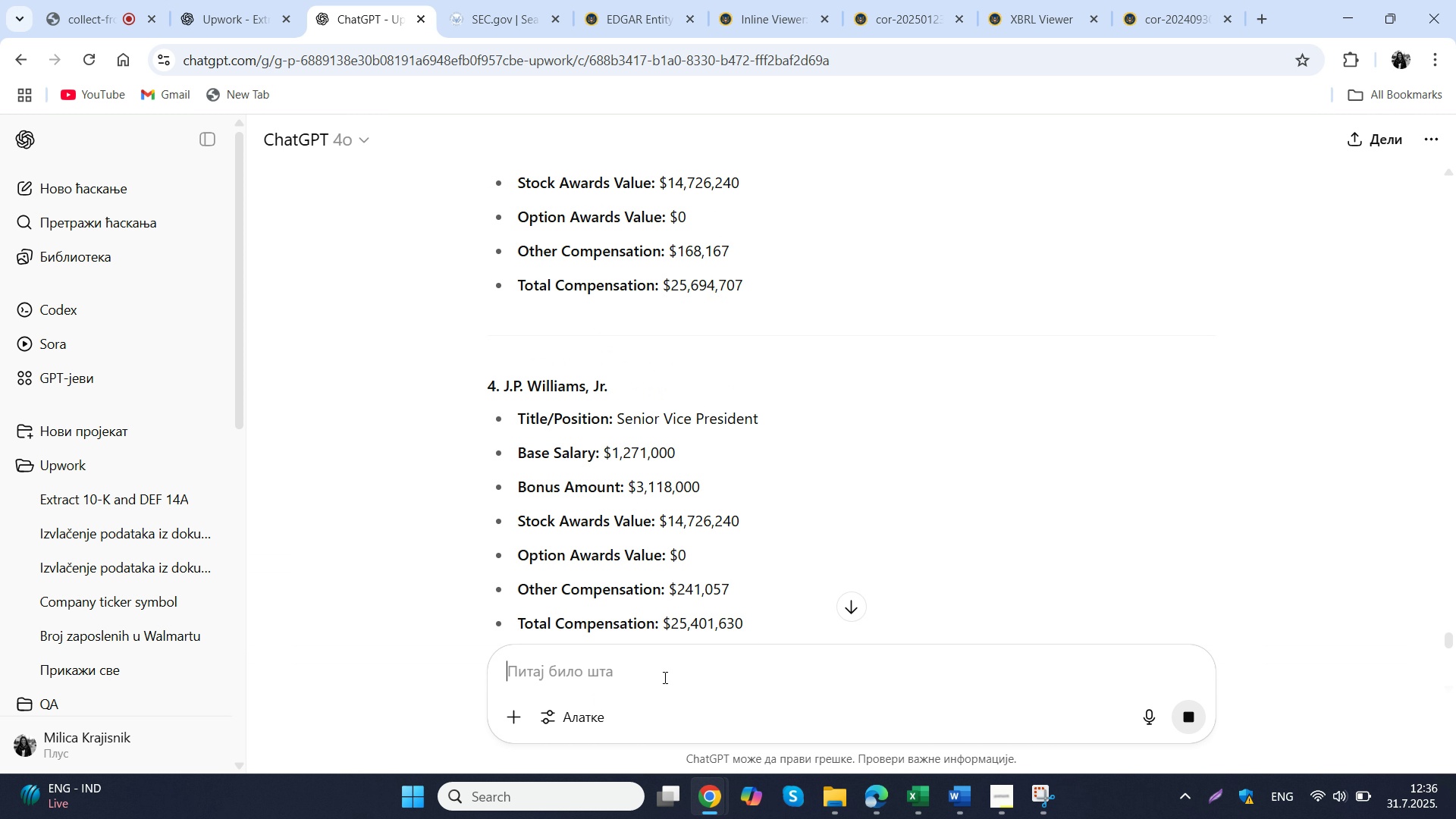 
key(Control+ControlLeft)
 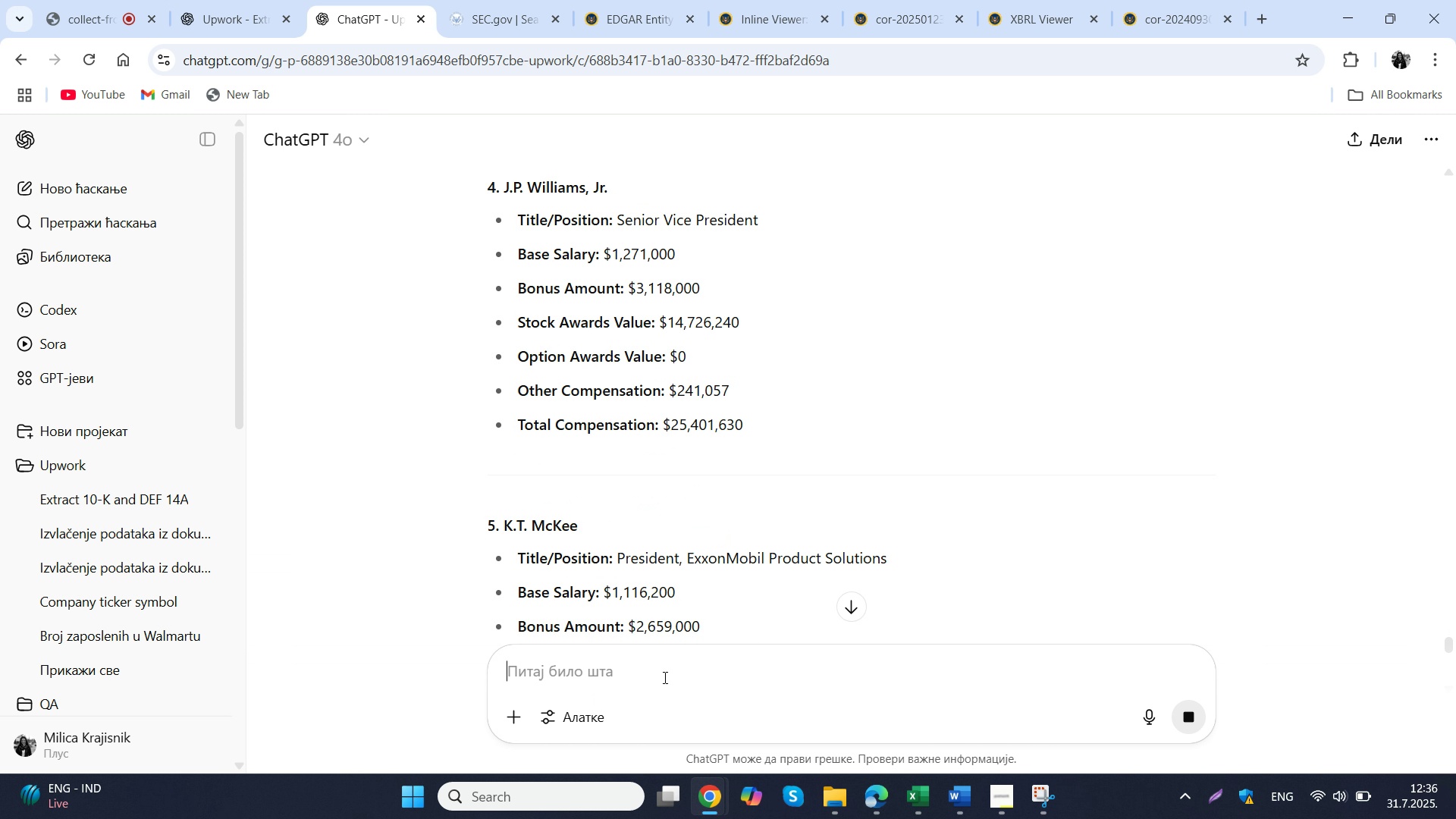 
key(Control+V)
 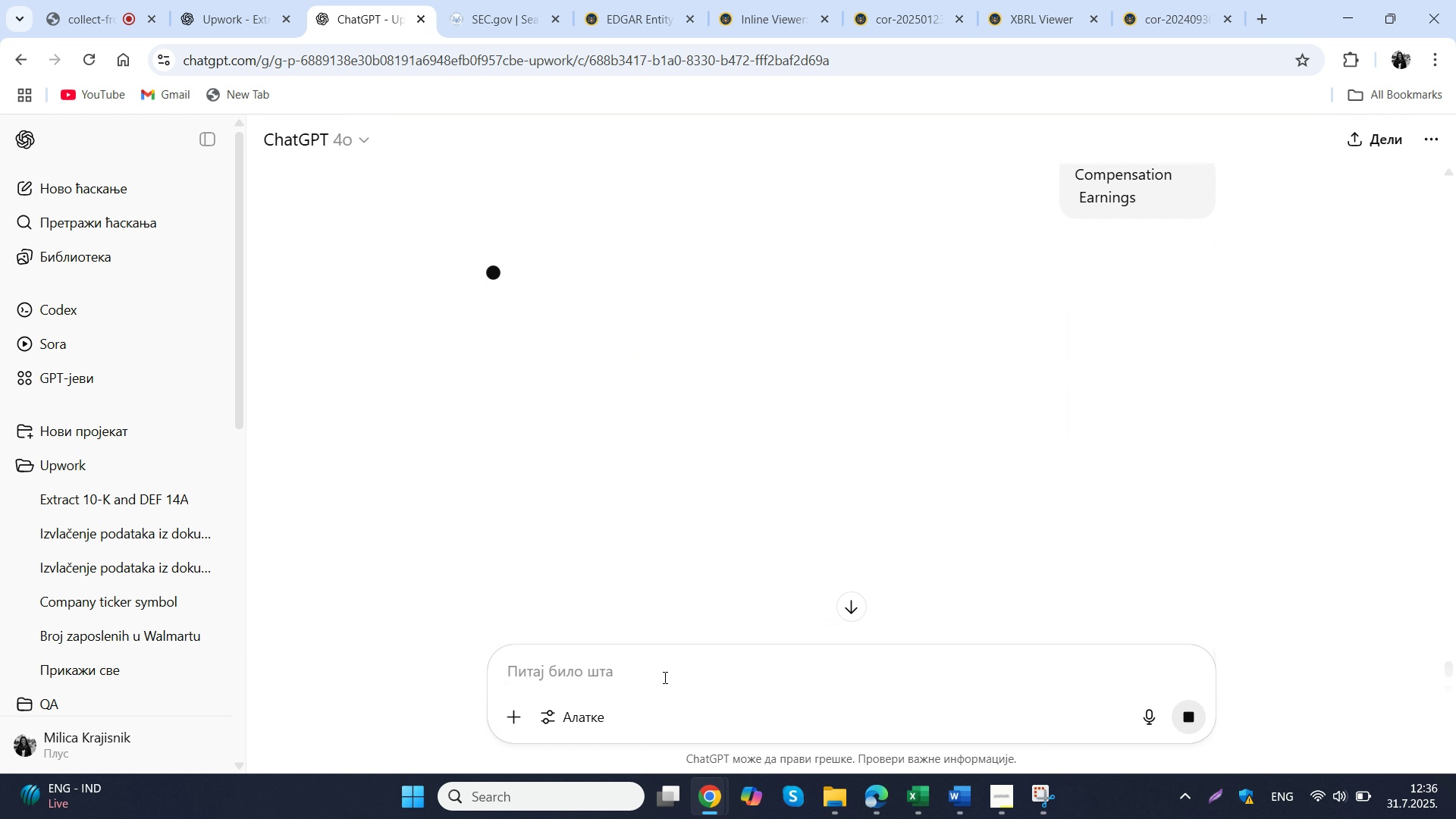 
key(NumpadEnter)
 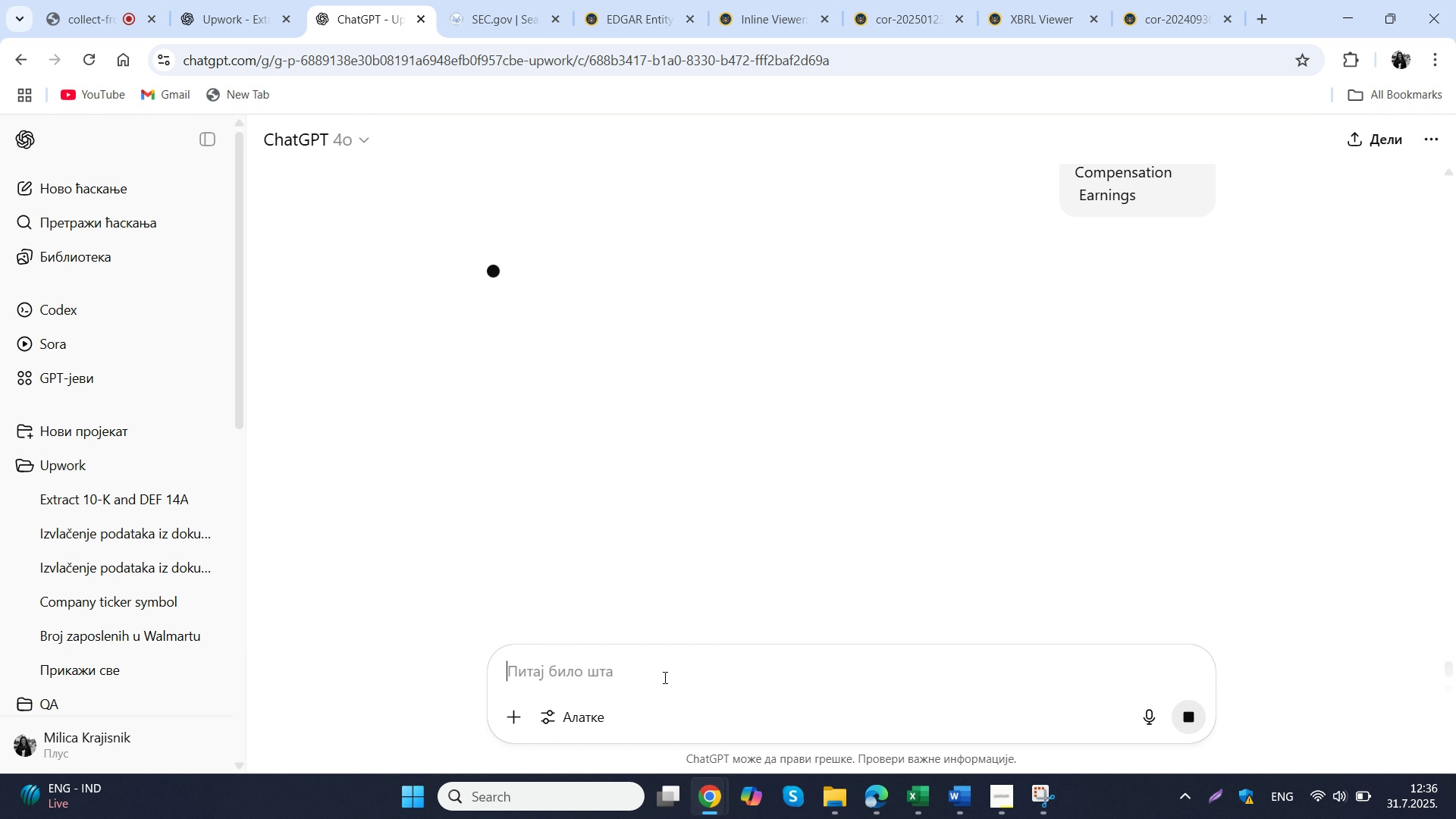 
wait(11.12)
 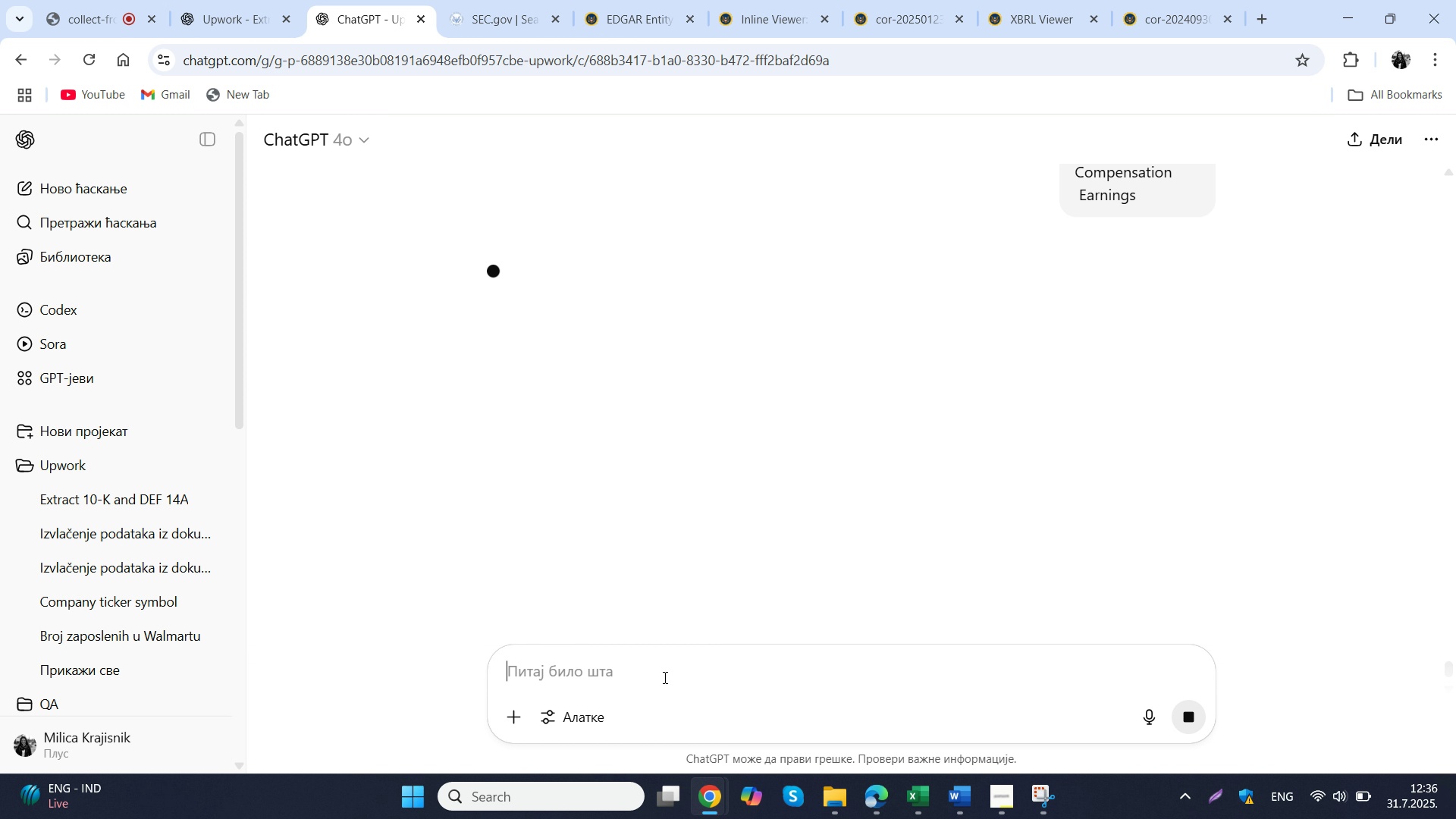 
scroll: coordinate [644, 495], scroll_direction: down, amount: 4.0
 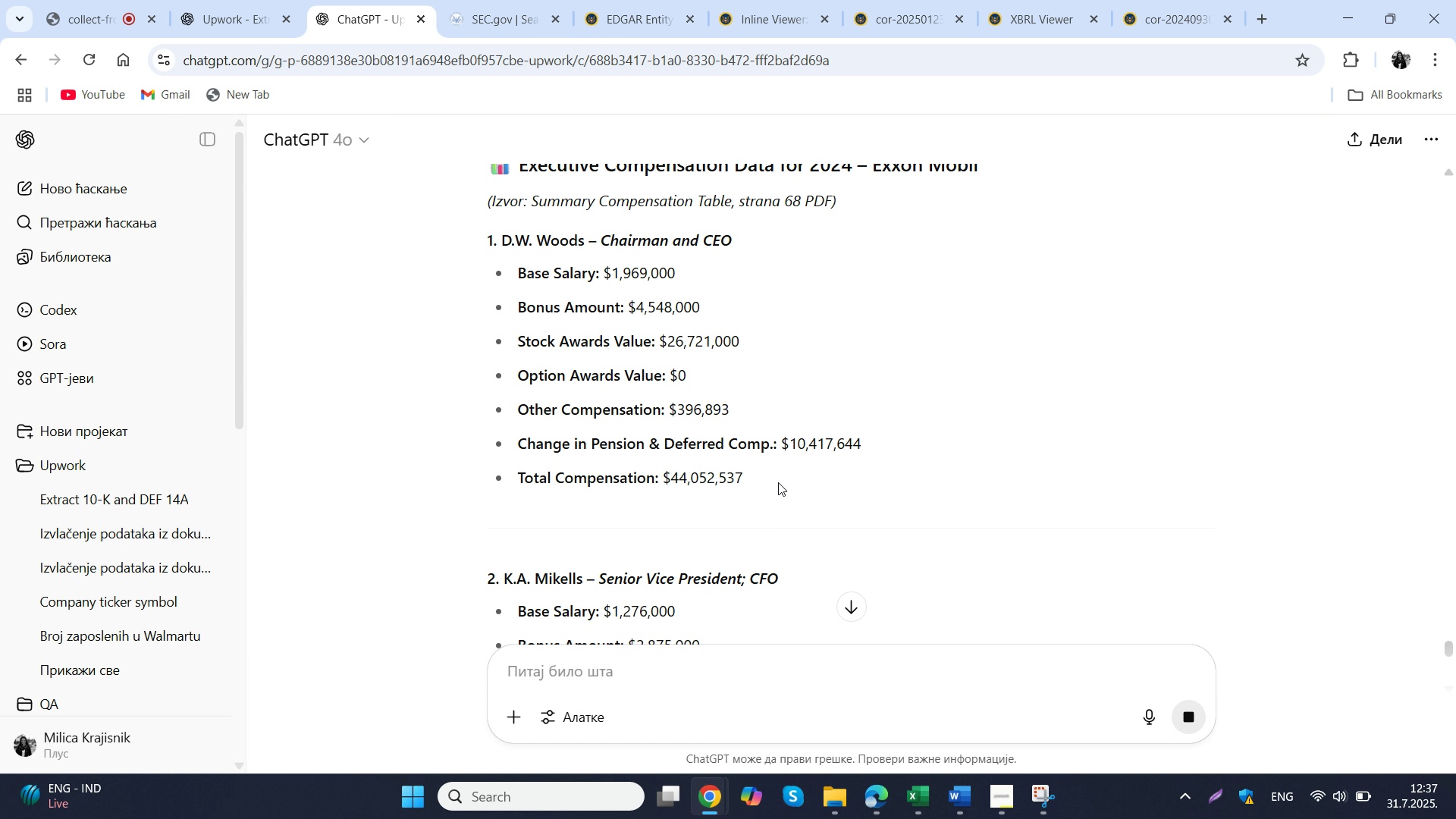 
wait(5.1)
 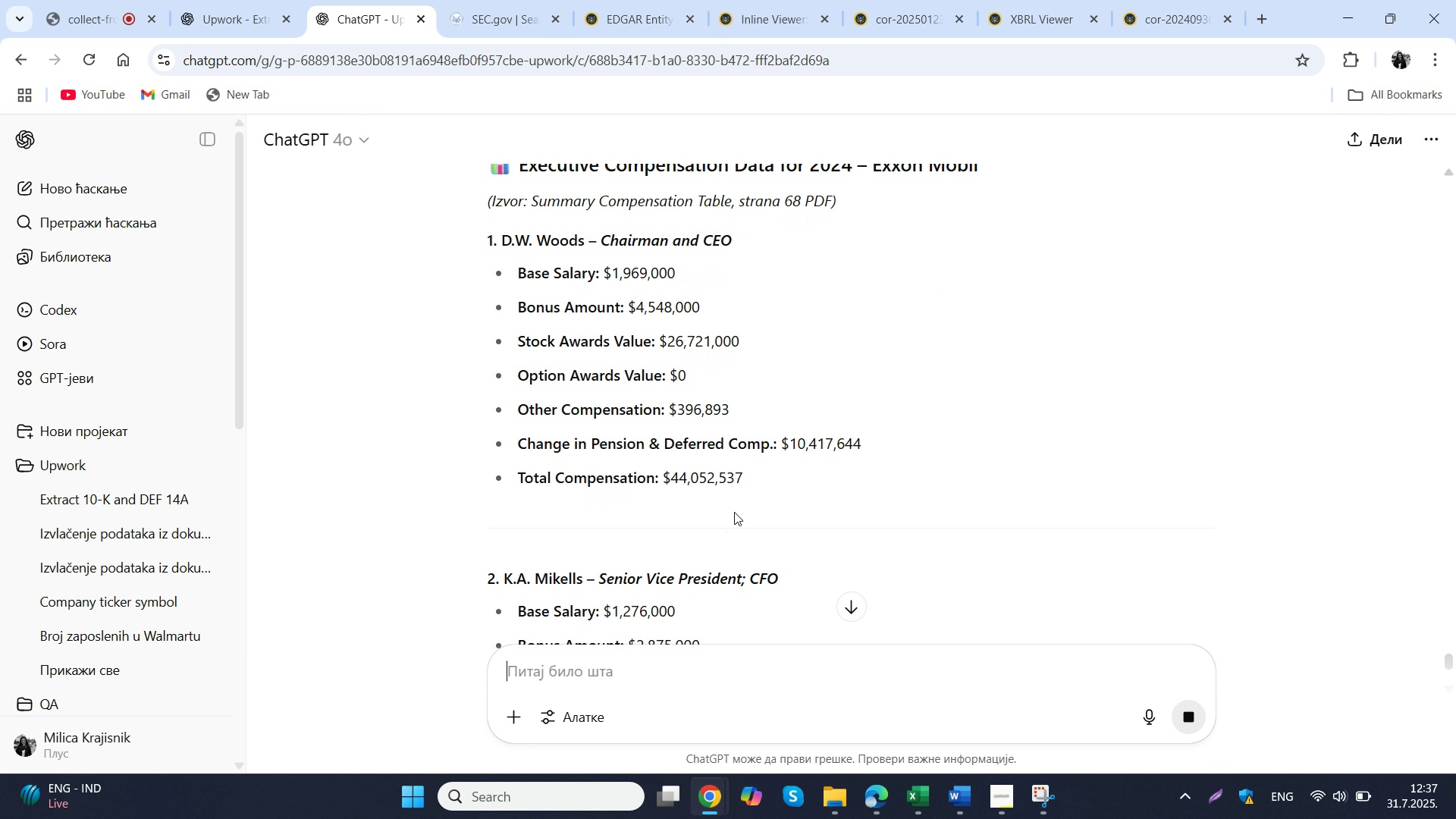 
left_click_drag(start_coordinate=[881, 443], to_coordinate=[793, 443])
 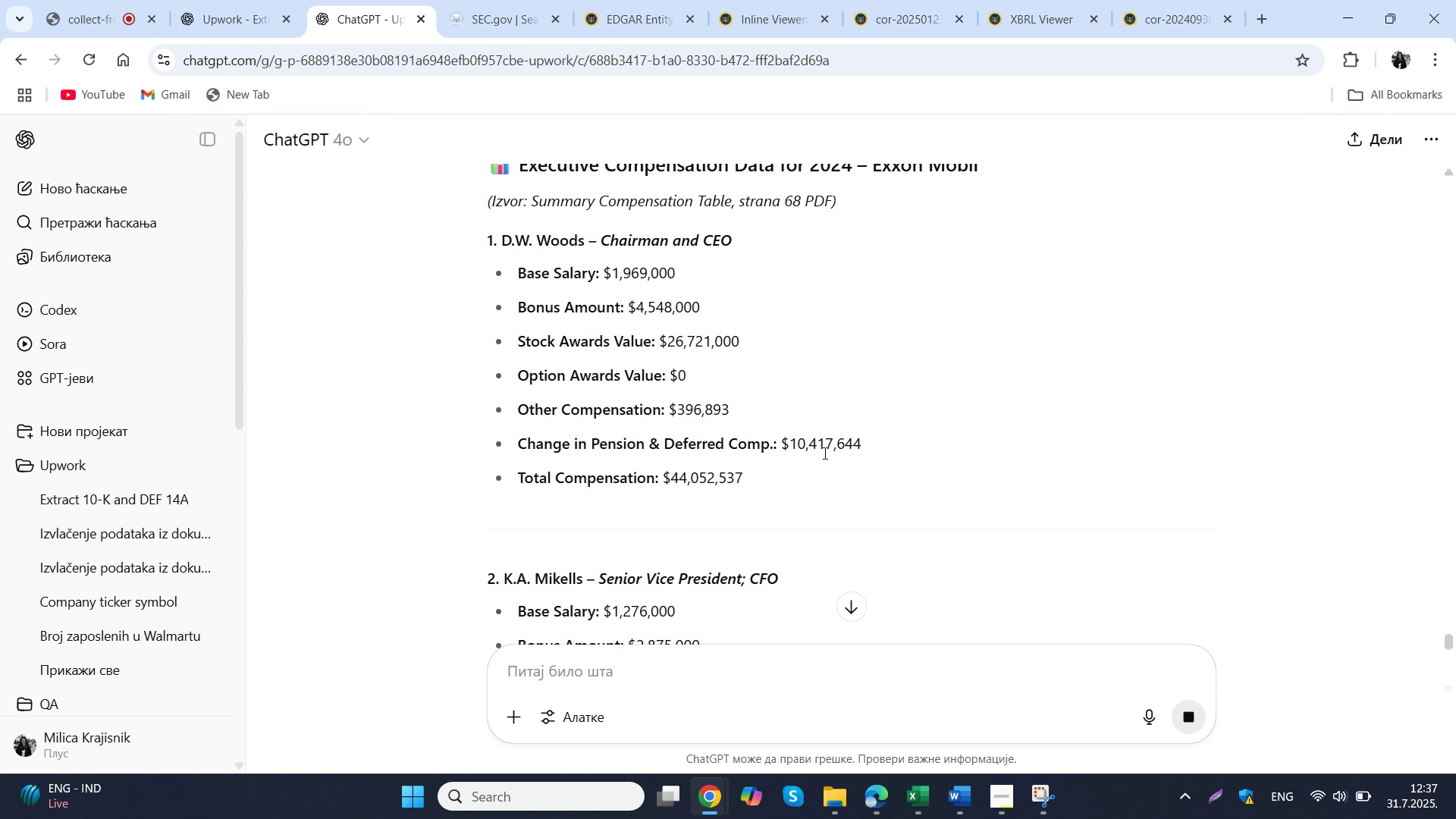 
left_click([824, 453])
 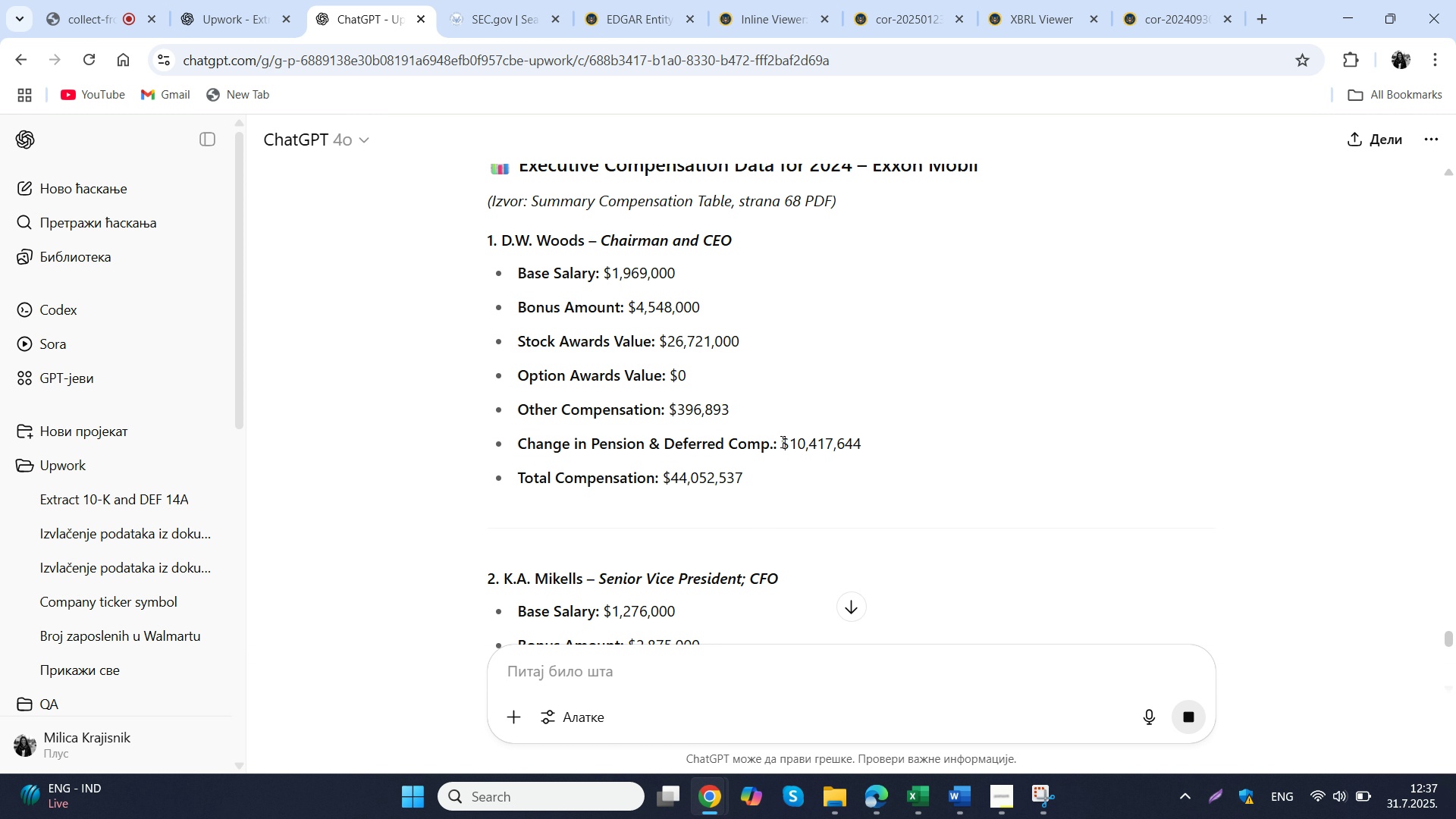 
left_click_drag(start_coordinate=[782, 441], to_coordinate=[861, 442])
 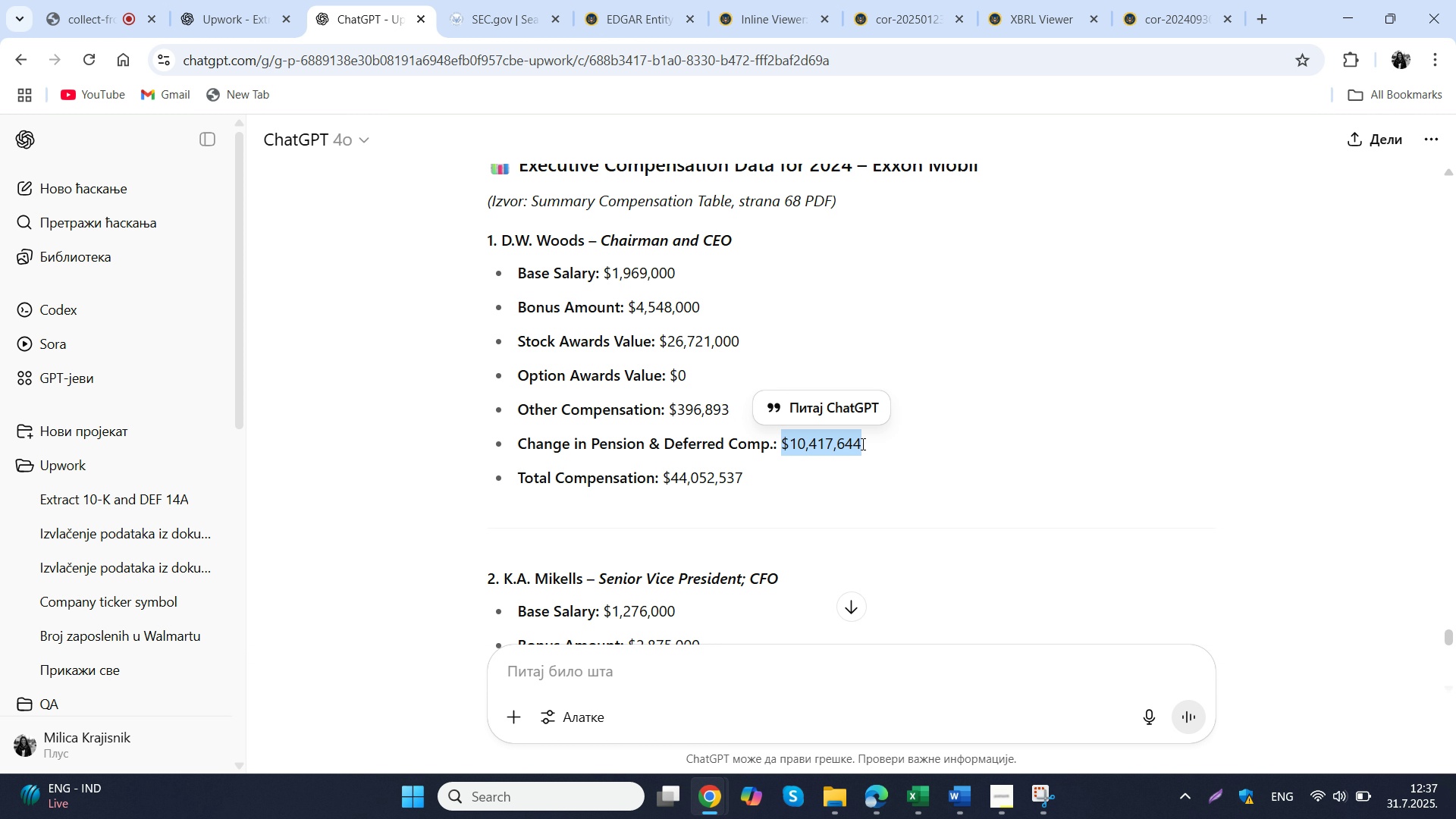 
key(Control+C)
 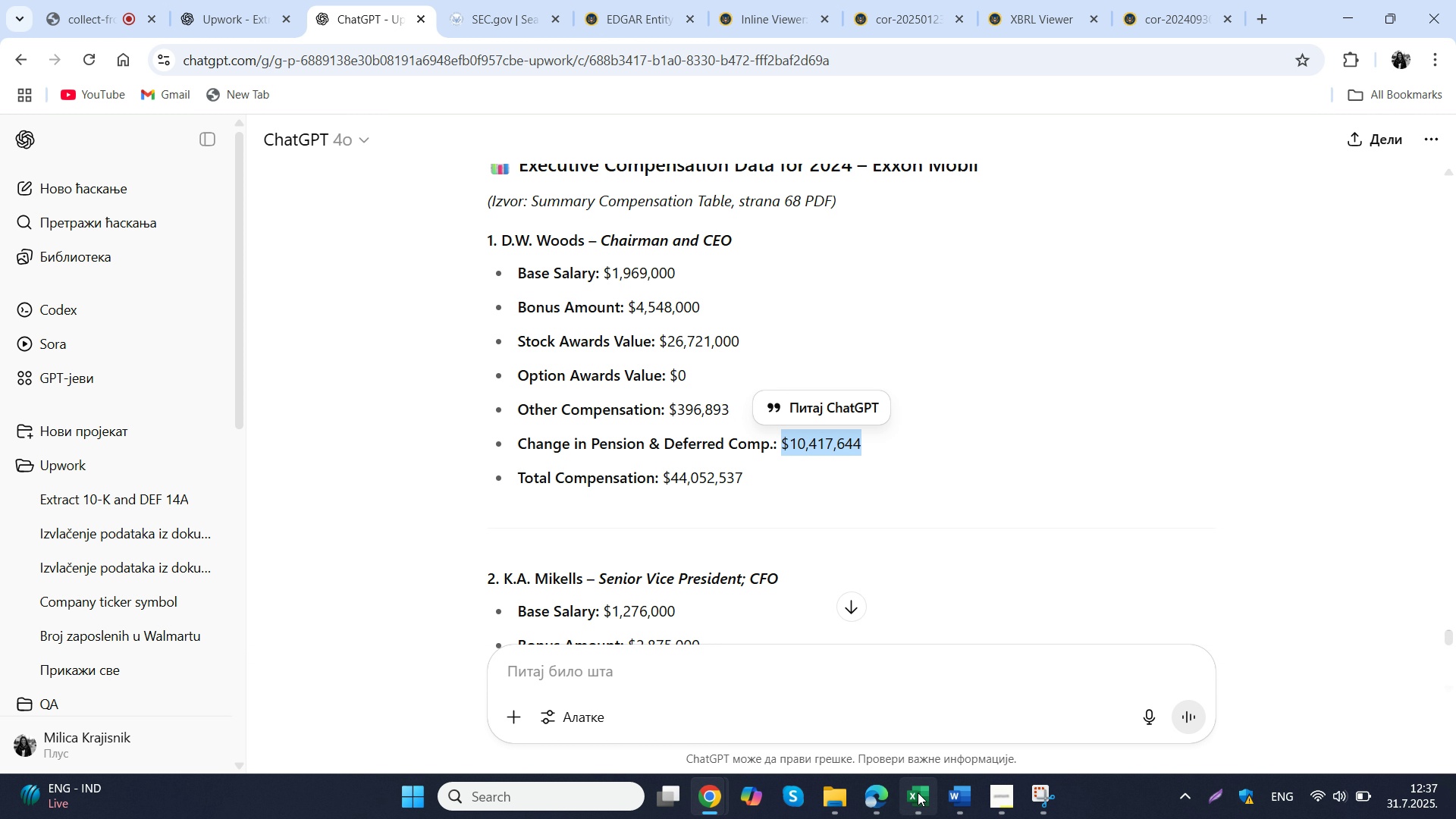 
left_click([918, 792])
 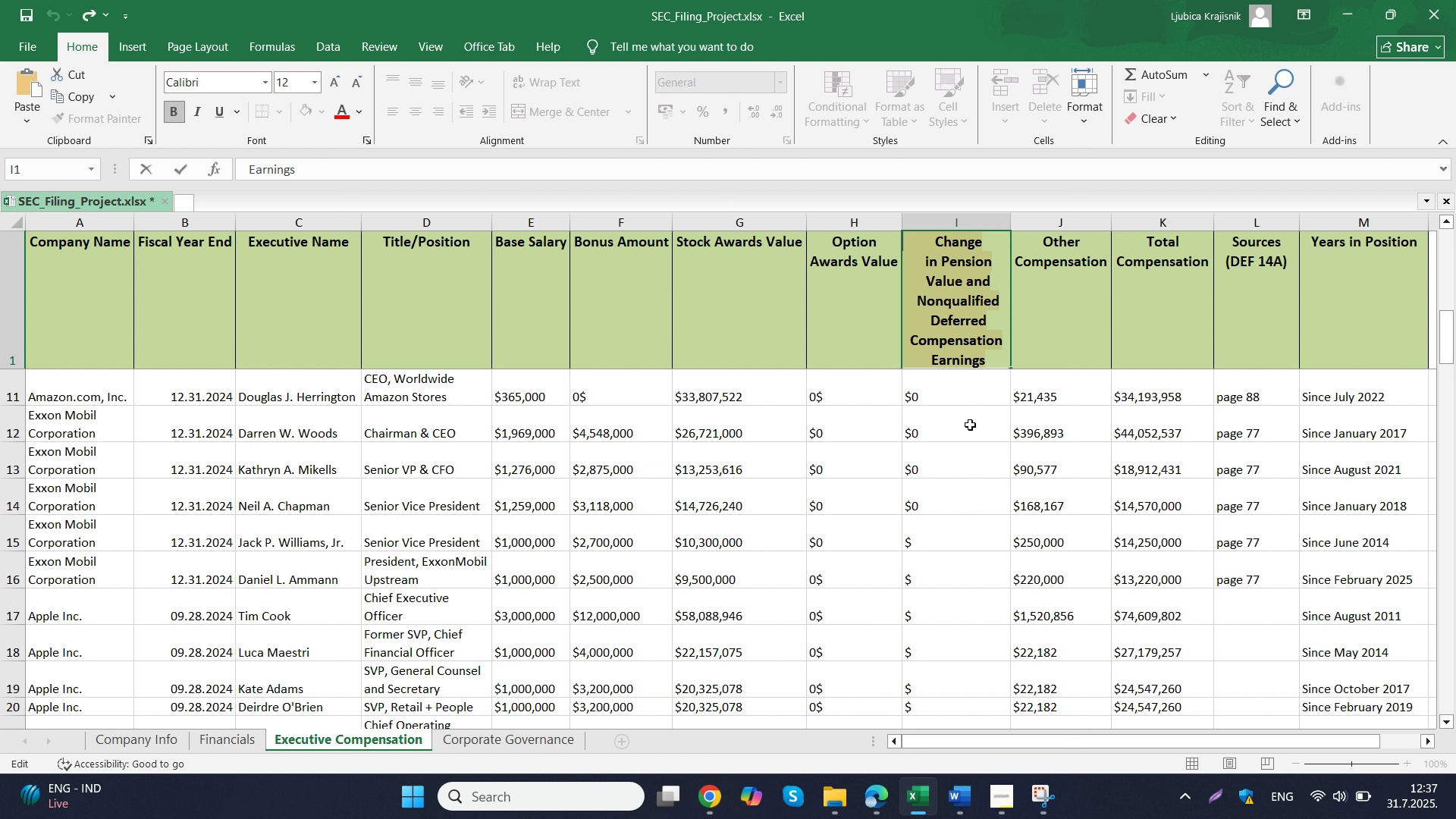 
double_click([970, 431])
 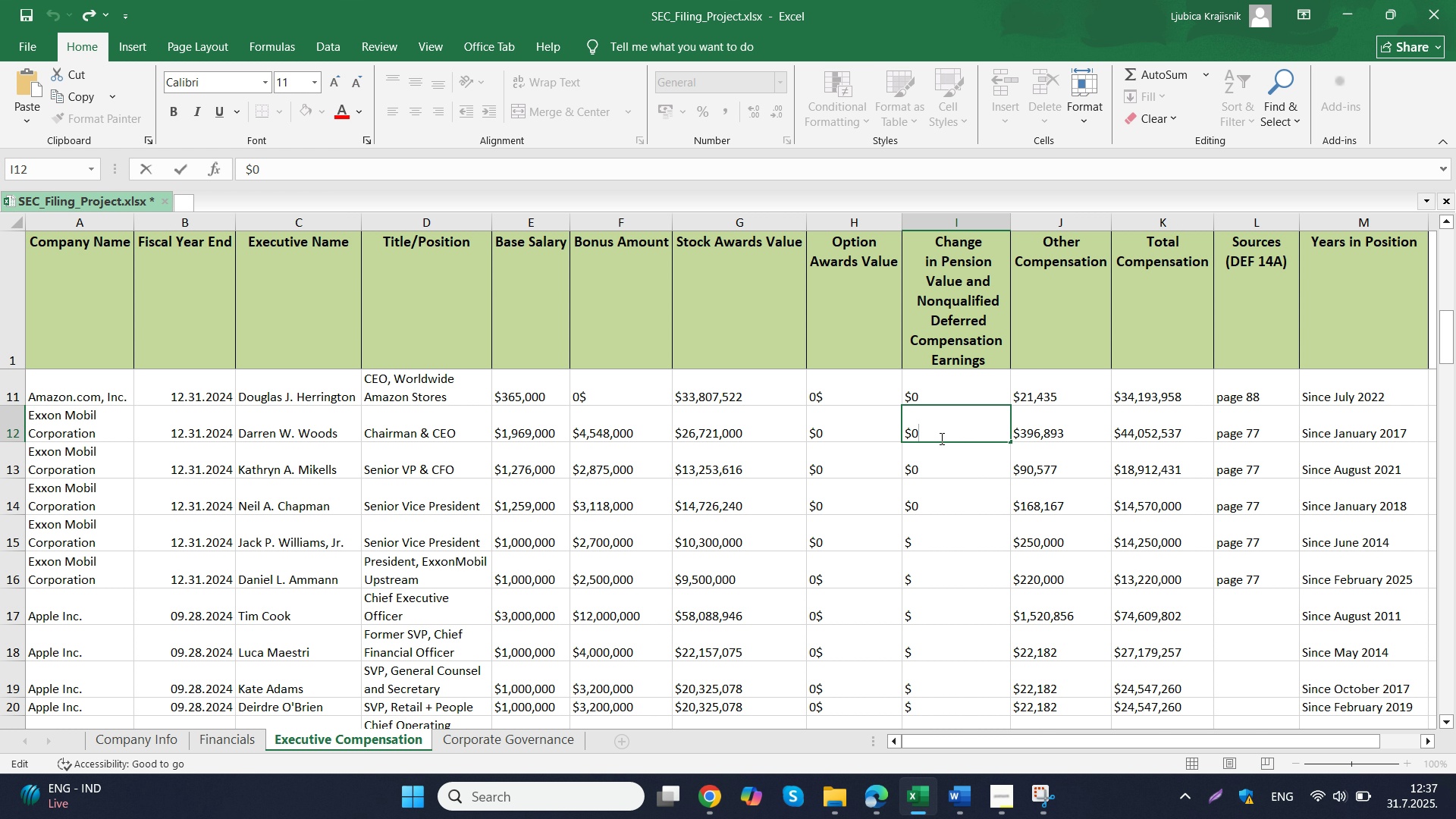 
left_click_drag(start_coordinate=[940, 438], to_coordinate=[912, 438])
 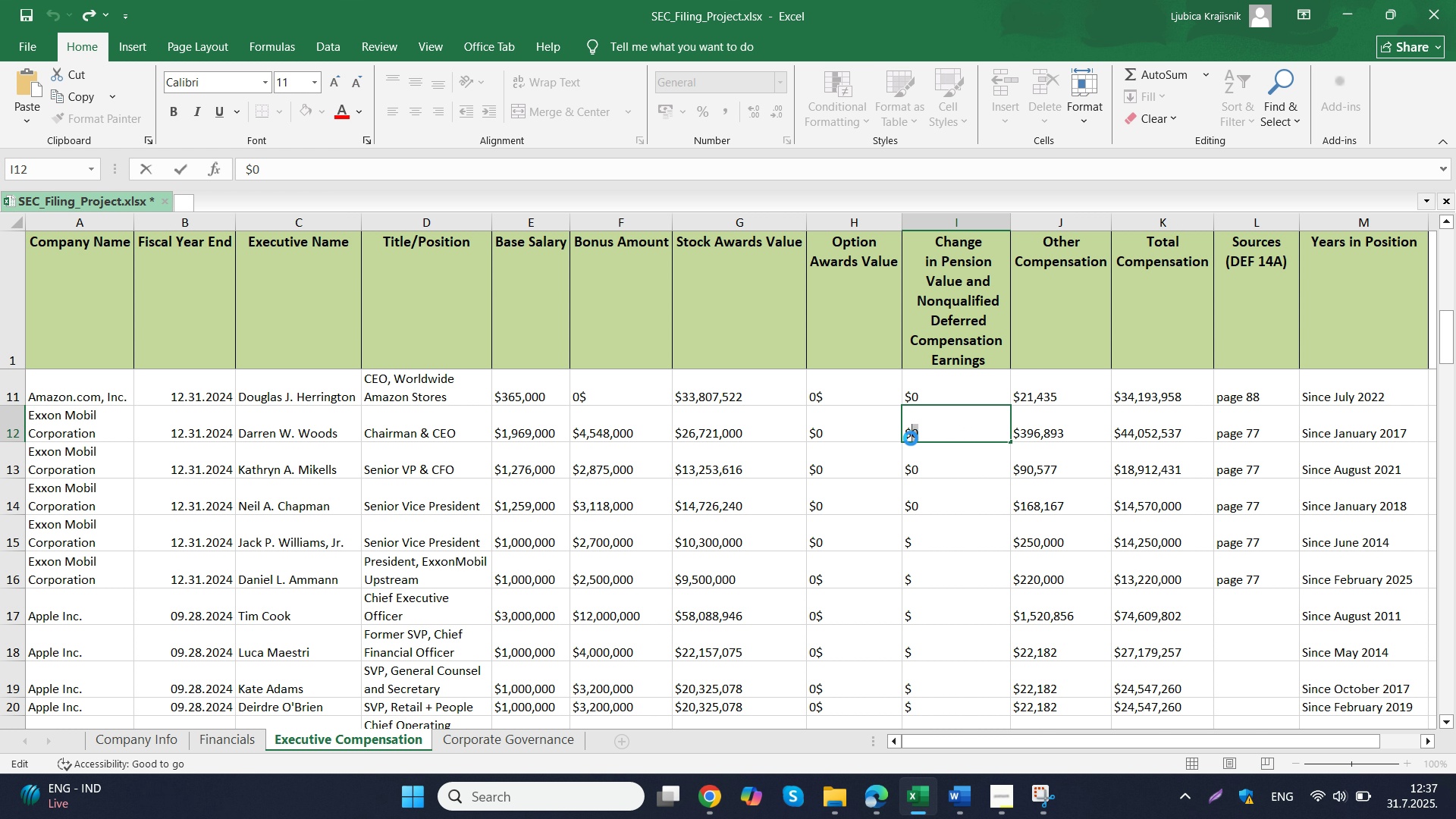 
key(Control+ControlLeft)
 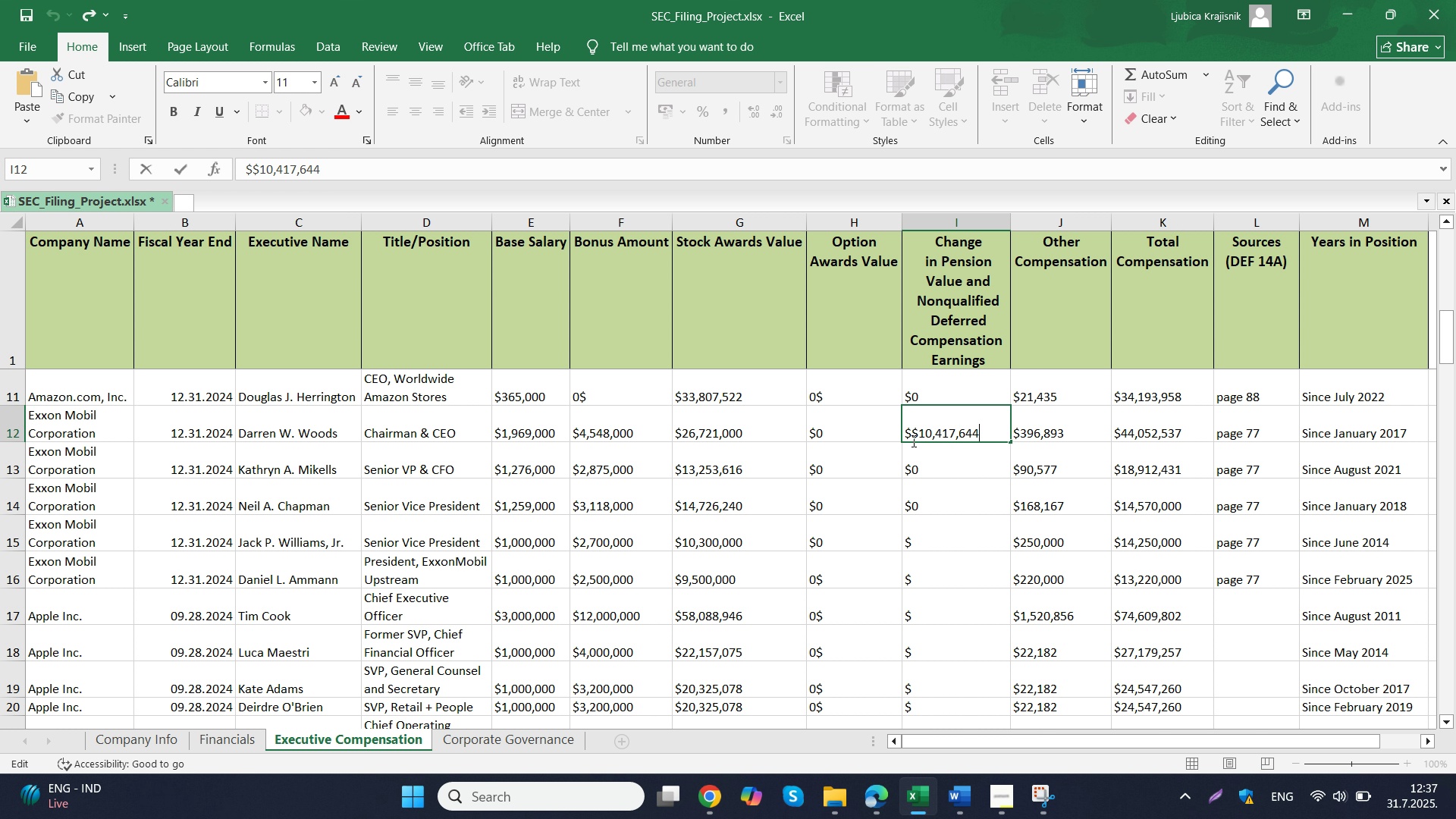 
key(Control+V)
 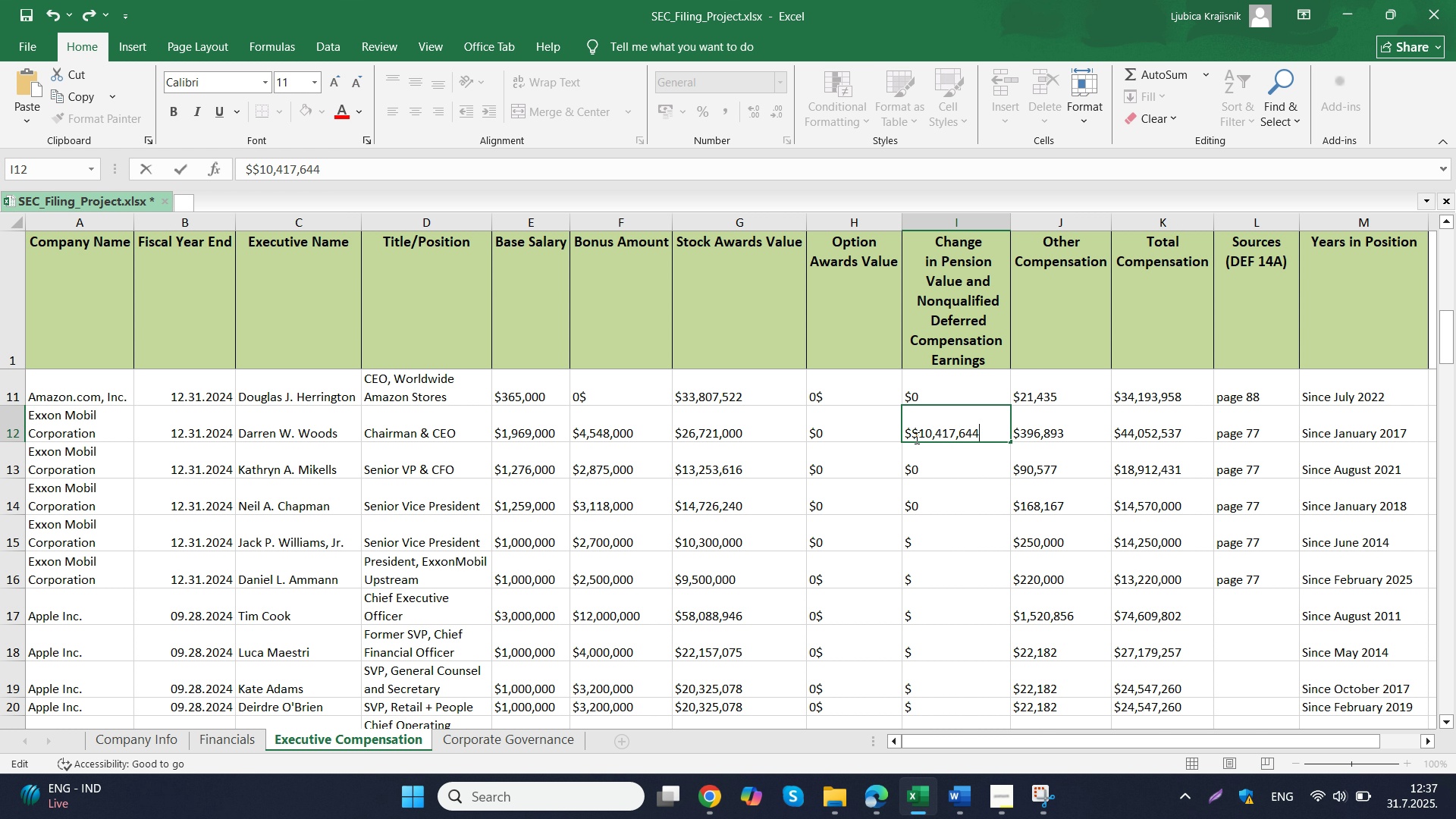 
left_click([915, 438])
 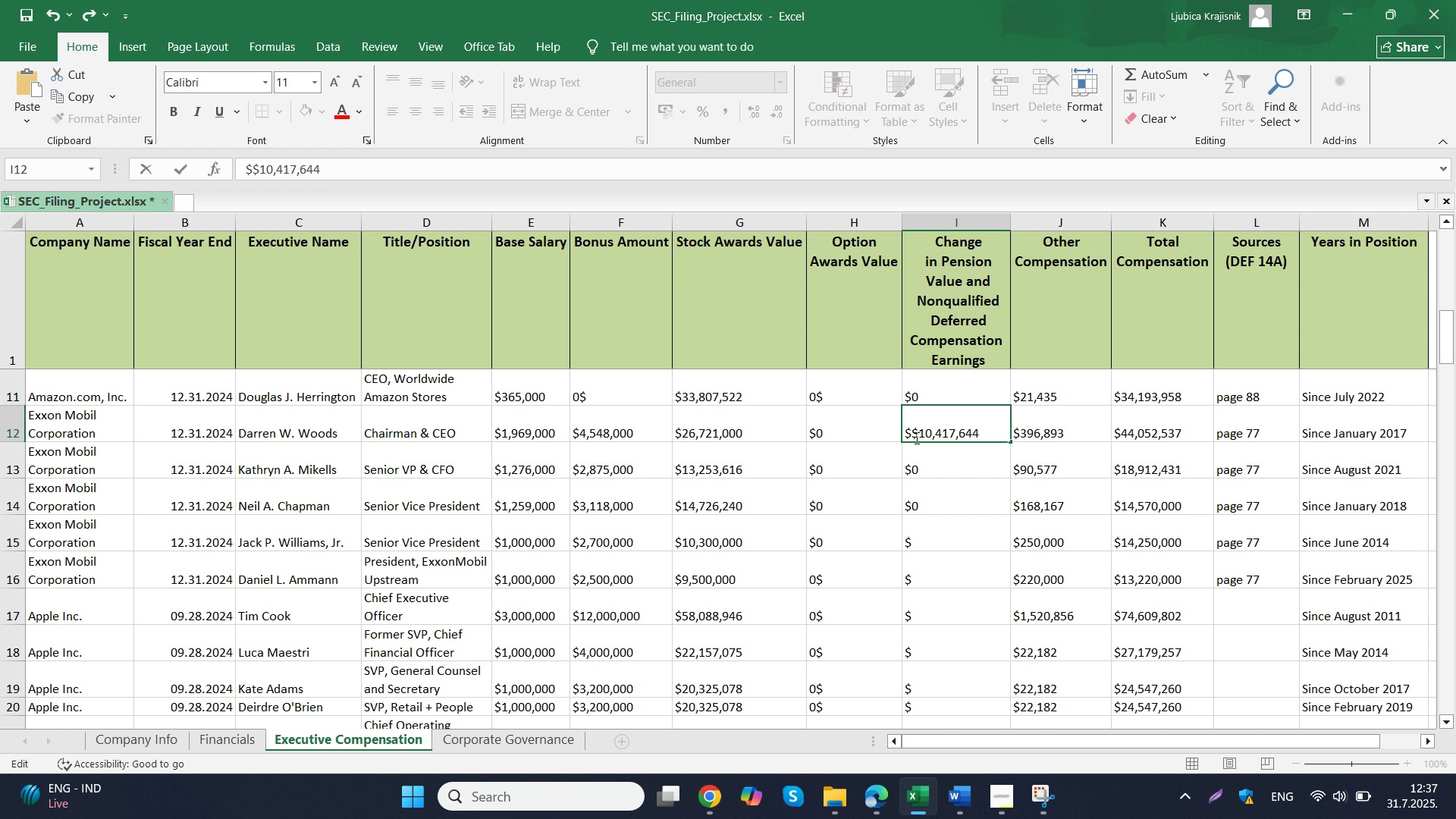 
key(Backspace)
 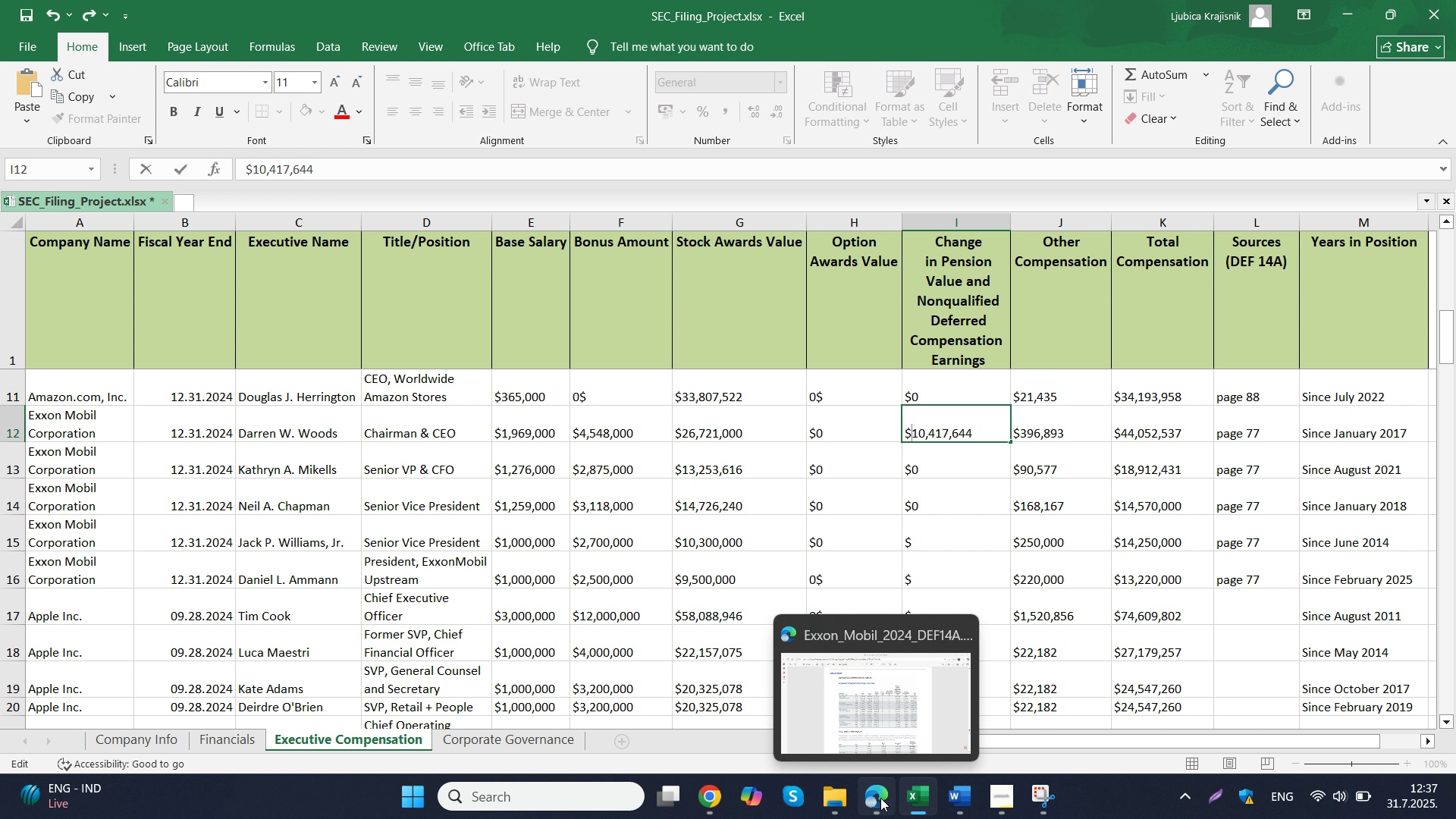 
left_click([872, 716])
 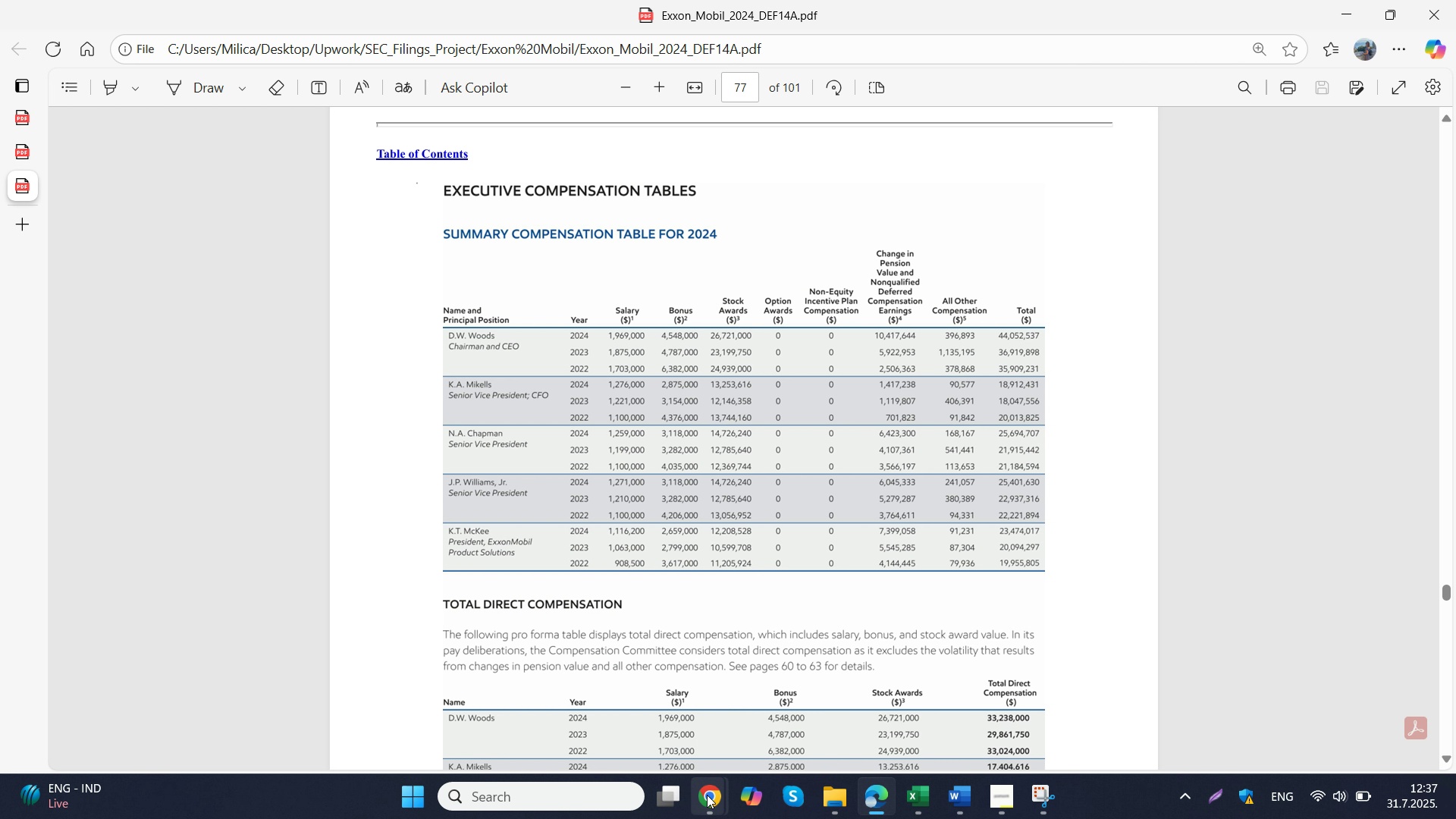 
left_click([647, 702])
 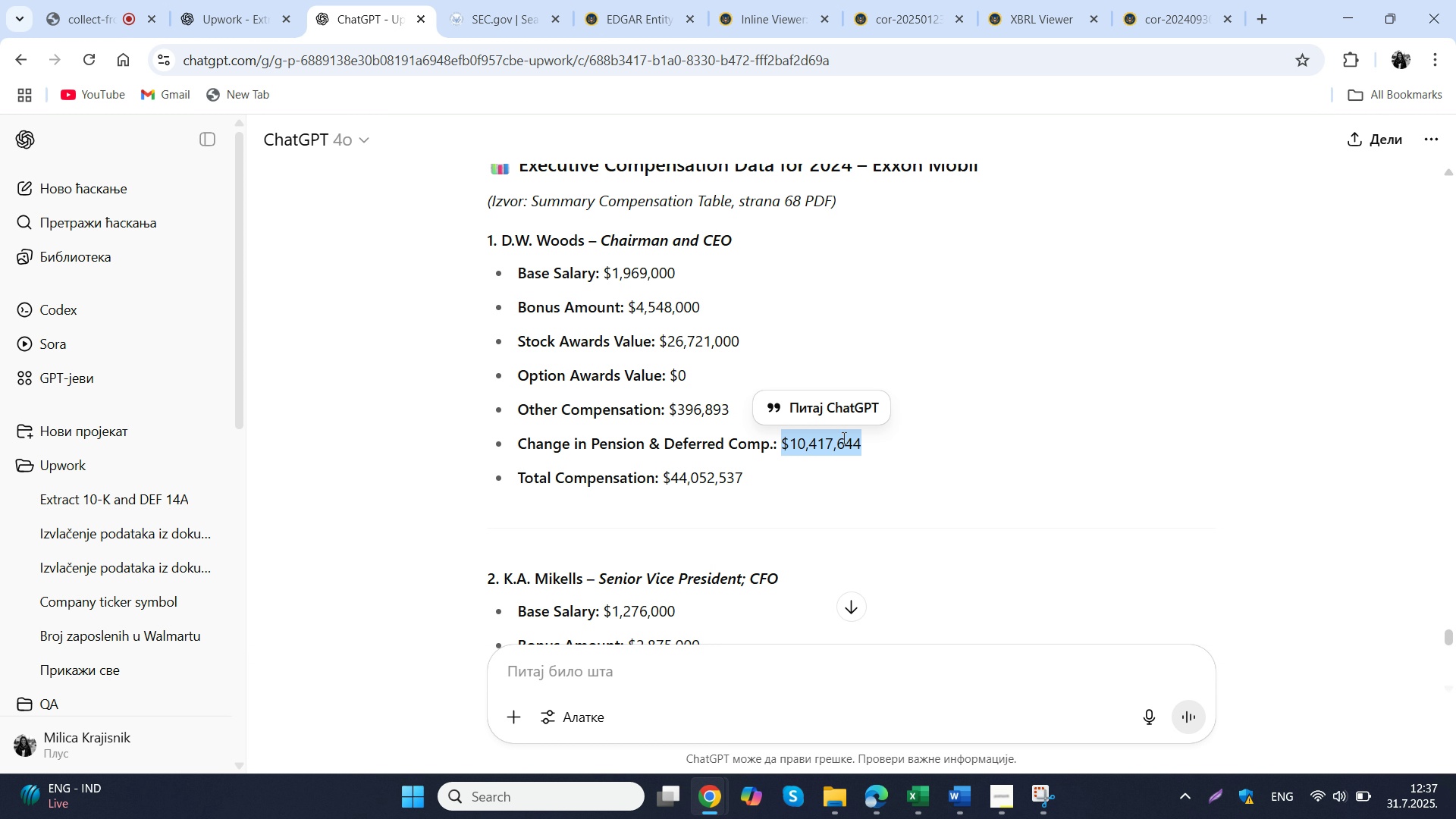 
scroll: coordinate [833, 432], scroll_direction: down, amount: 3.0
 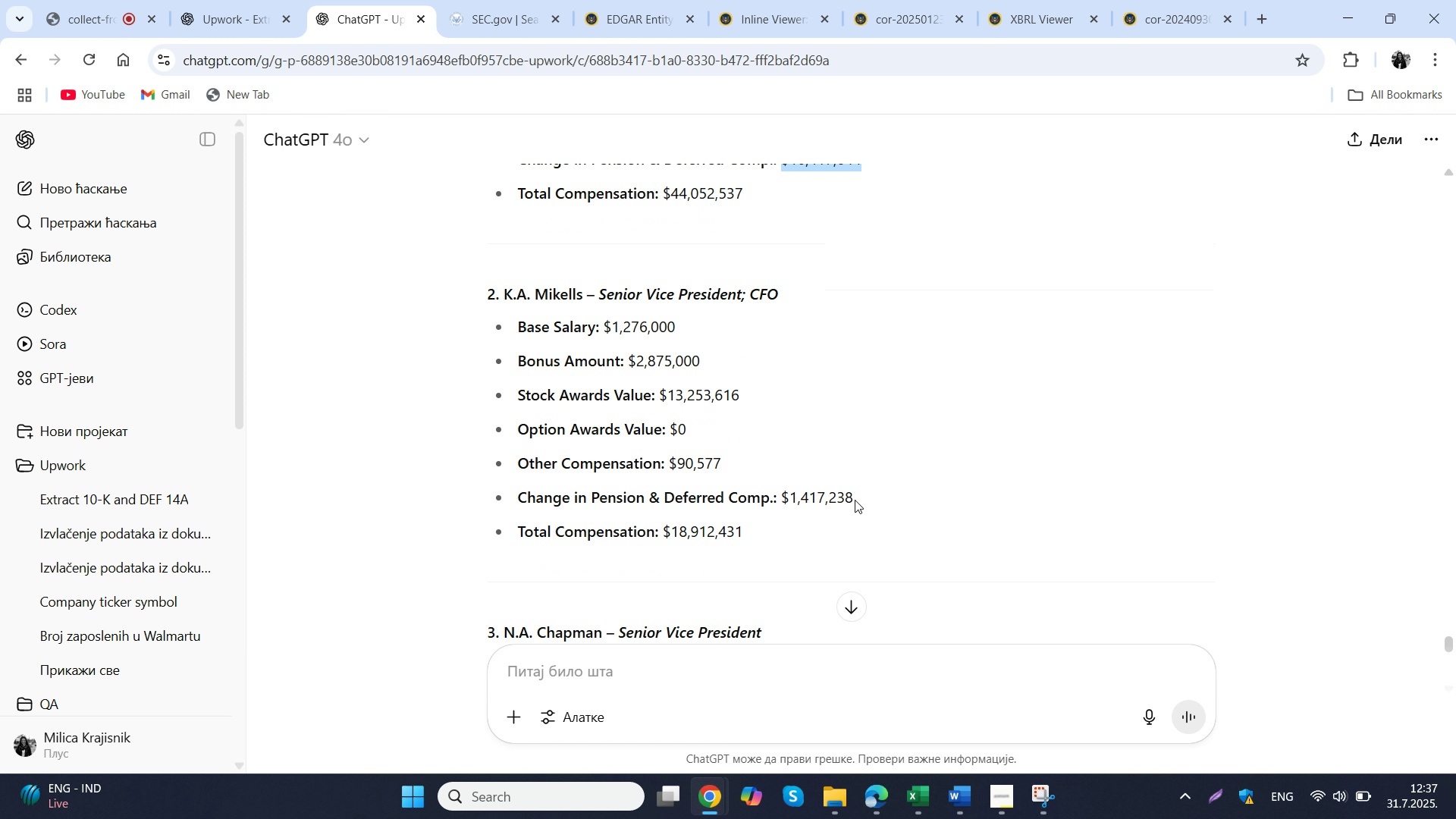 
left_click_drag(start_coordinate=[857, 500], to_coordinate=[780, 503])
 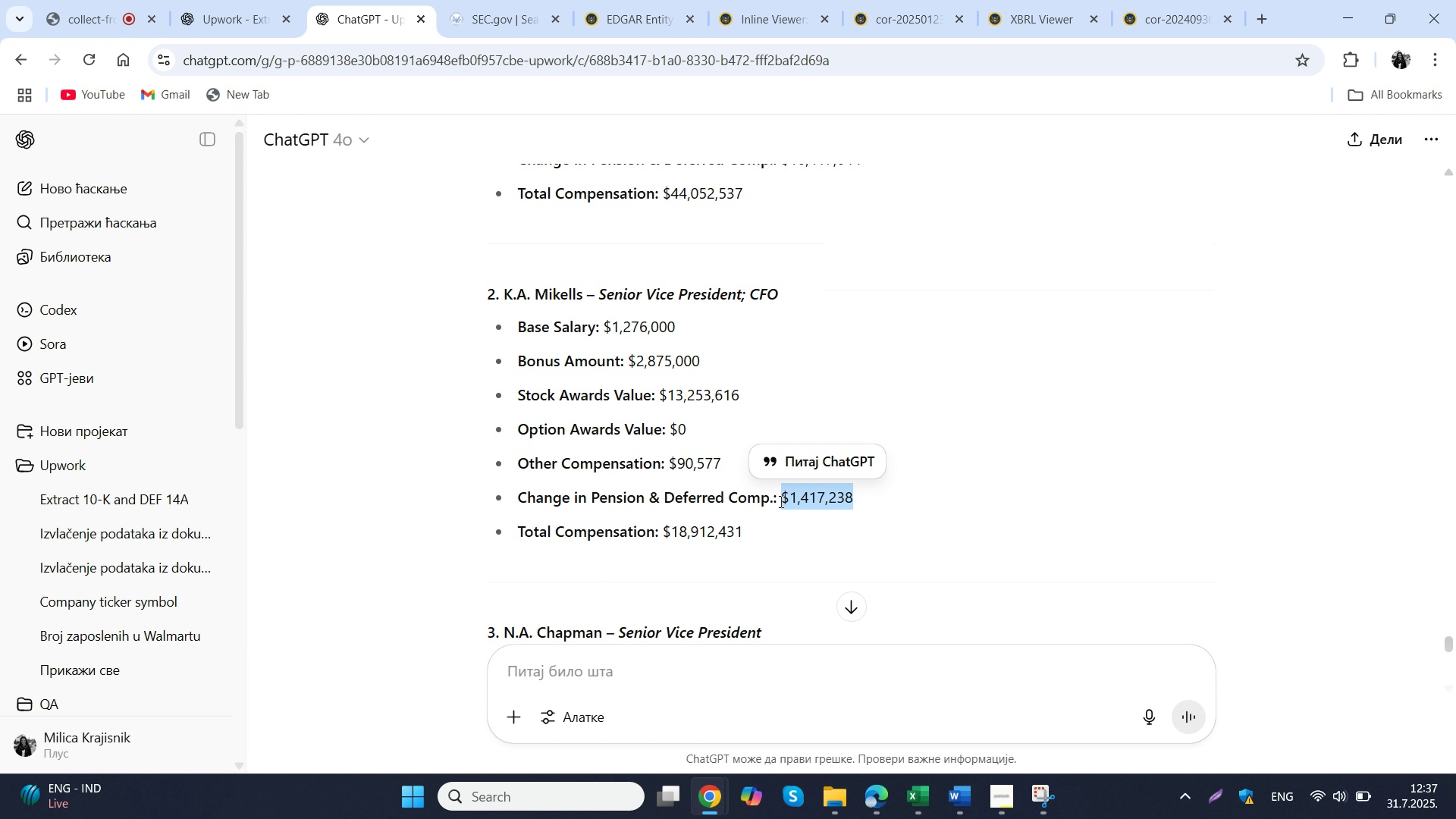 
key(Control+ControlLeft)
 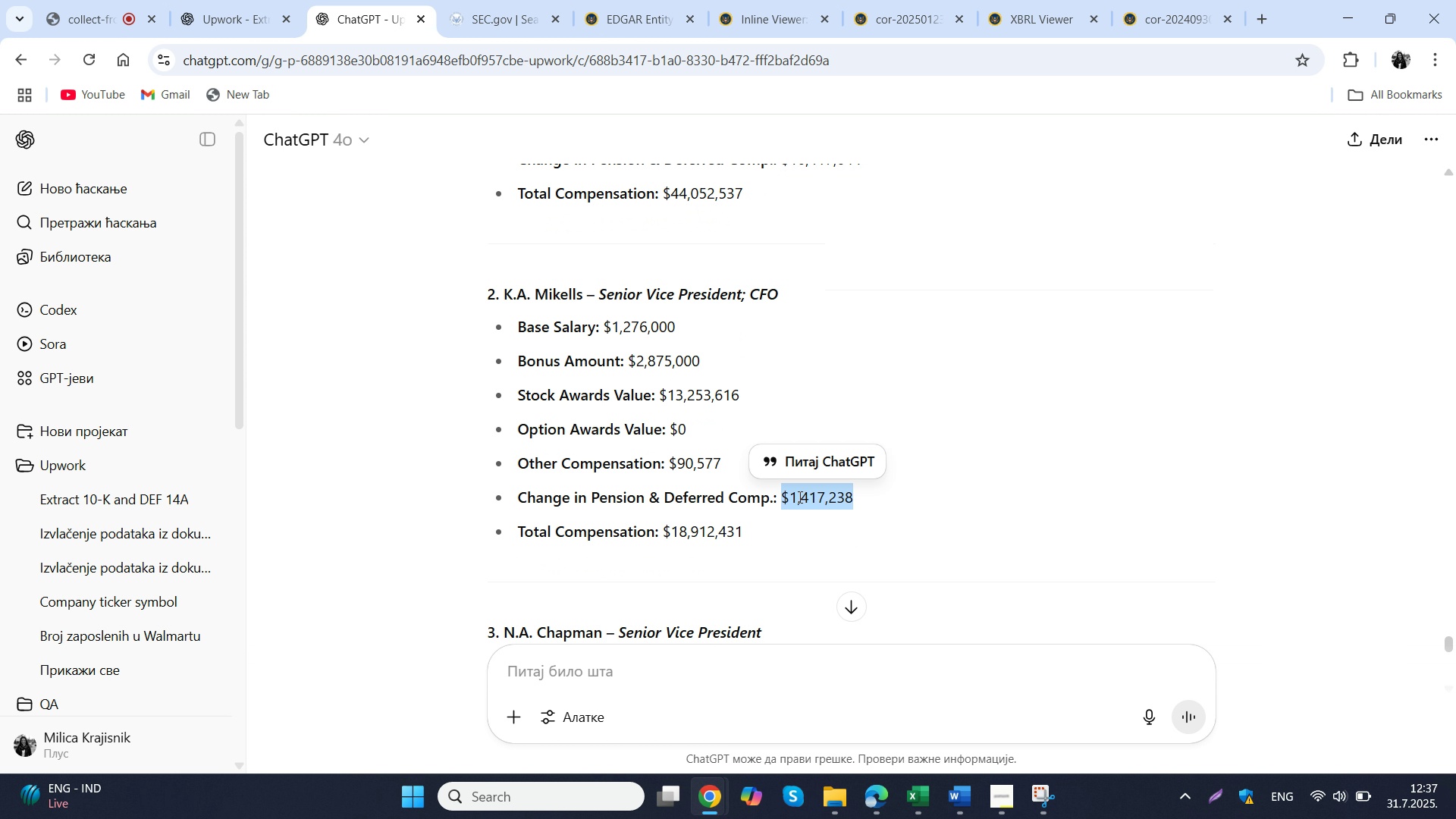 
key(Control+C)
 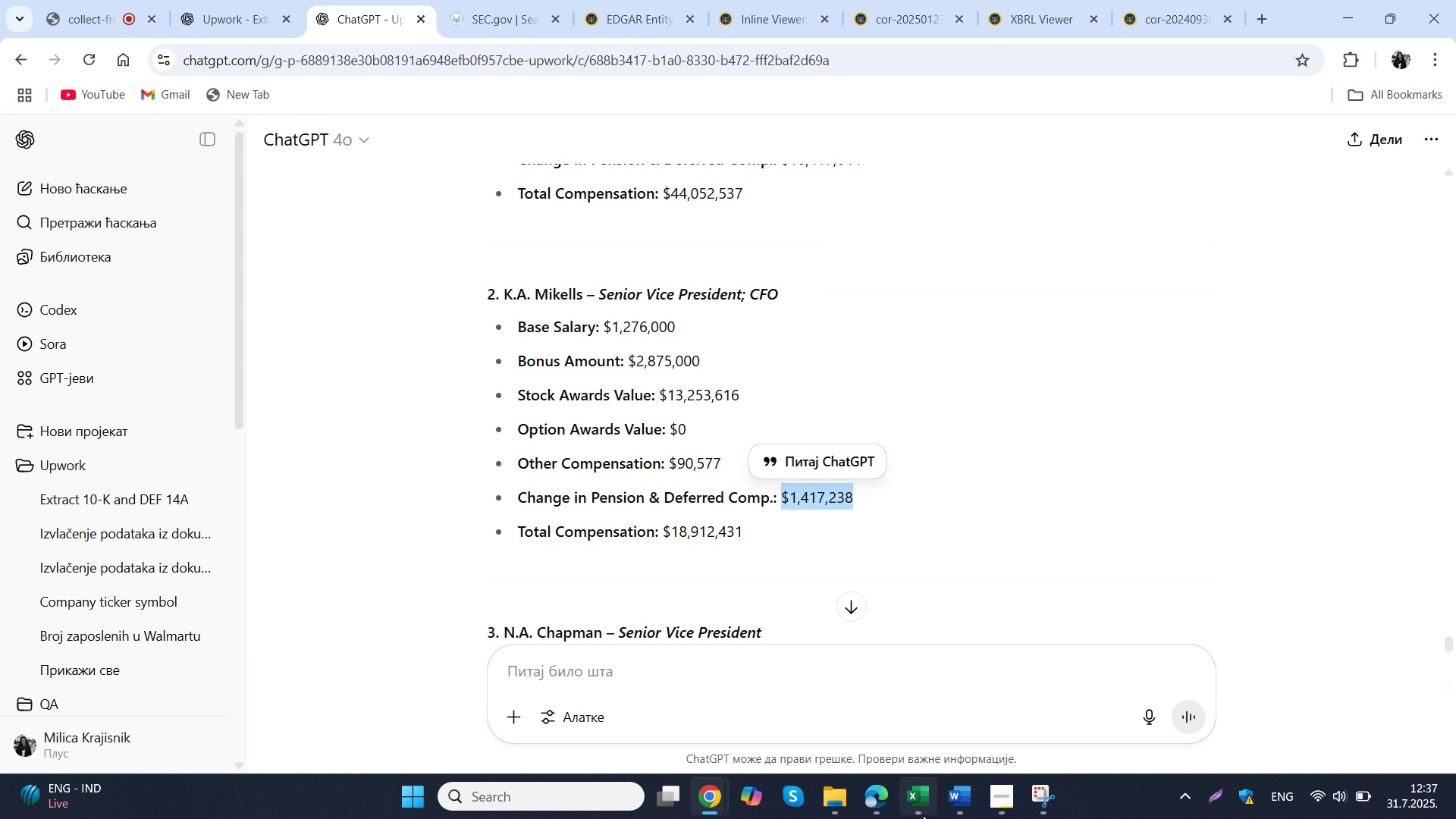 
left_click([923, 815])
 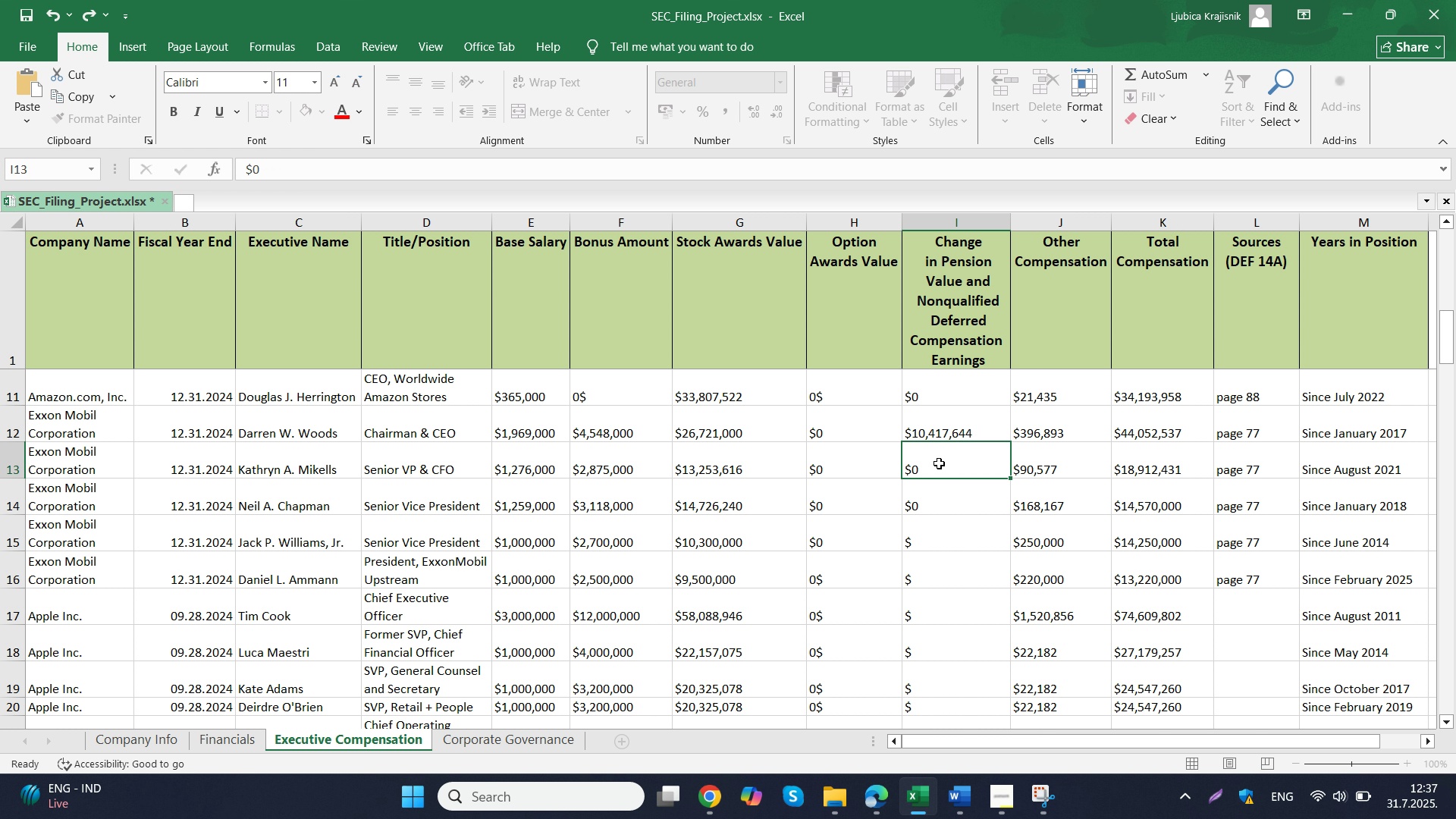 
double_click([939, 463])
 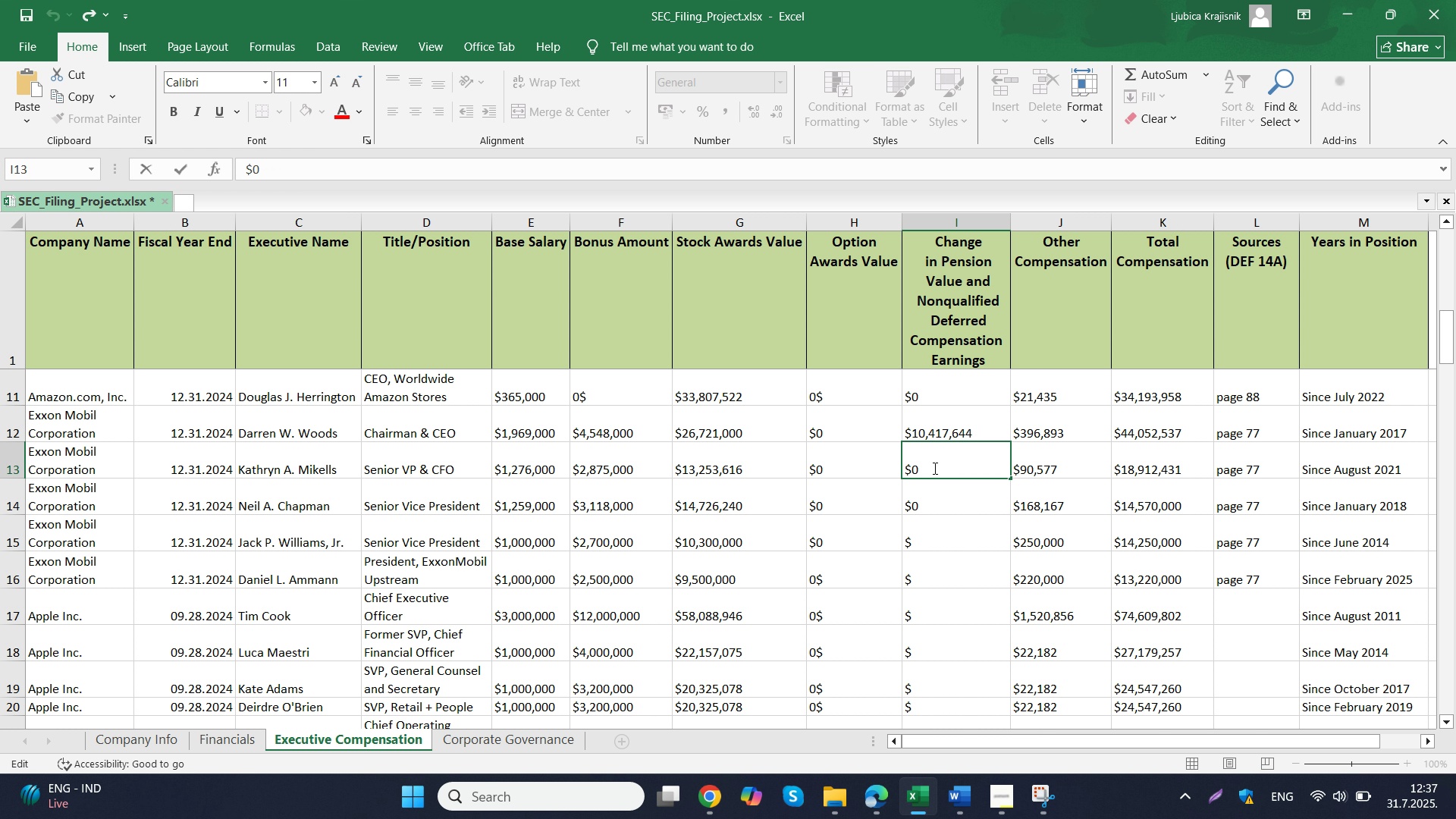 
left_click_drag(start_coordinate=[939, 467], to_coordinate=[904, 469])
 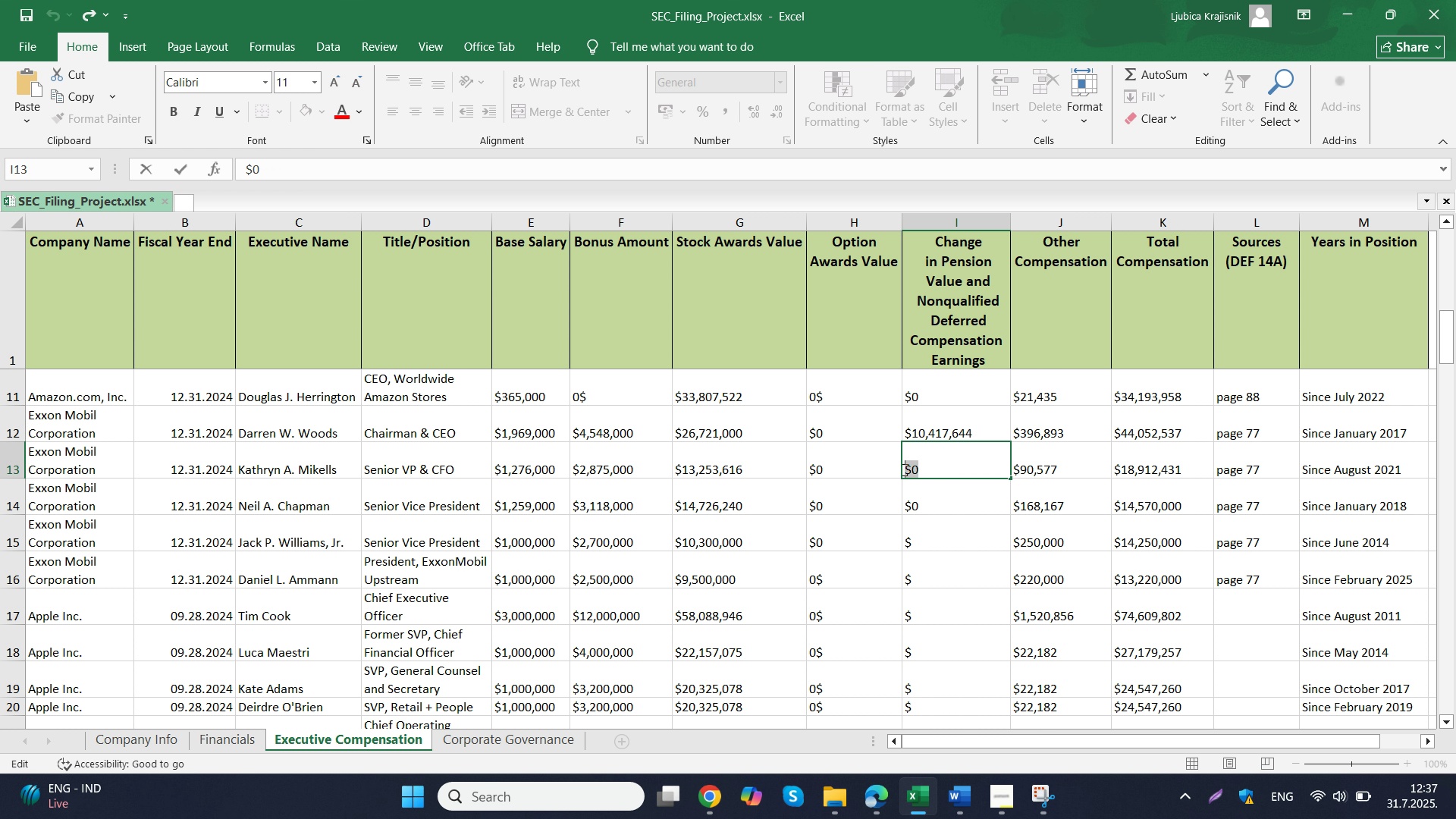 
key(Control+ControlLeft)
 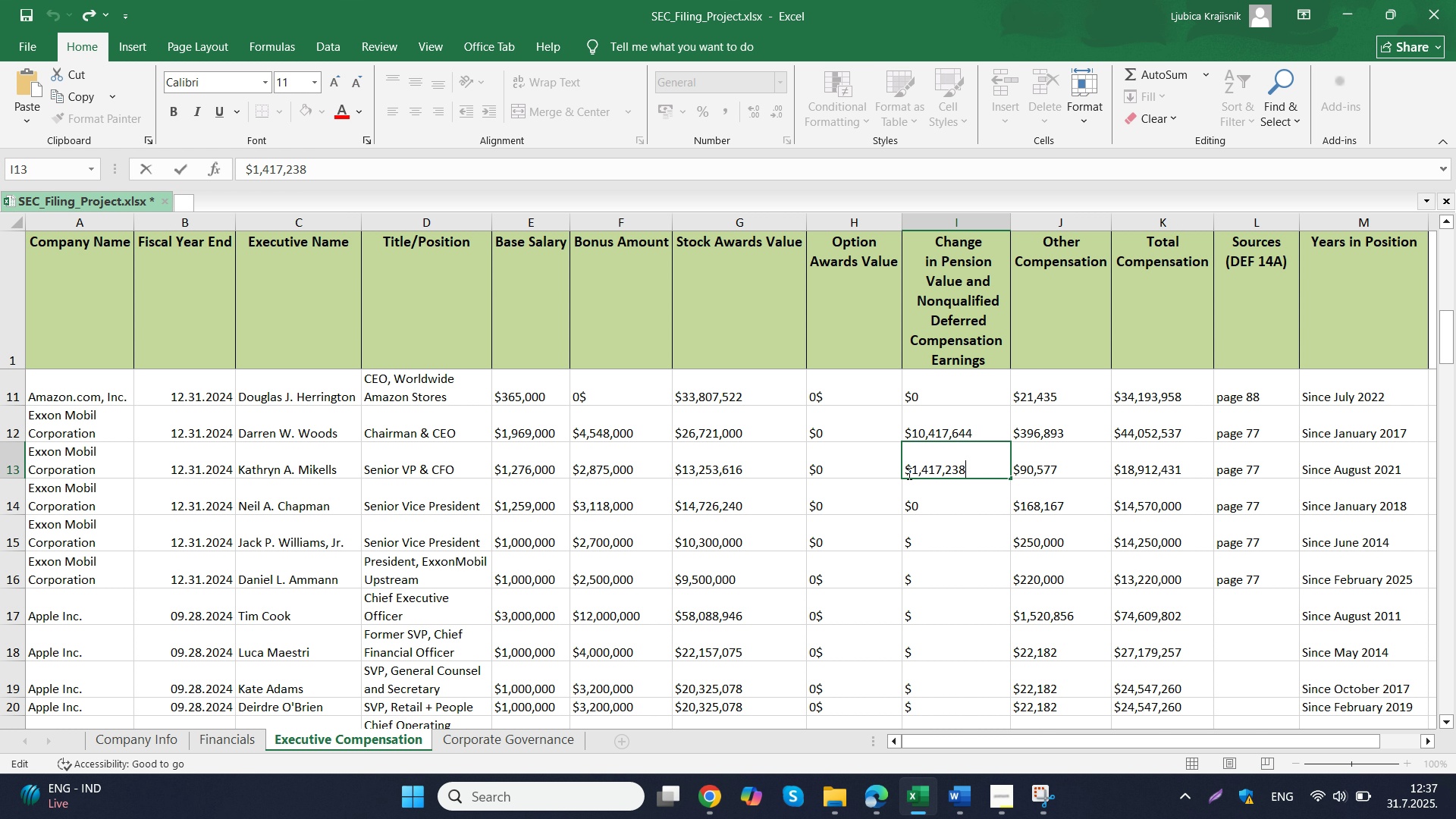 
key(Control+V)
 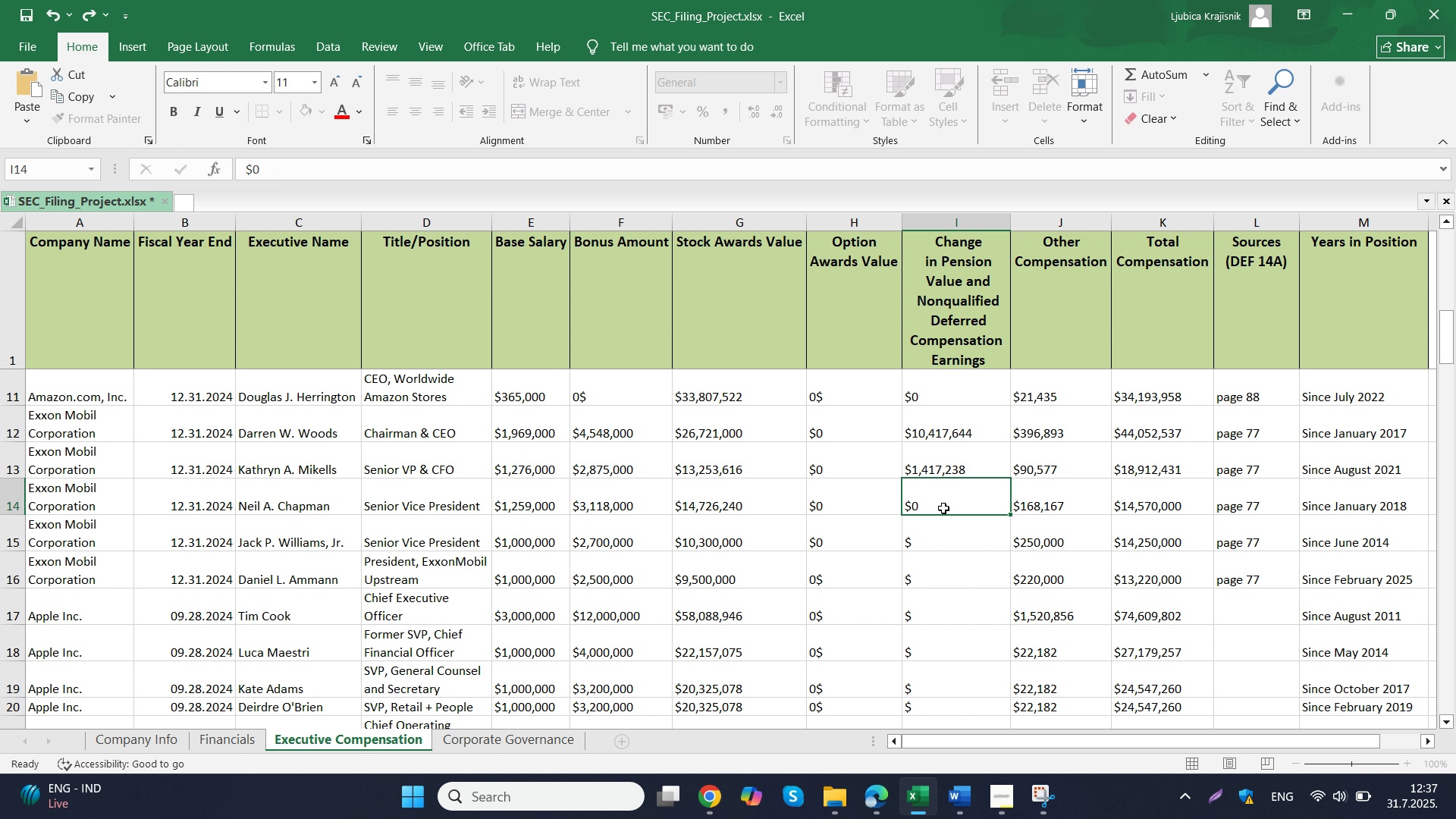 
left_click([943, 508])
 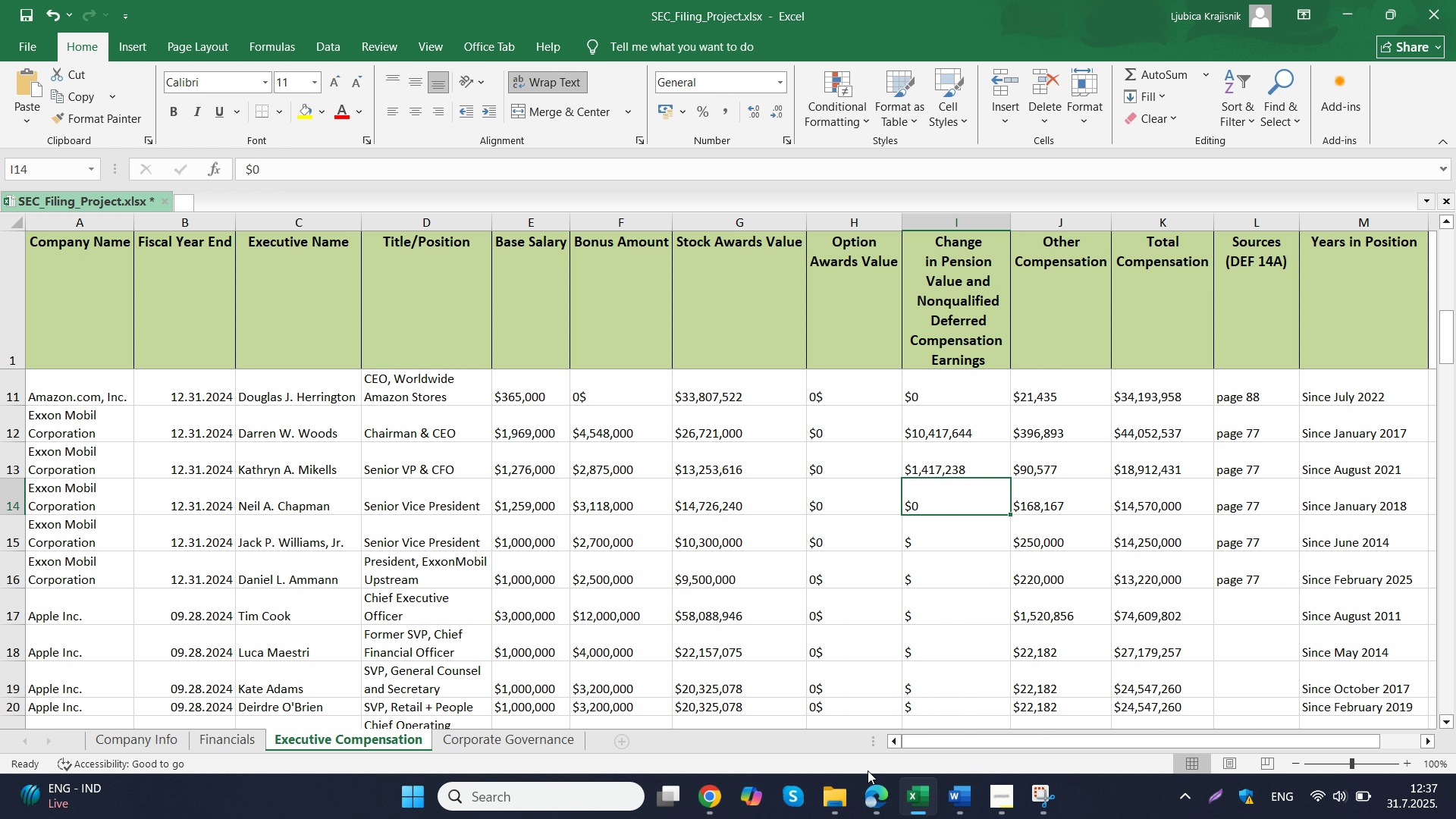 
left_click([876, 809])
 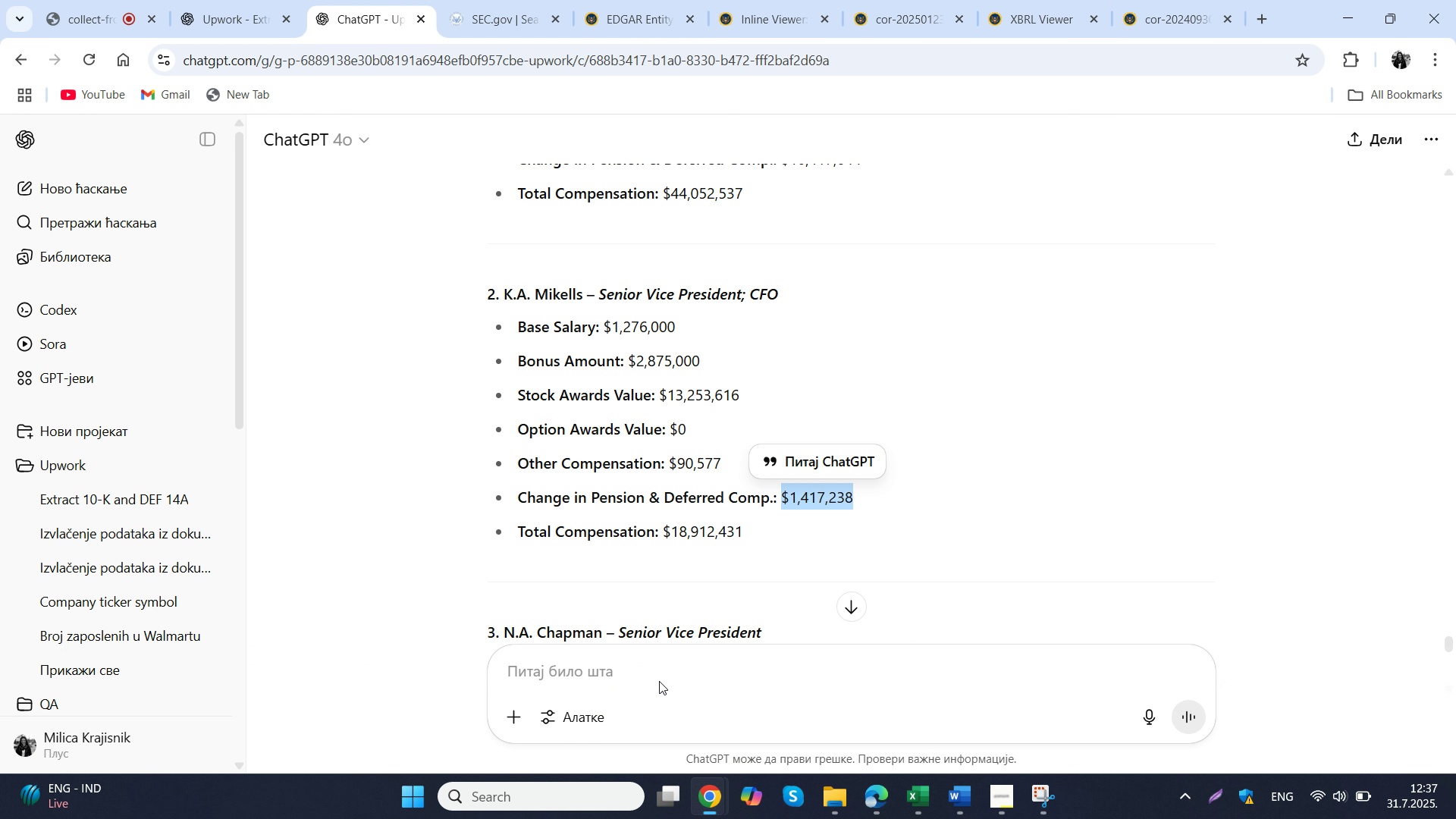 
scroll: coordinate [789, 575], scroll_direction: down, amount: 4.0
 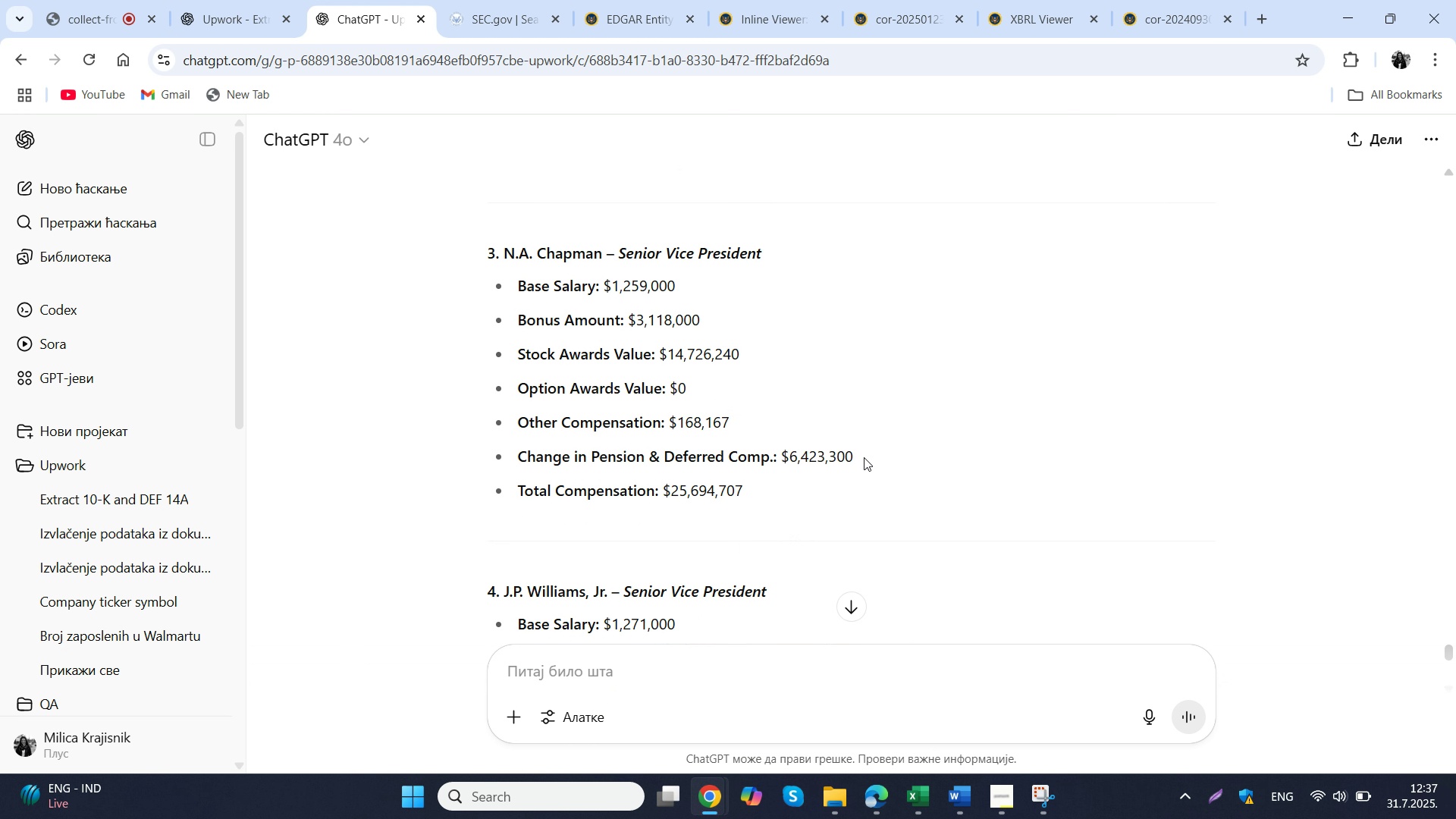 
left_click_drag(start_coordinate=[864, 457], to_coordinate=[782, 460])
 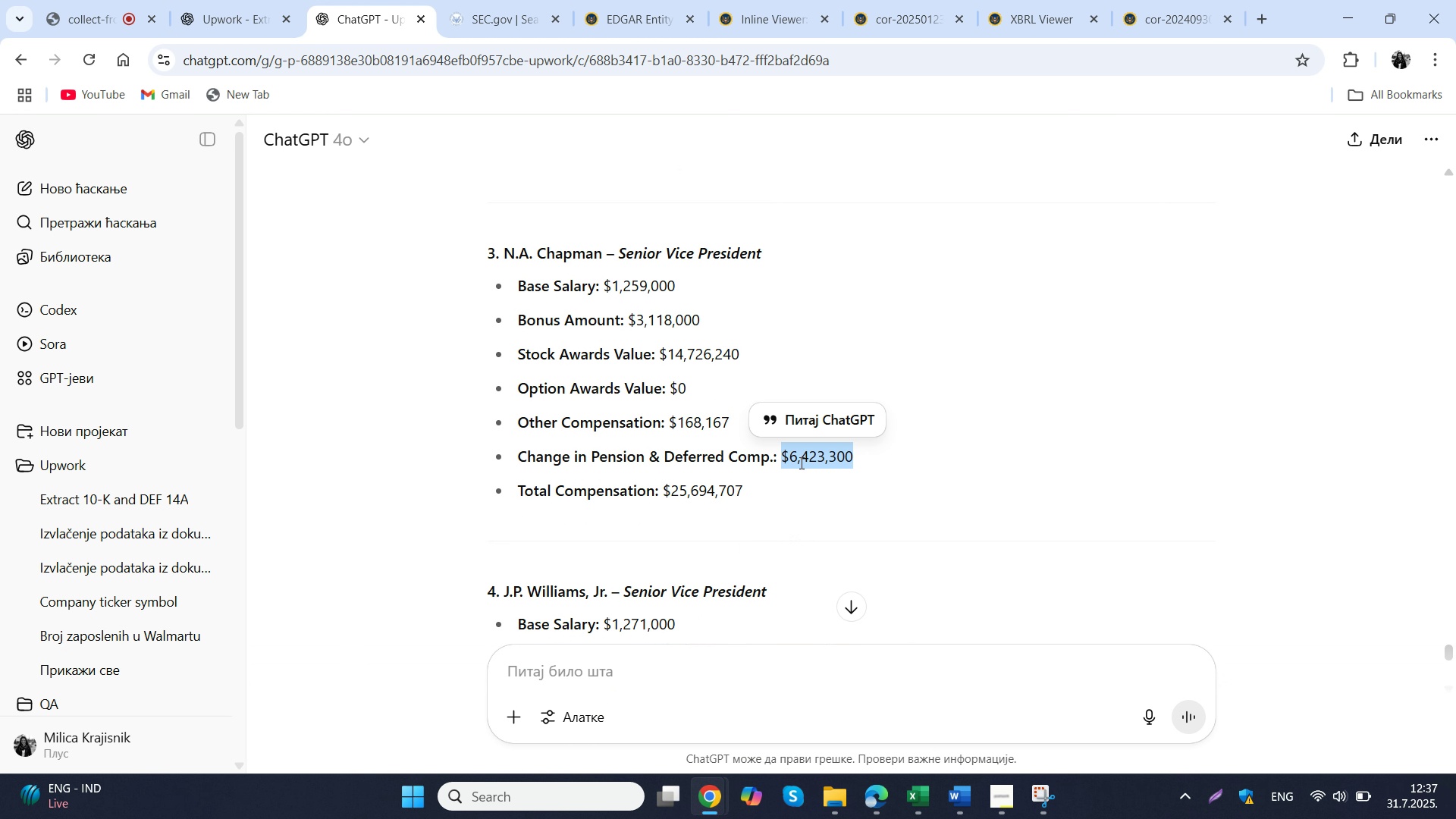 
key(Control+ControlLeft)
 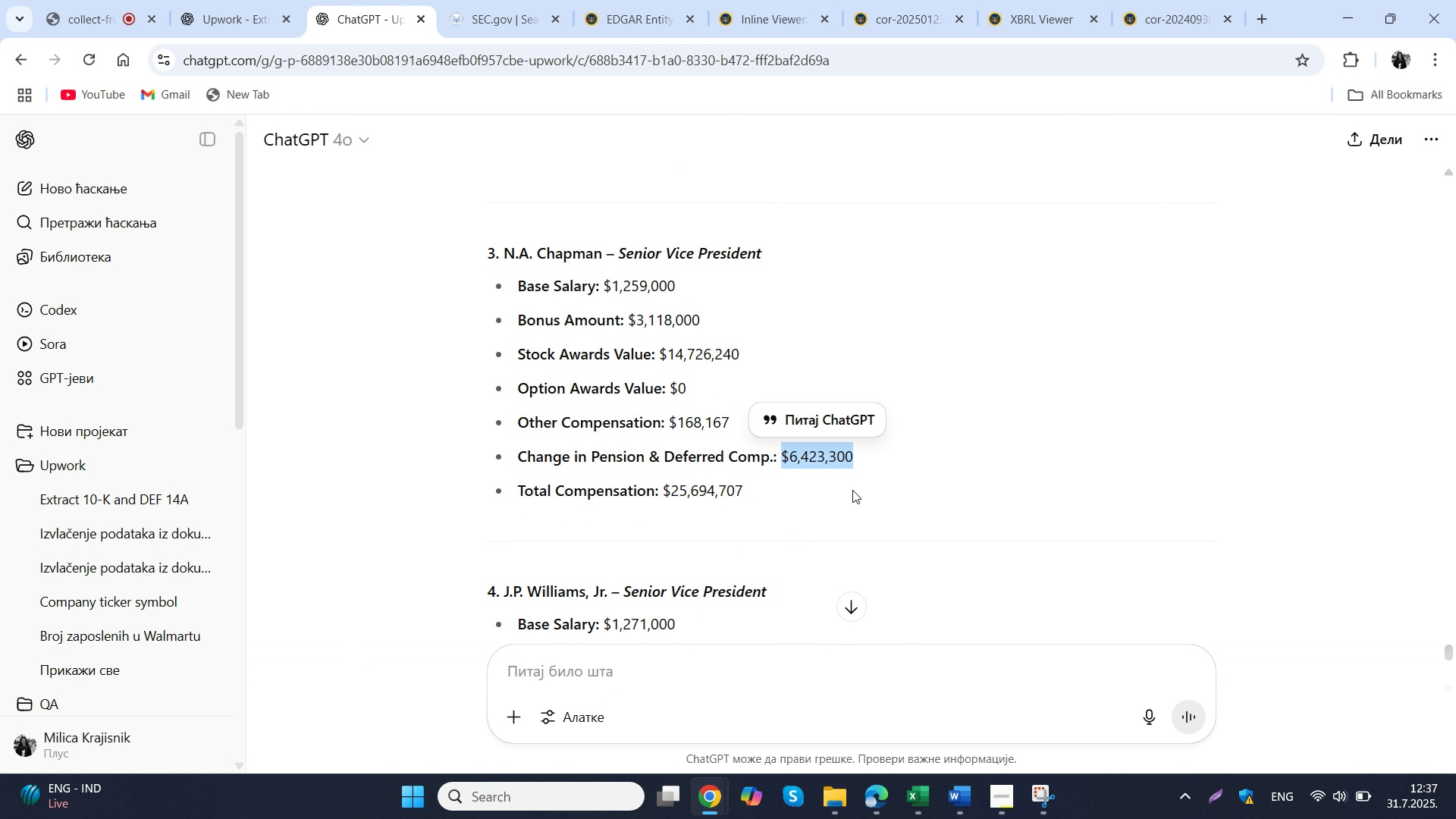 
key(Control+C)
 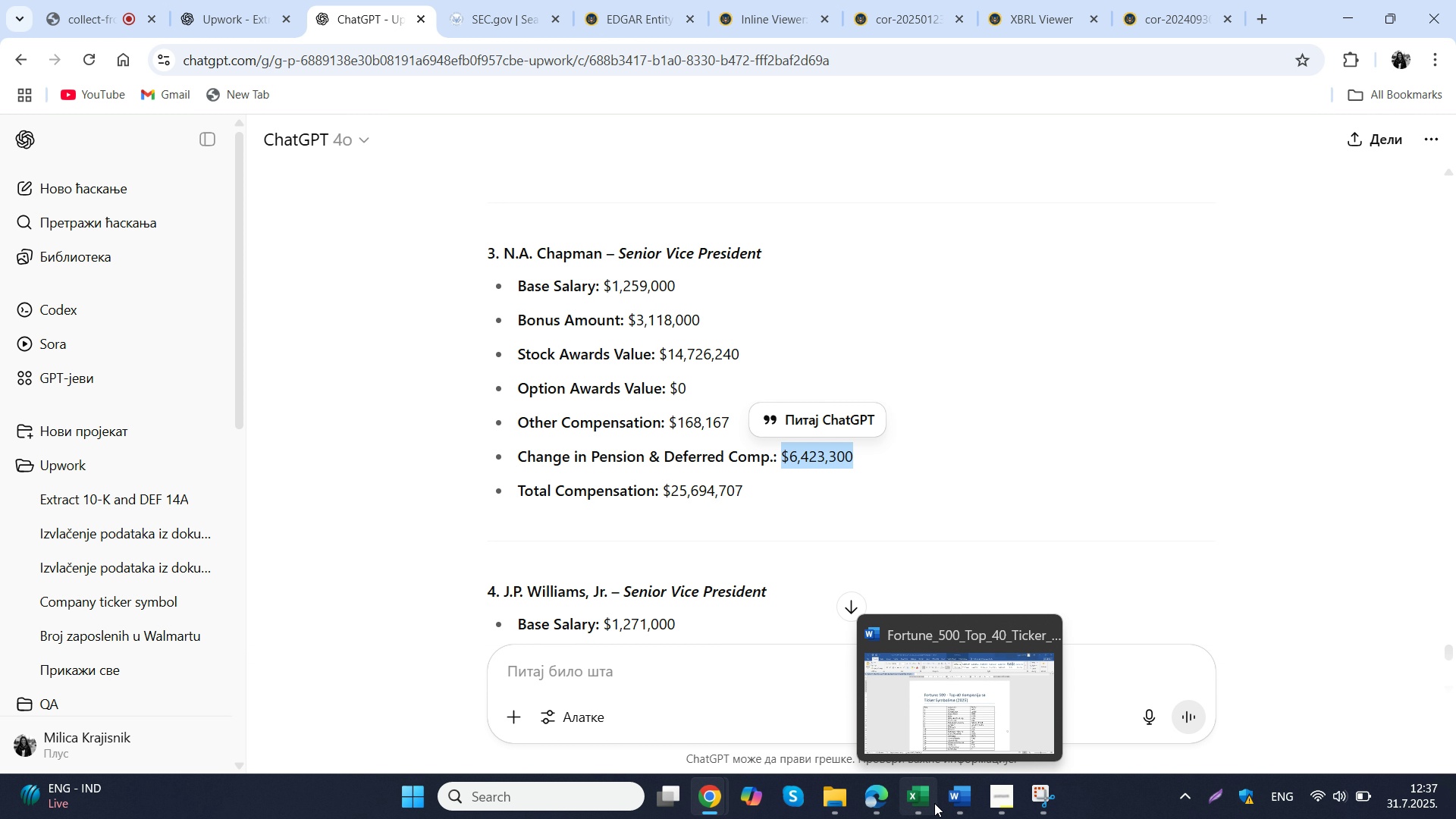 
left_click([934, 803])
 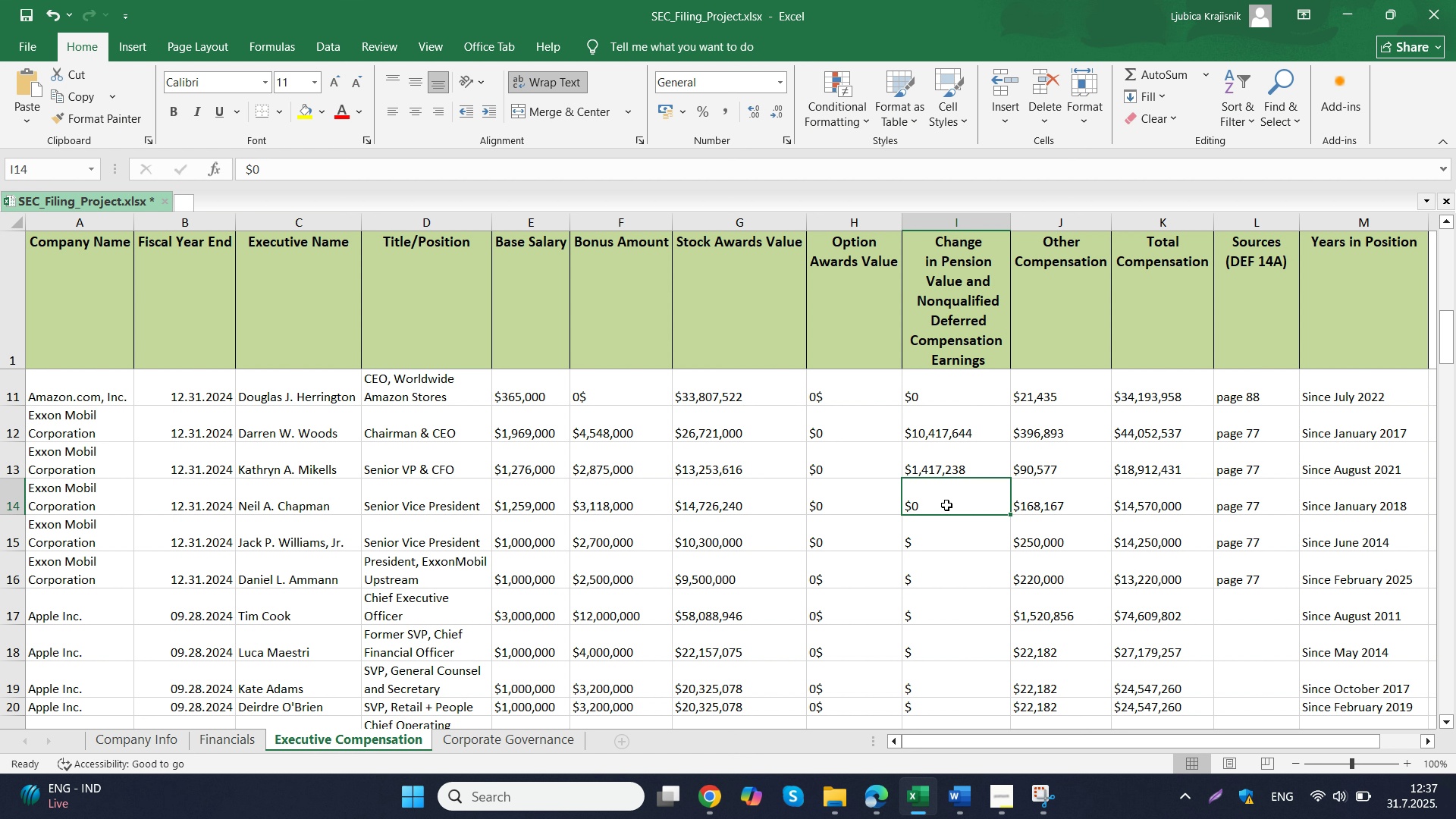 
double_click([946, 505])
 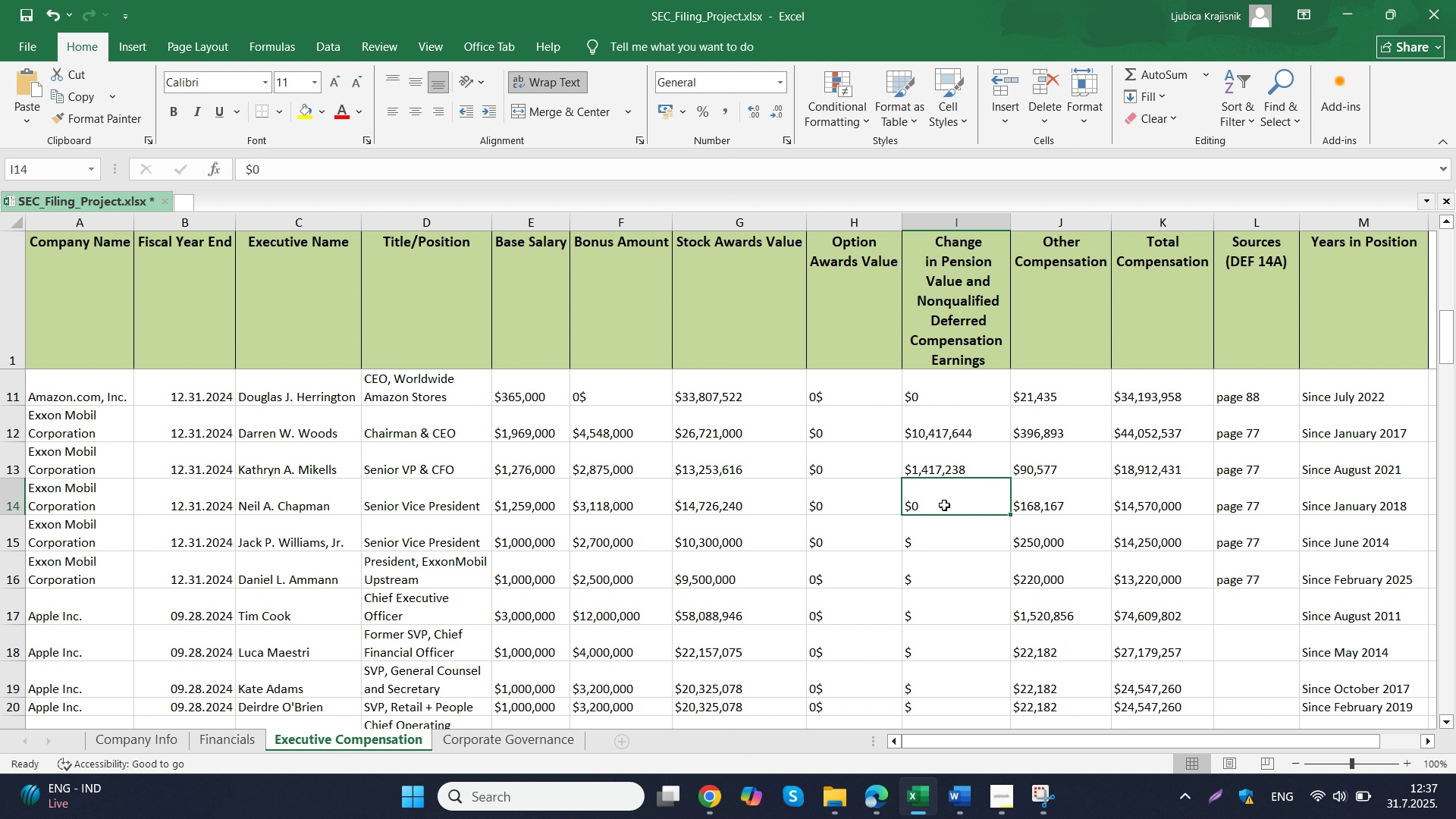 
triple_click([944, 505])
 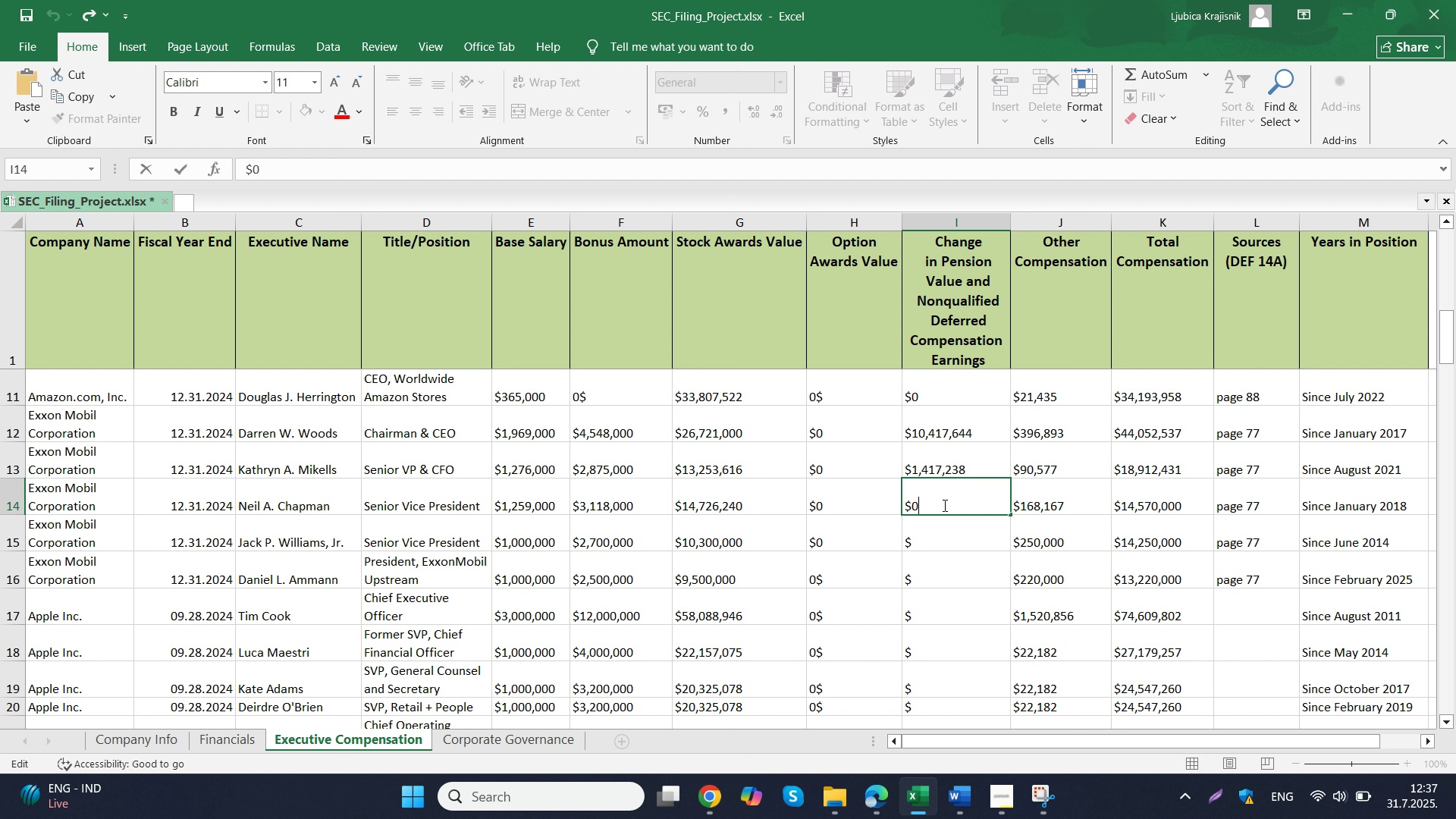 
triple_click([943, 505])
 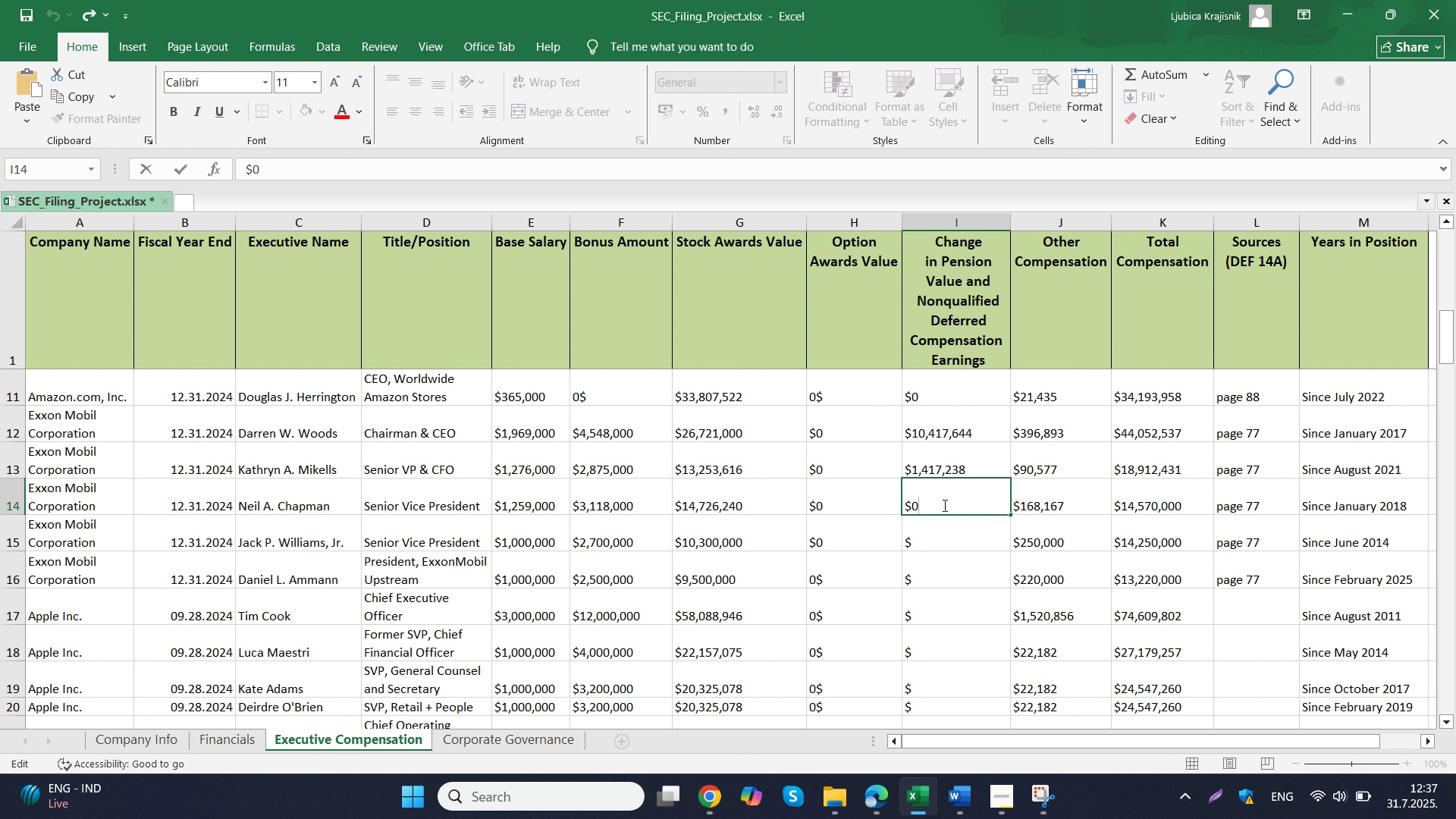 
left_click_drag(start_coordinate=[943, 505], to_coordinate=[897, 505])
 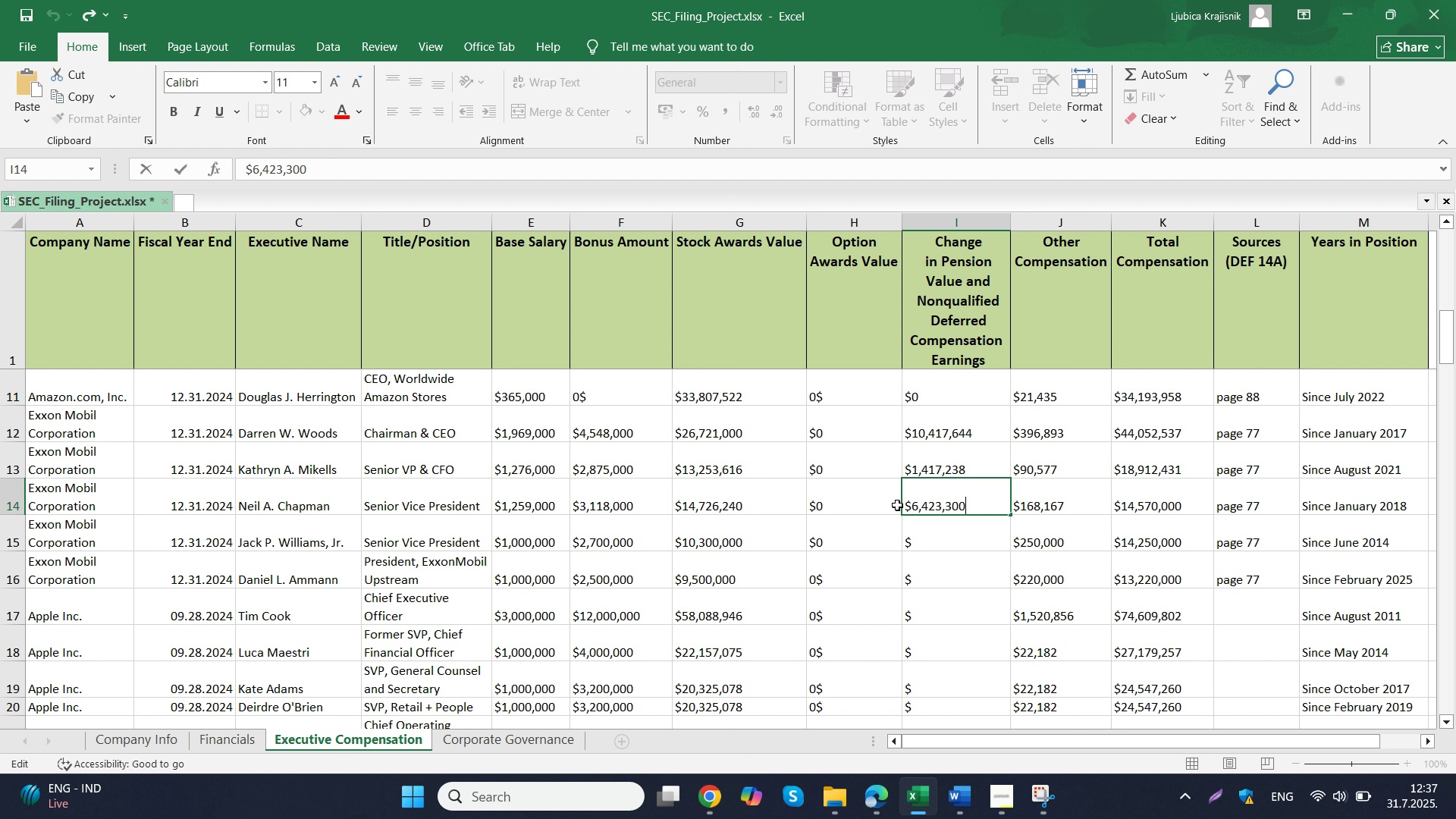 
key(Control+ControlLeft)
 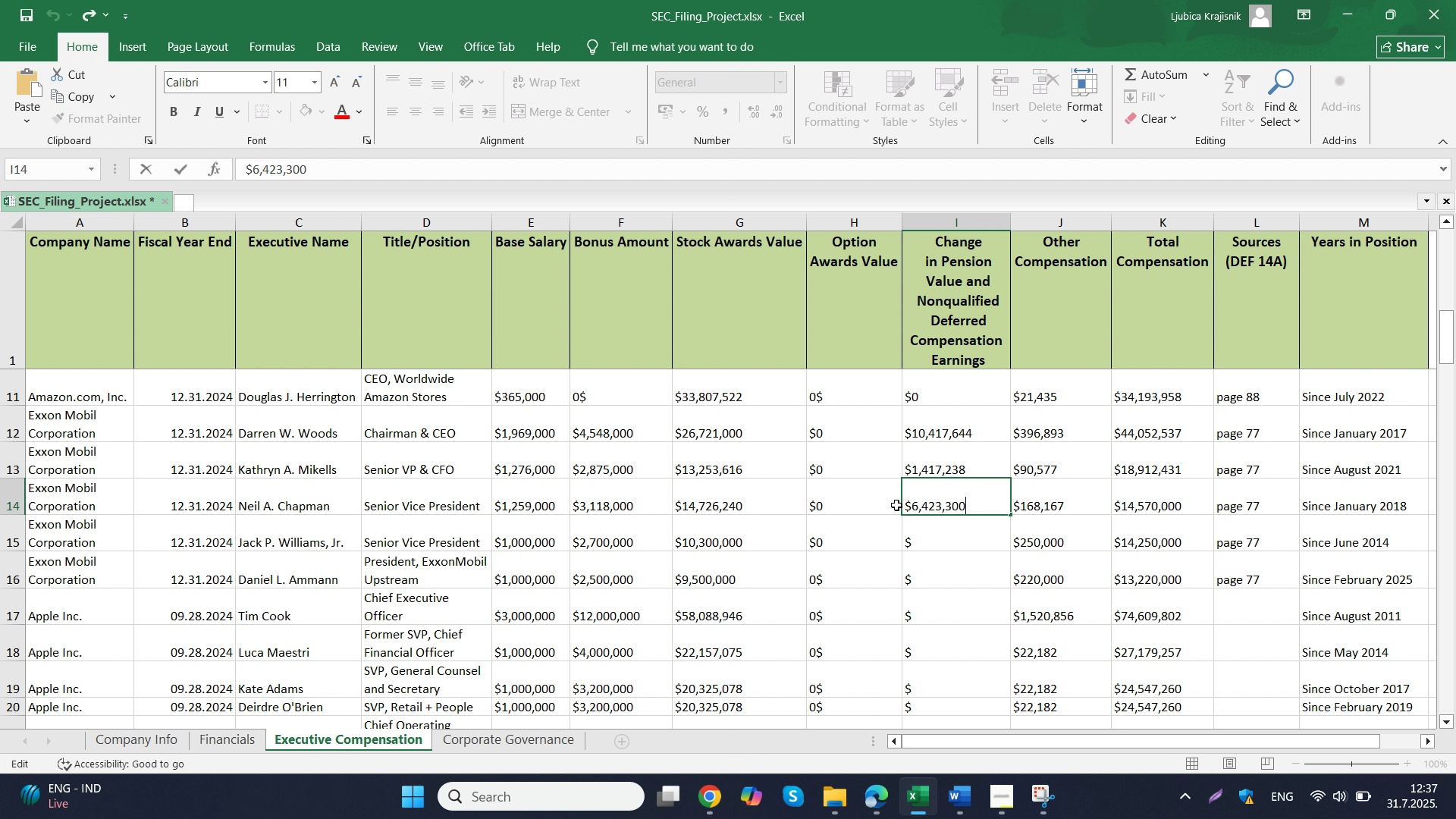 
key(Control+V)
 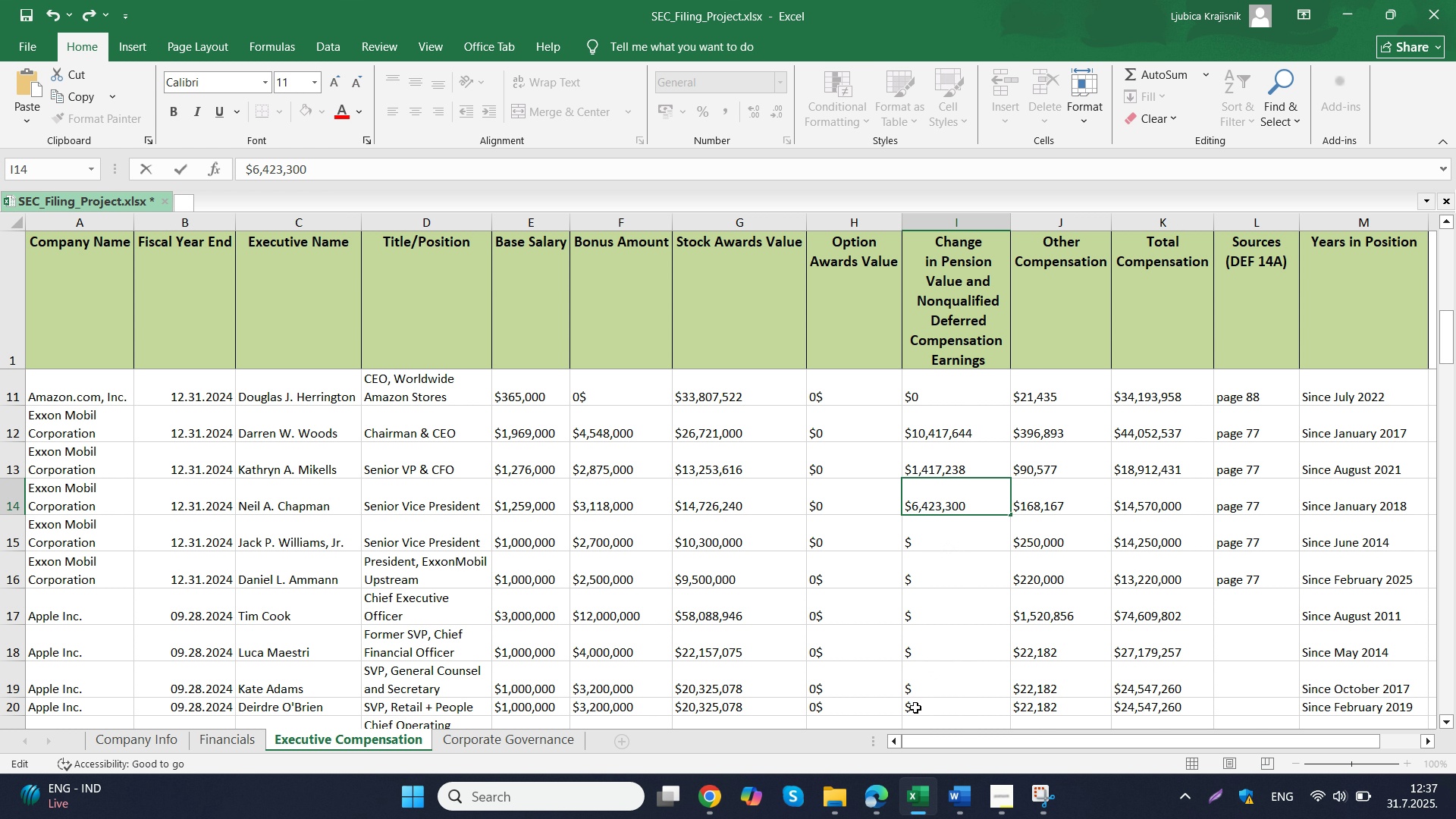 
left_click([718, 803])
 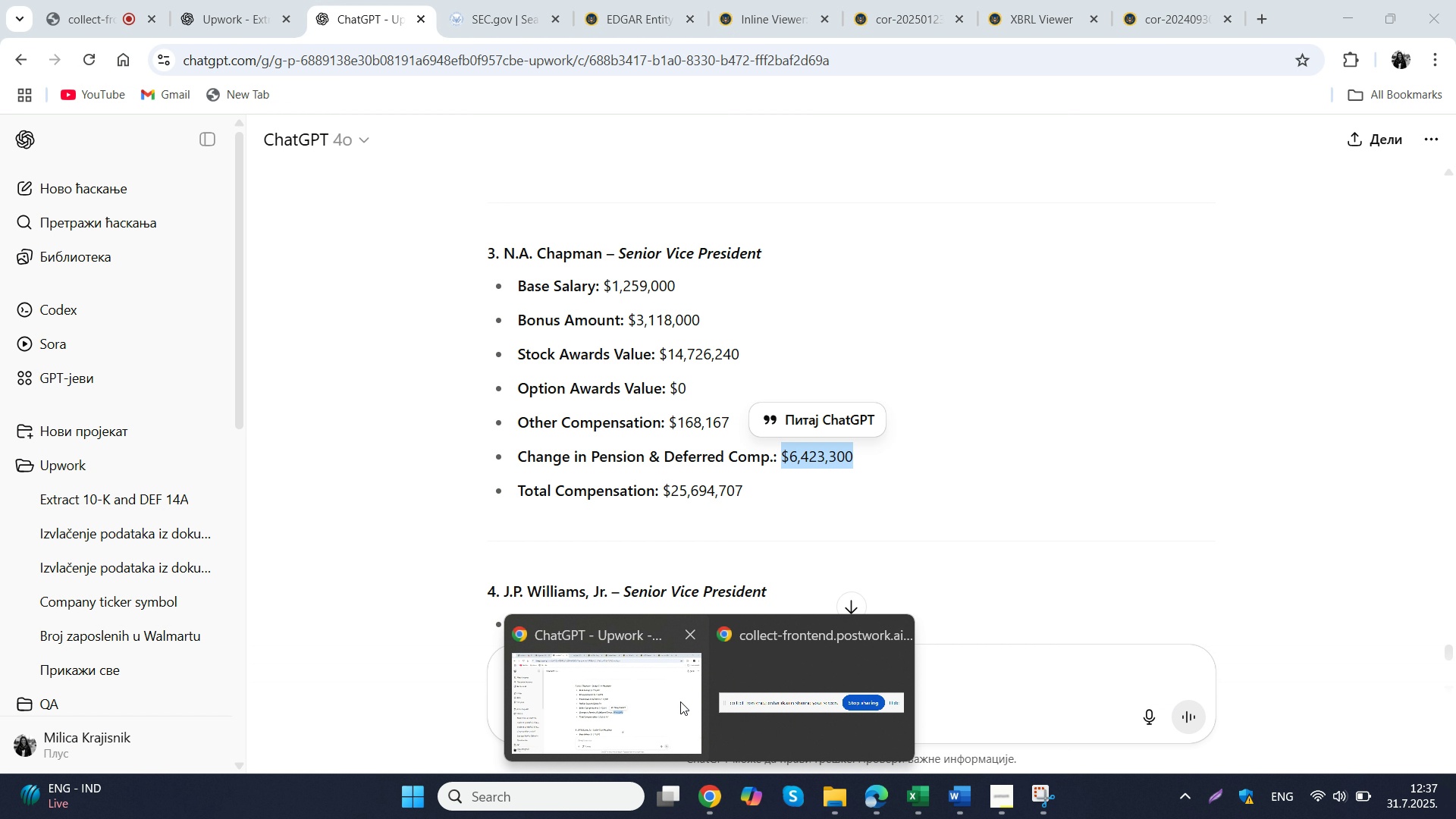 
left_click([680, 701])
 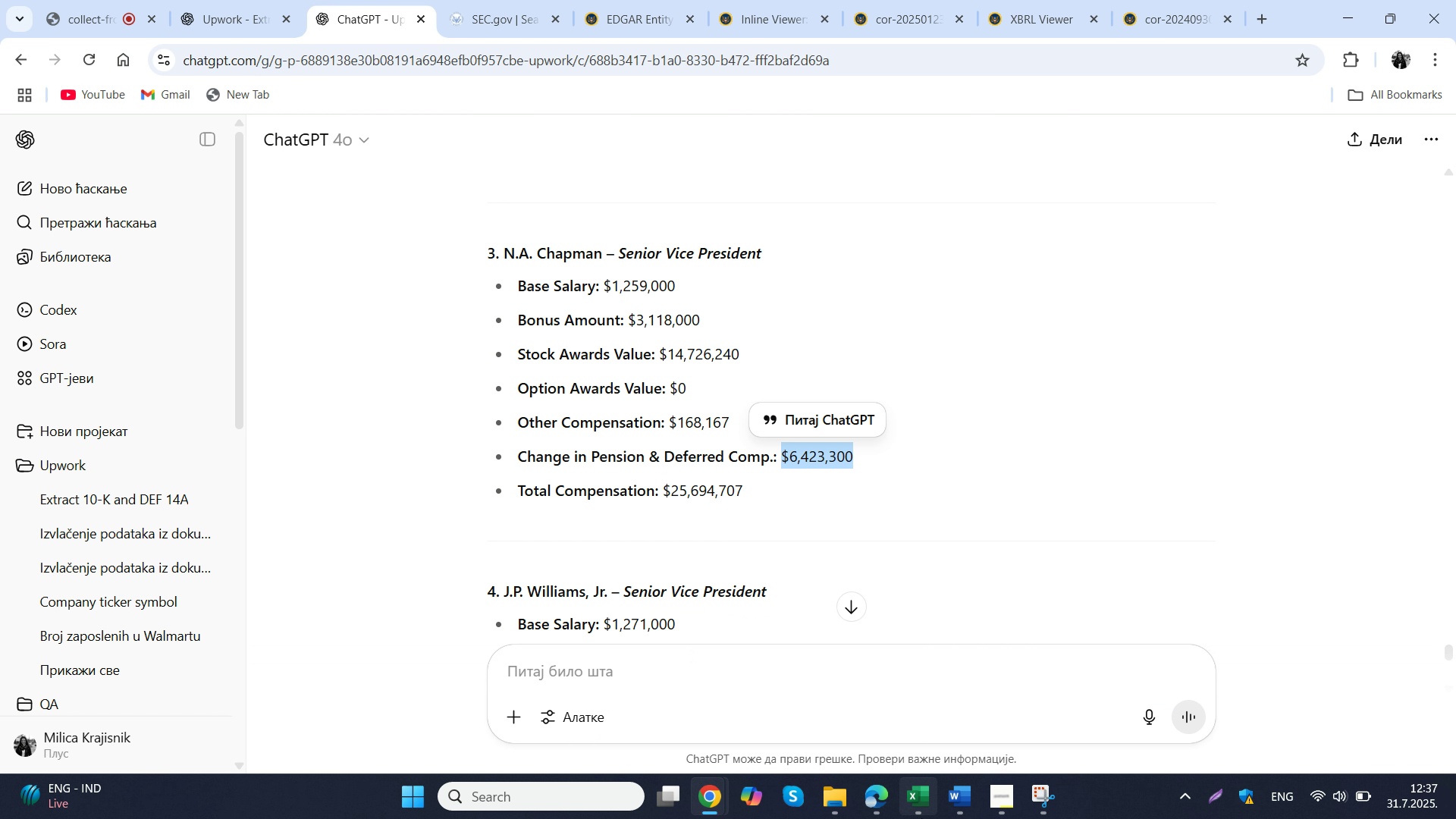 
mouse_move([908, 689])
 